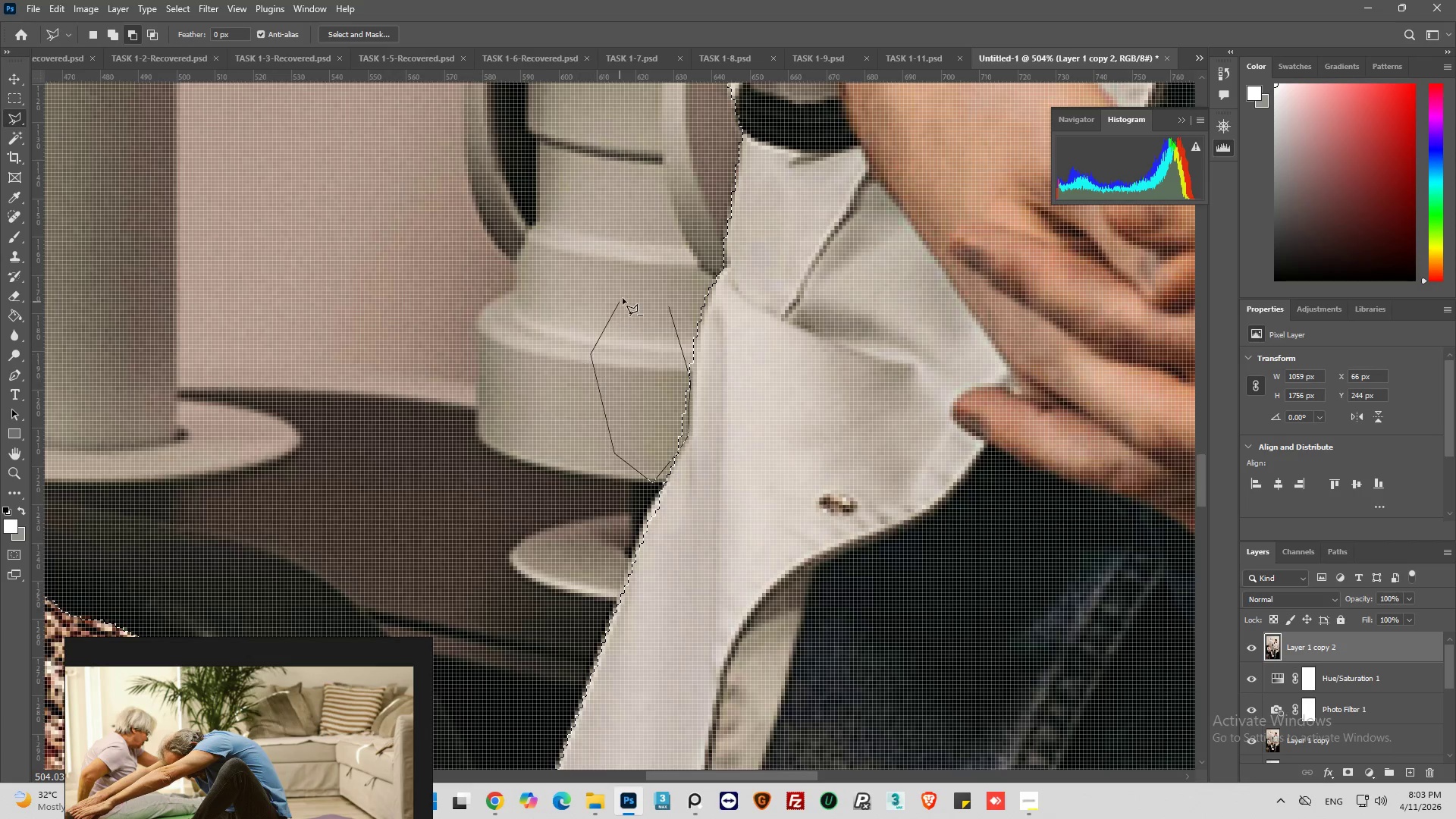 
left_click_drag(start_coordinate=[623, 298], to_coordinate=[632, 290])
 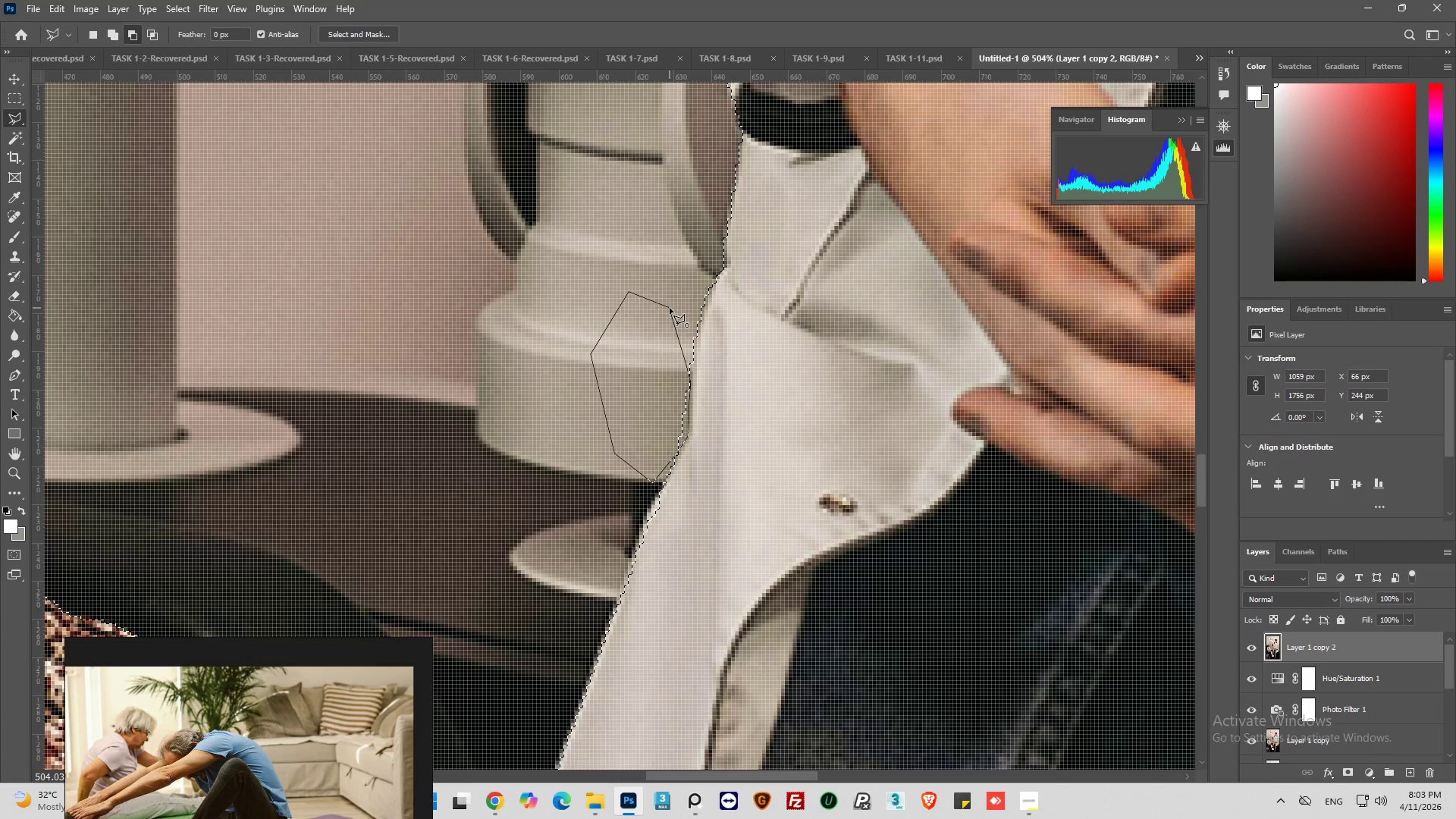 
left_click([670, 308])
 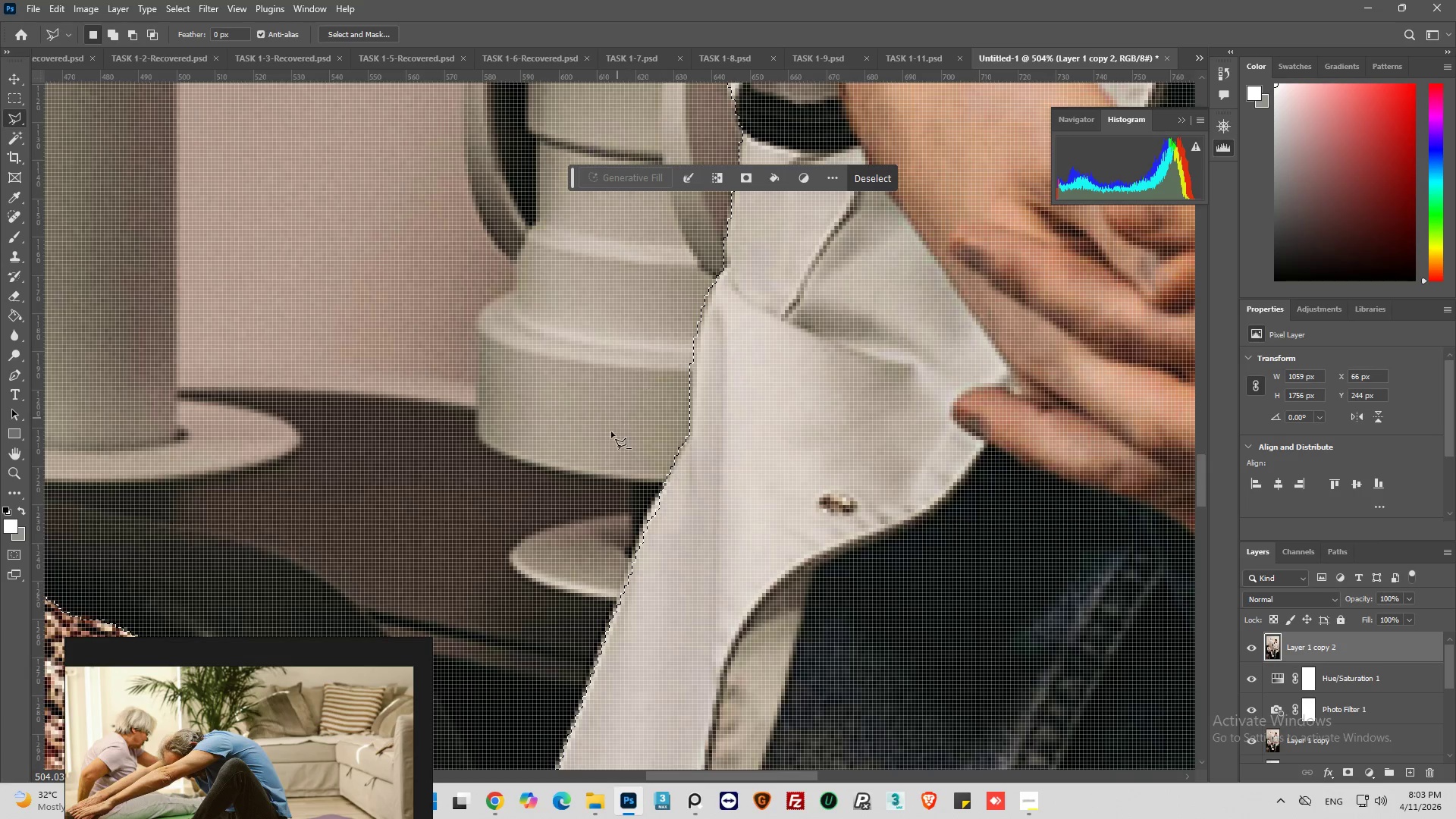 
hold_key(key=AltLeft, duration=0.89)
scroll: coordinate [589, 419], scroll_direction: down, amount: 20.0
 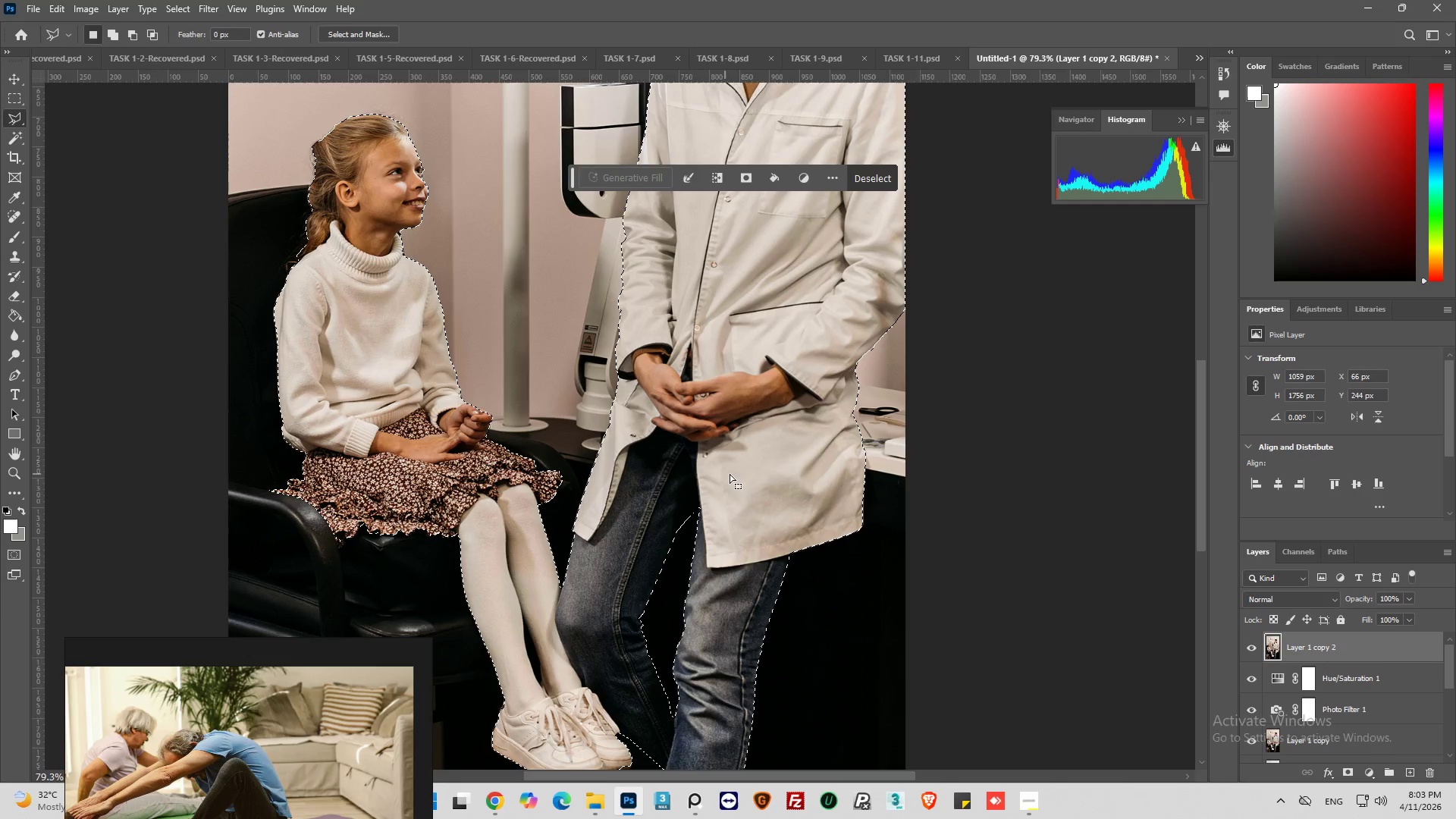 
key(Alt+AltLeft)
 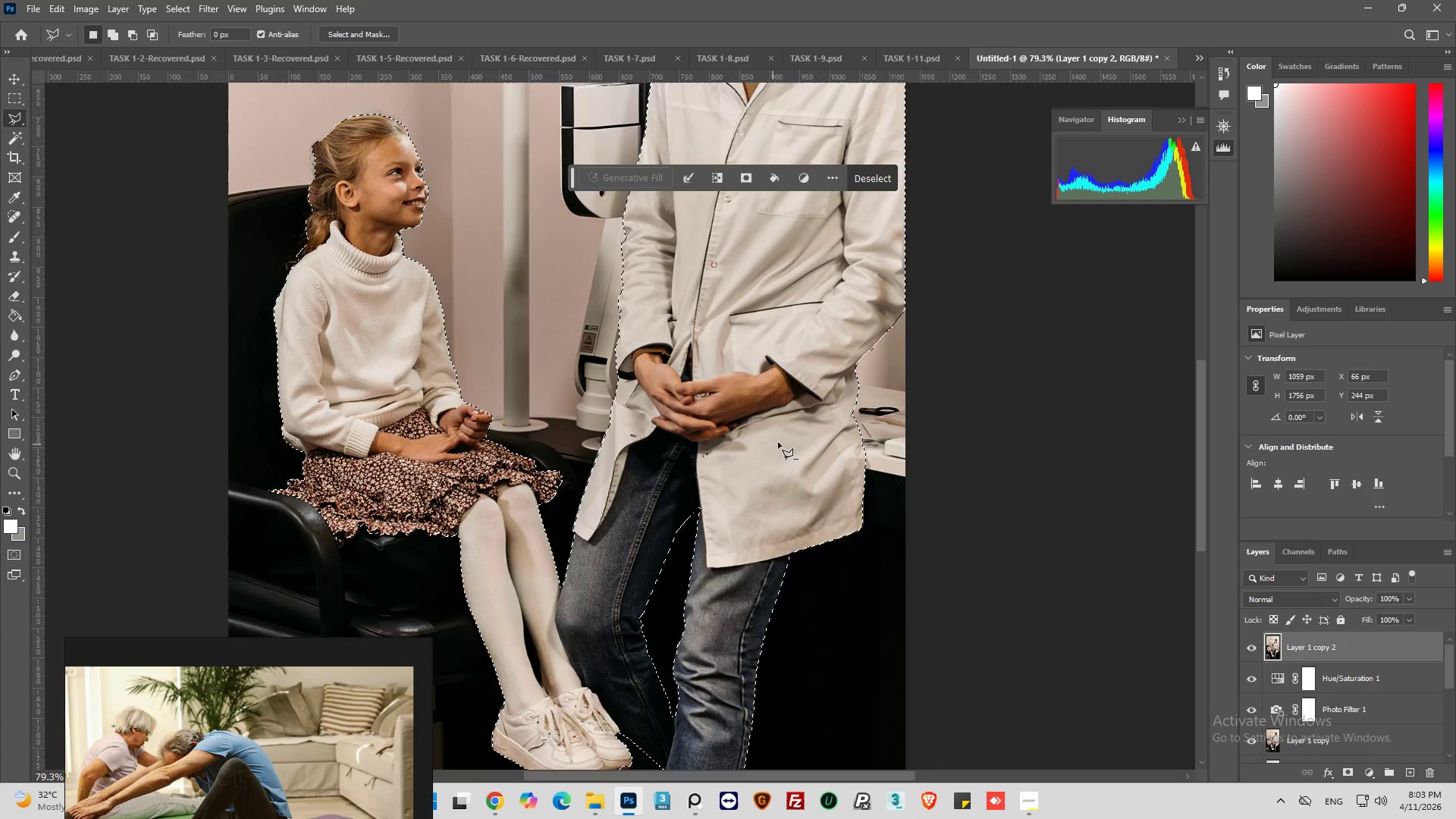 
scroll: coordinate [778, 442], scroll_direction: up, amount: 5.0
 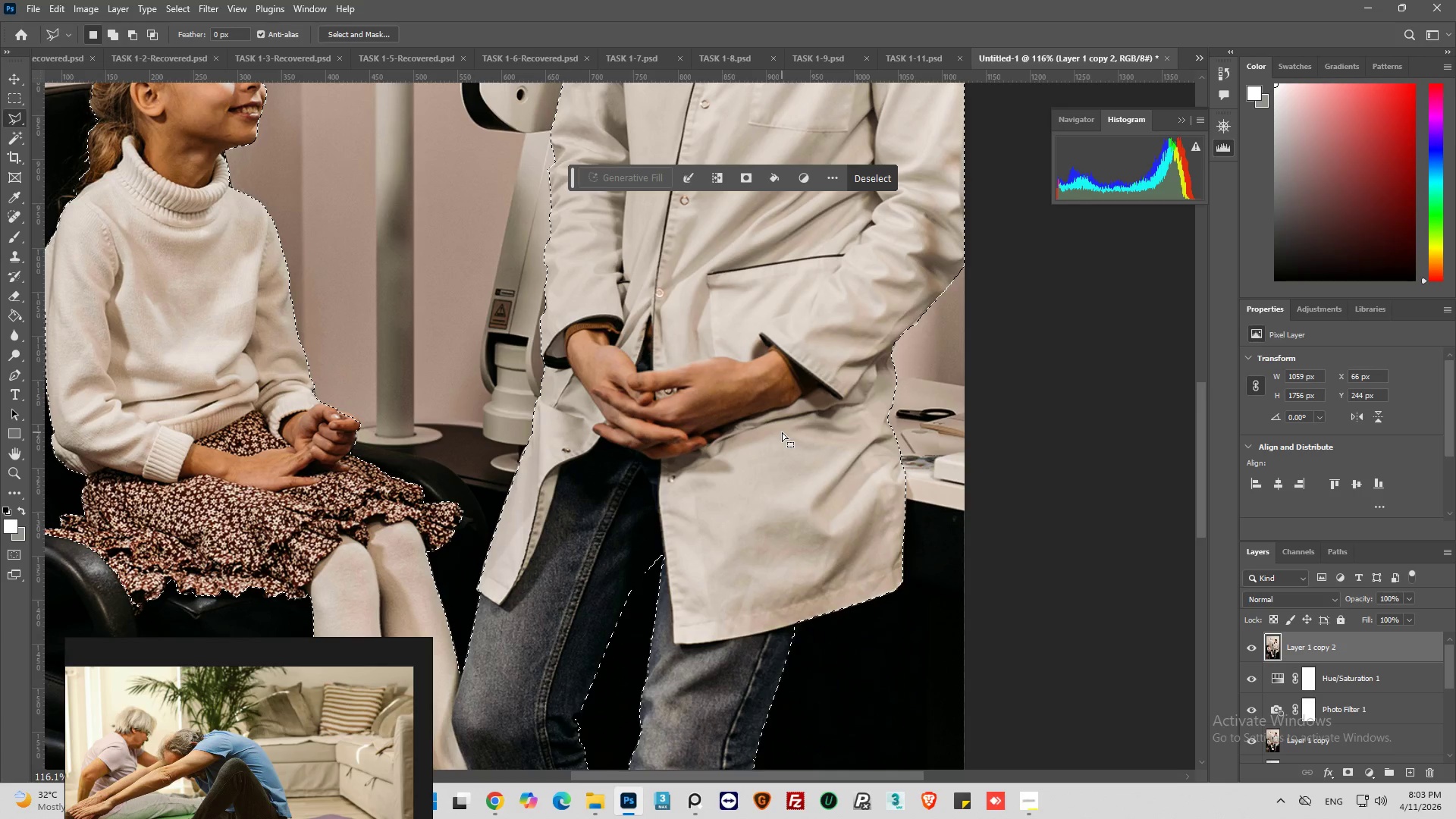 
hold_key(key=AltLeft, duration=0.5)
scroll: coordinate [811, 428], scroll_direction: down, amount: 7.0
 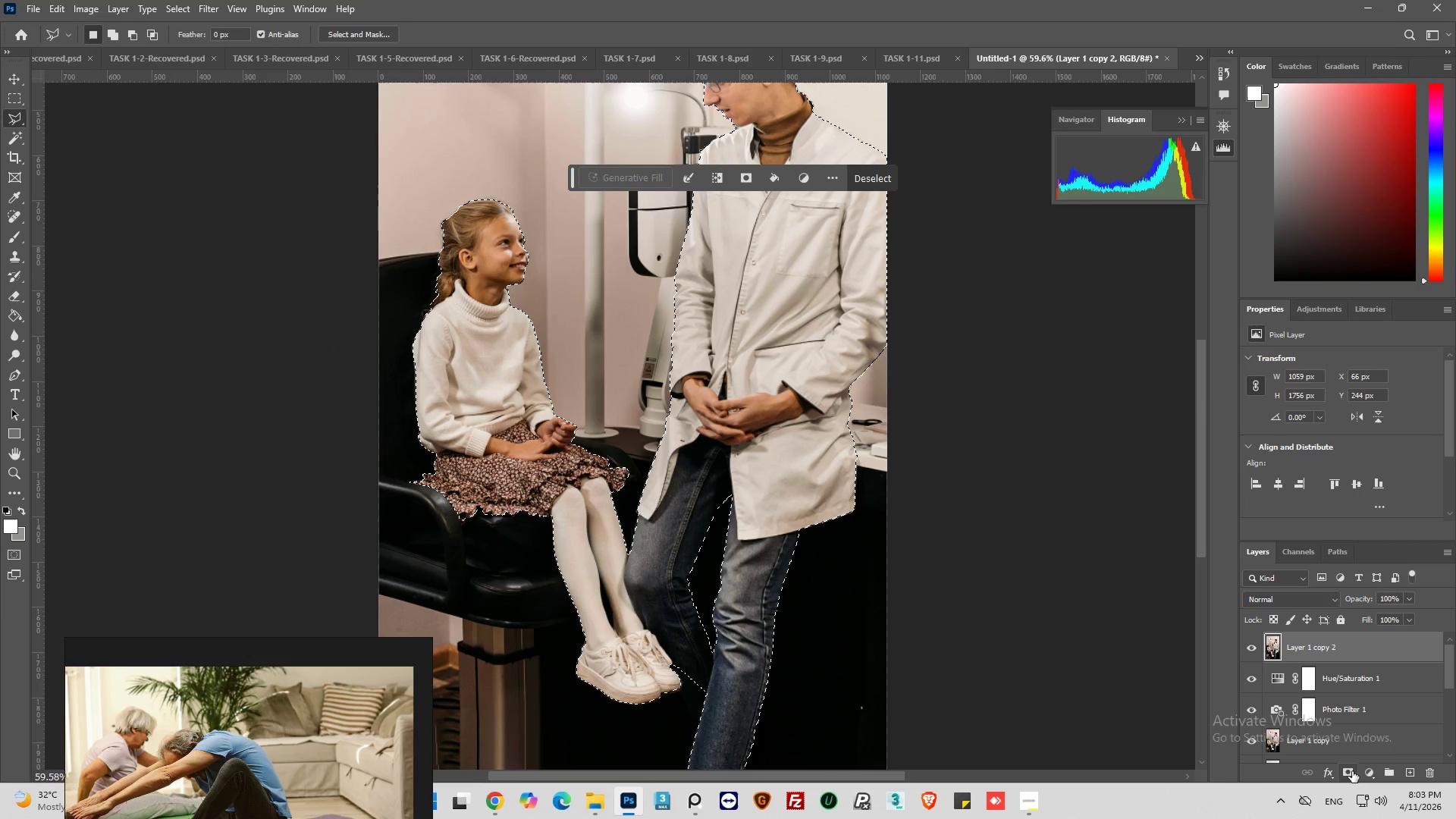 
hold_key(key=AltLeft, duration=0.31)
 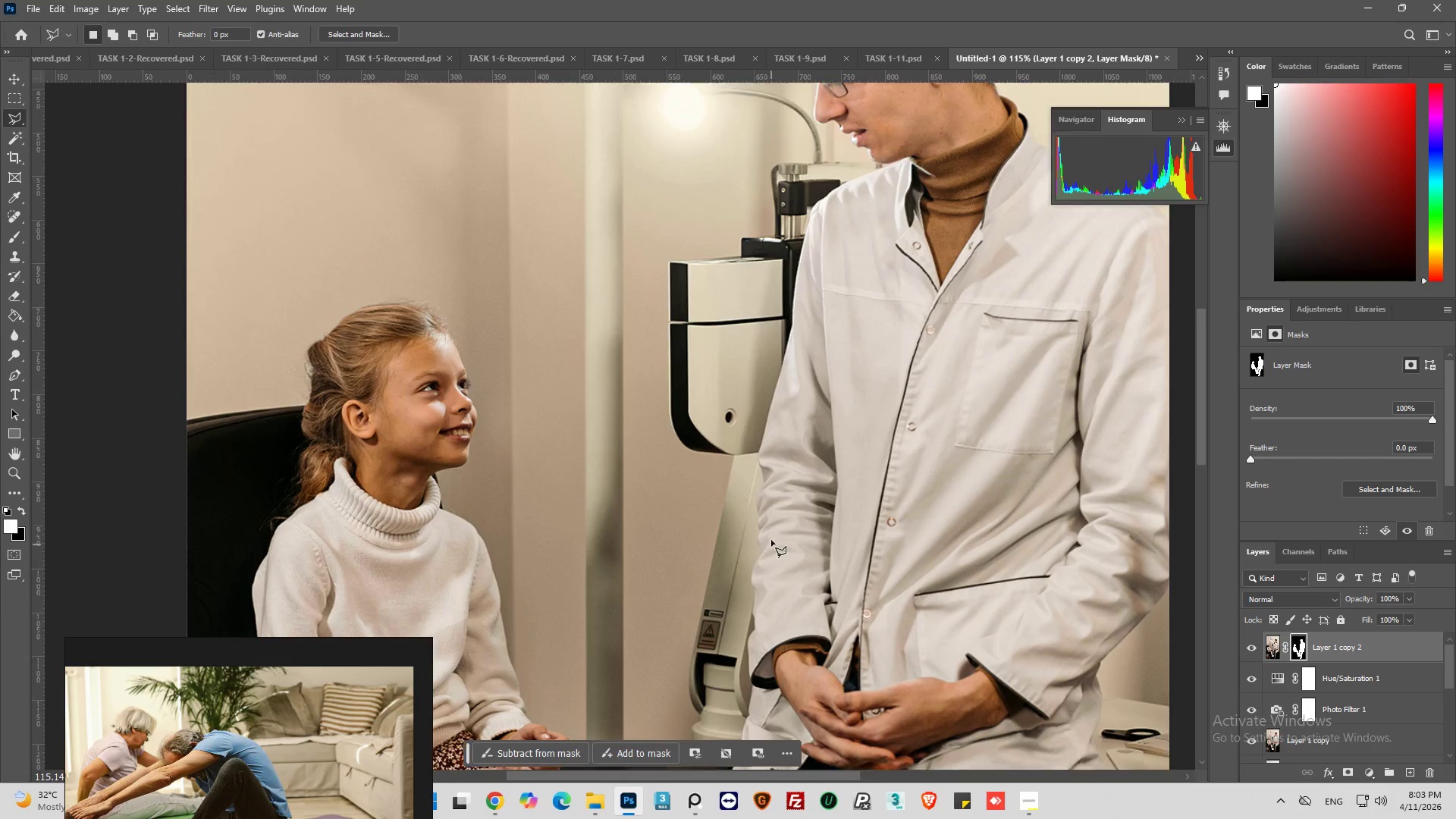 
key(Alt+AltLeft)
 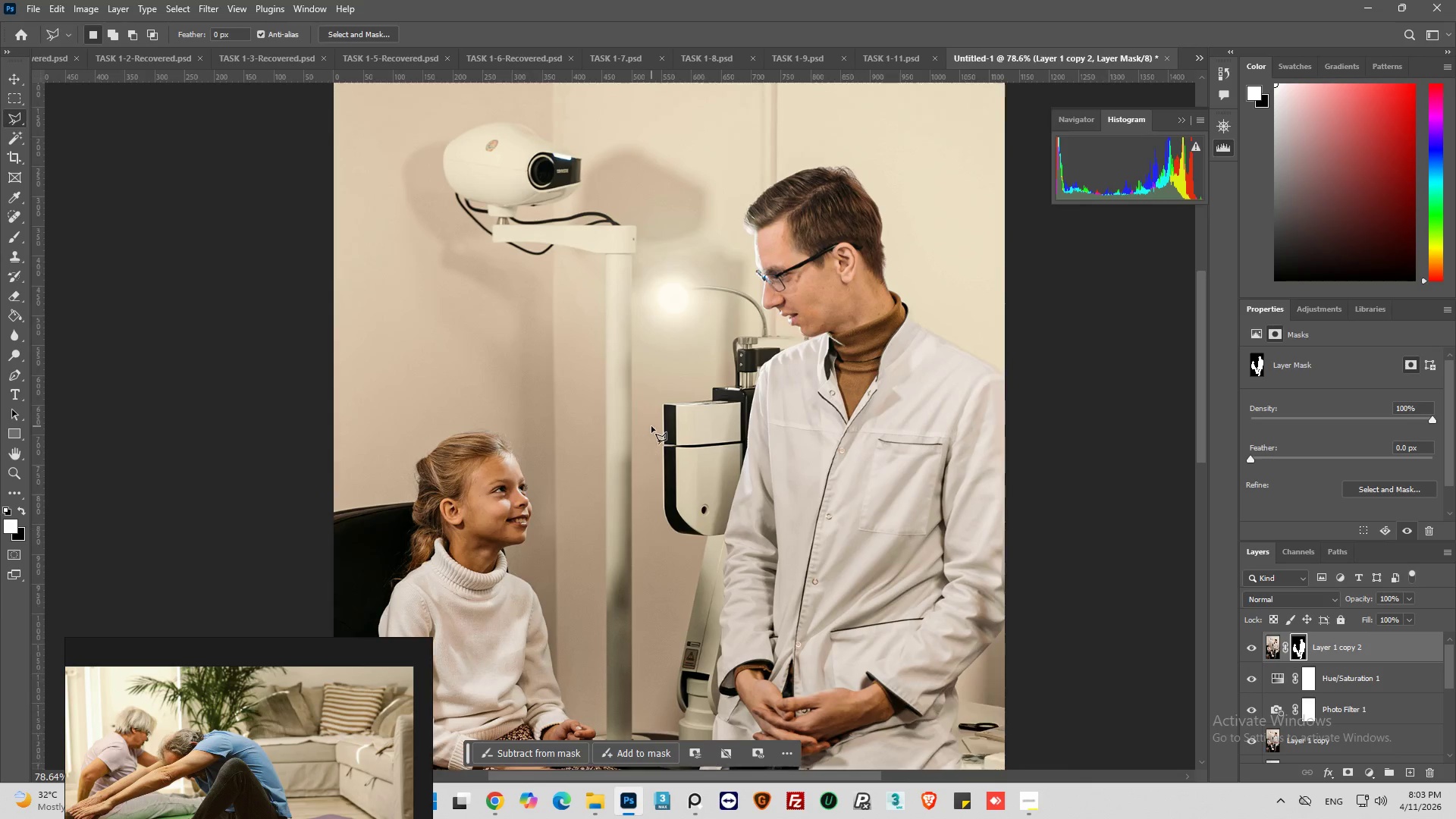 
hold_key(key=AltLeft, duration=0.48)
scroll: coordinate [519, 419], scroll_direction: up, amount: 25.0
 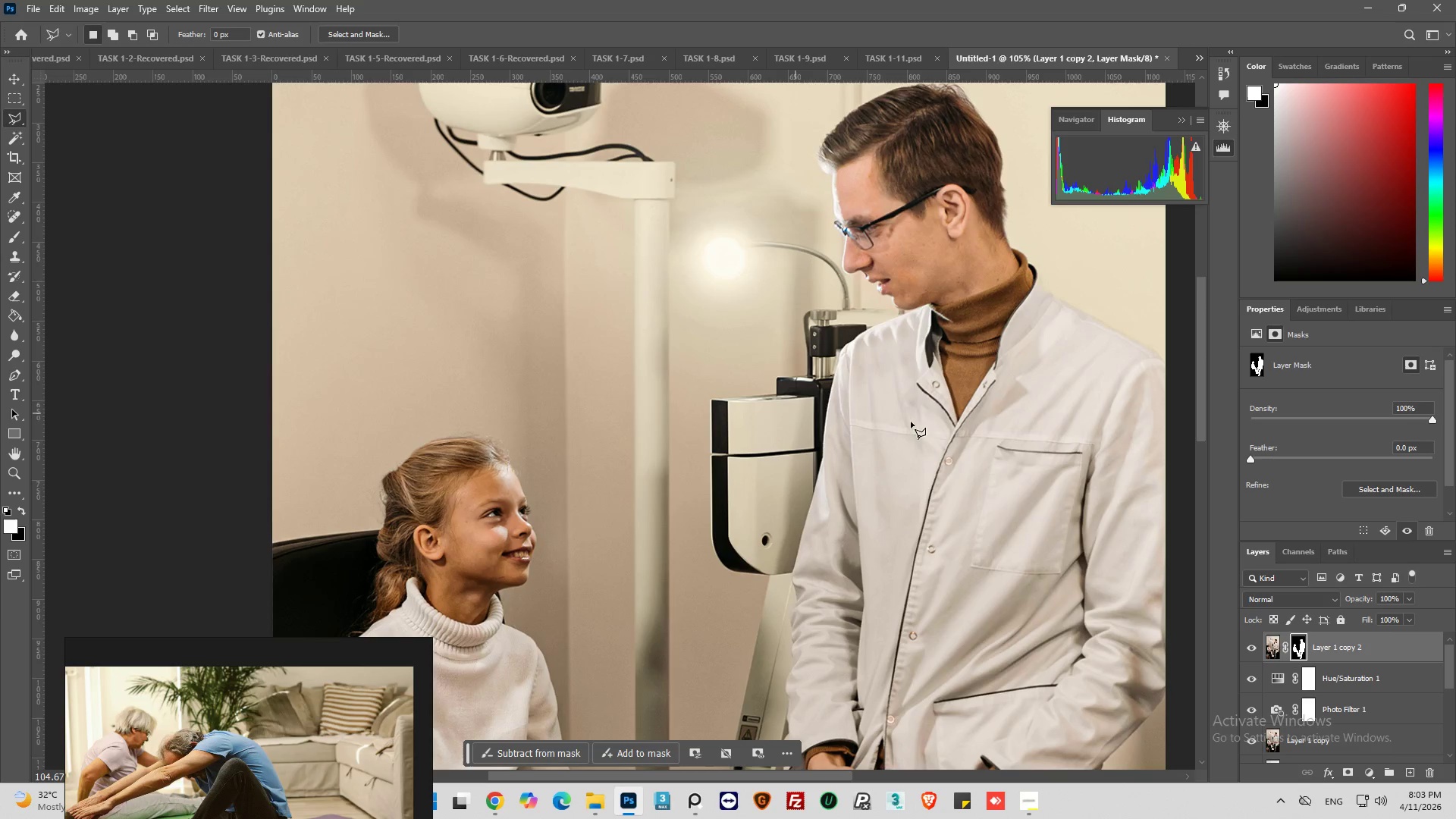 
left_click([1254, 645])
 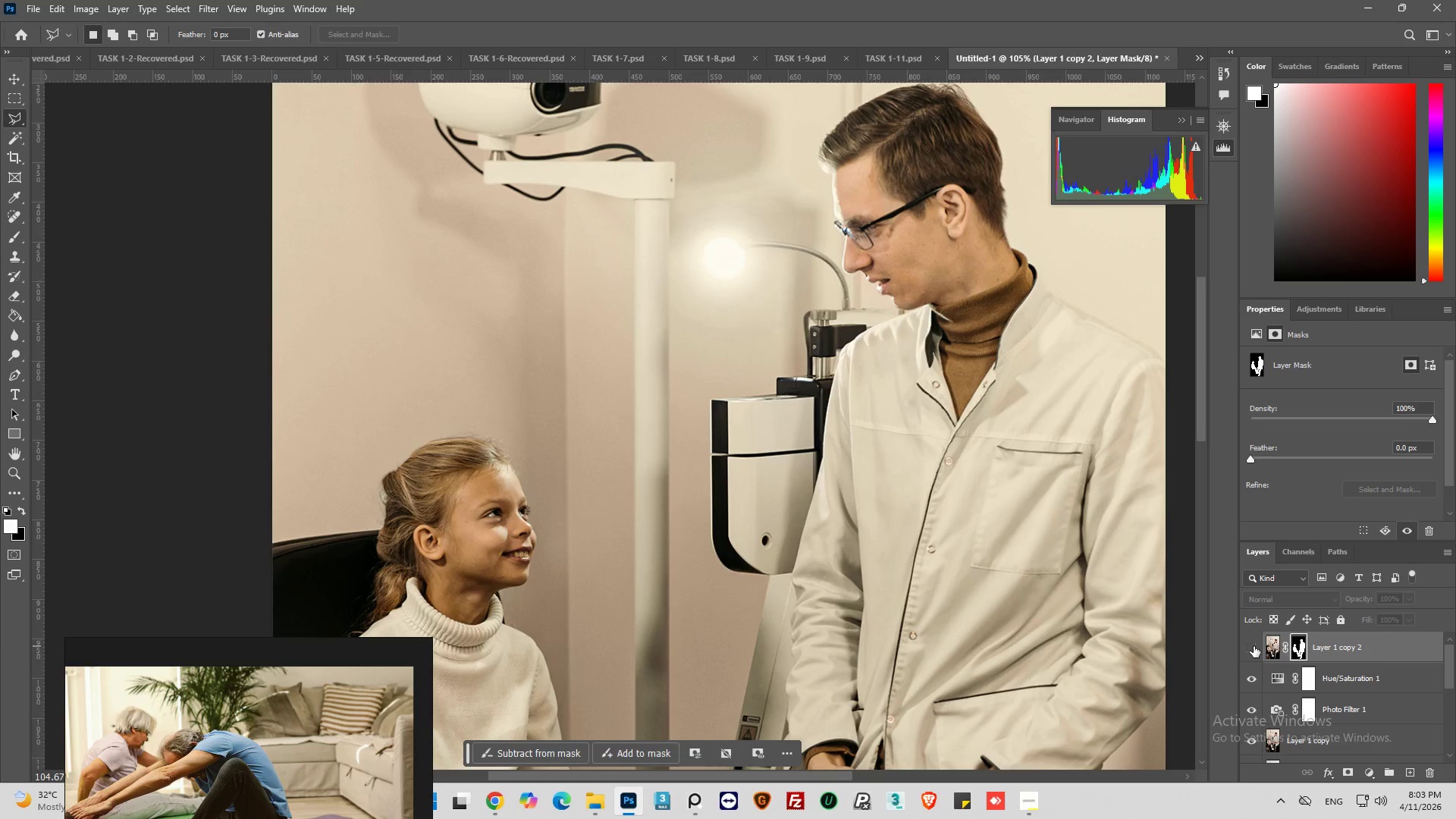 
left_click([1254, 646])
 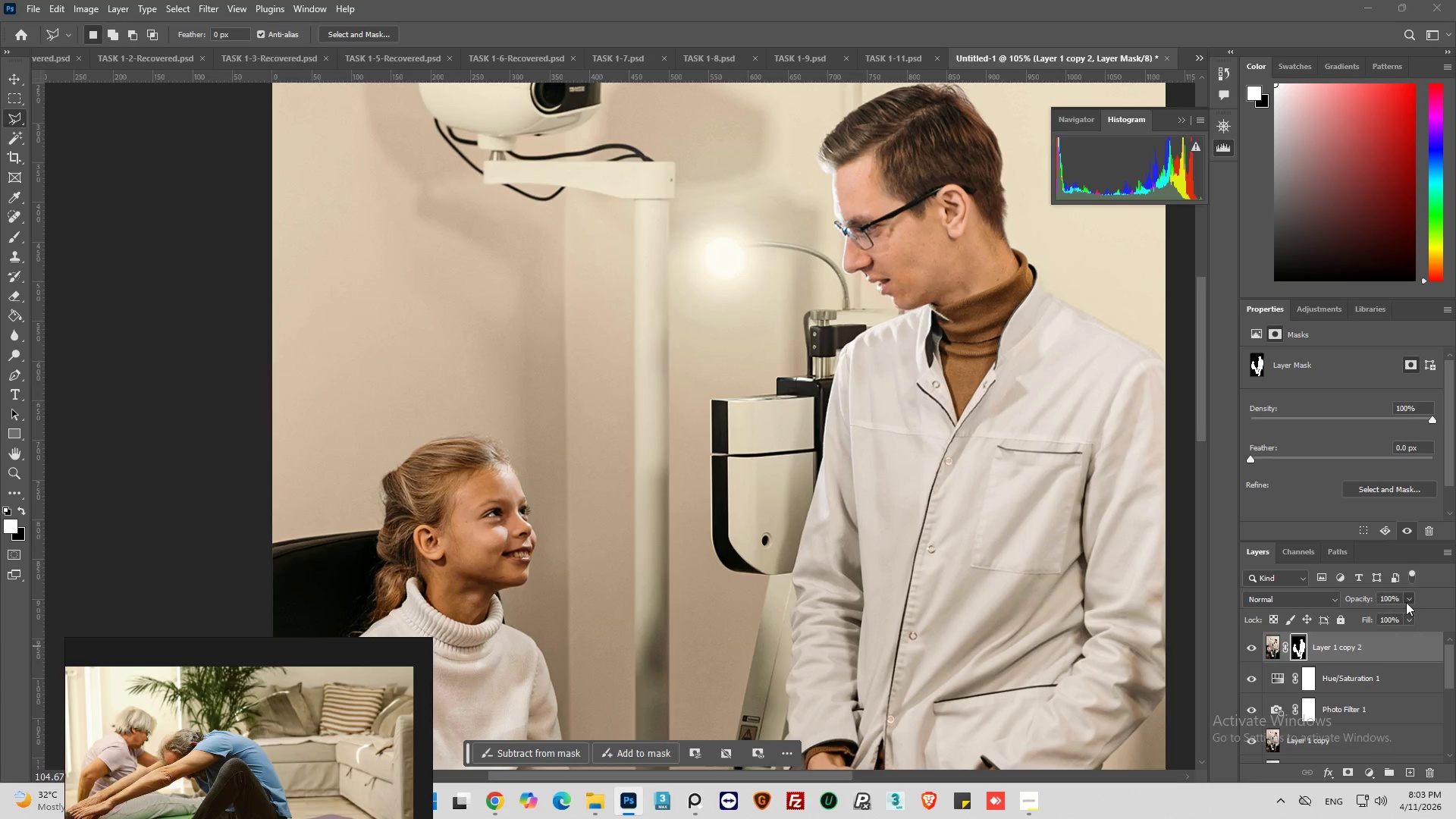 
left_click_drag(start_coordinate=[1407, 616], to_coordinate=[1383, 613])
 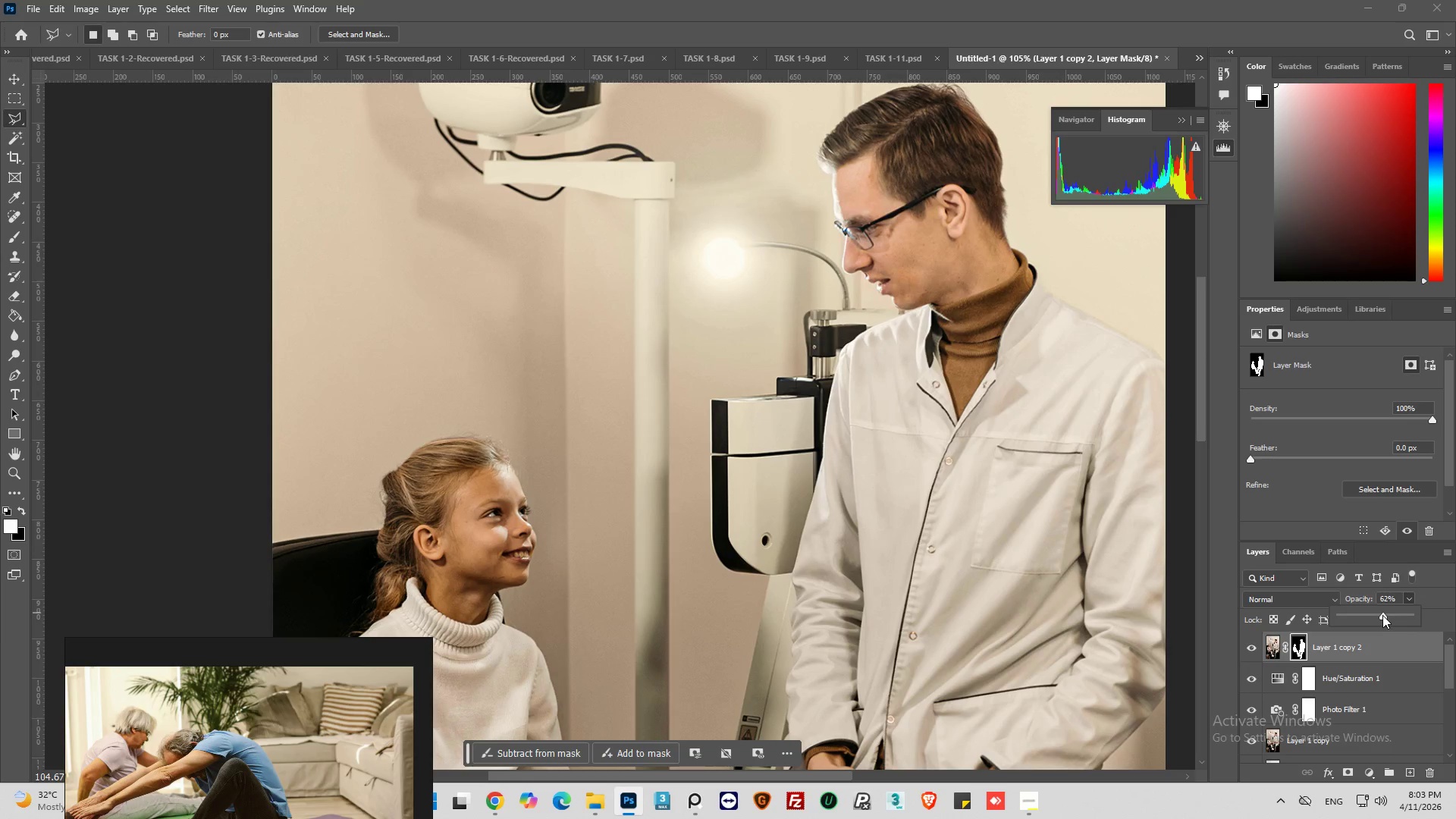 
left_click_drag(start_coordinate=[1382, 614], to_coordinate=[1378, 614])
 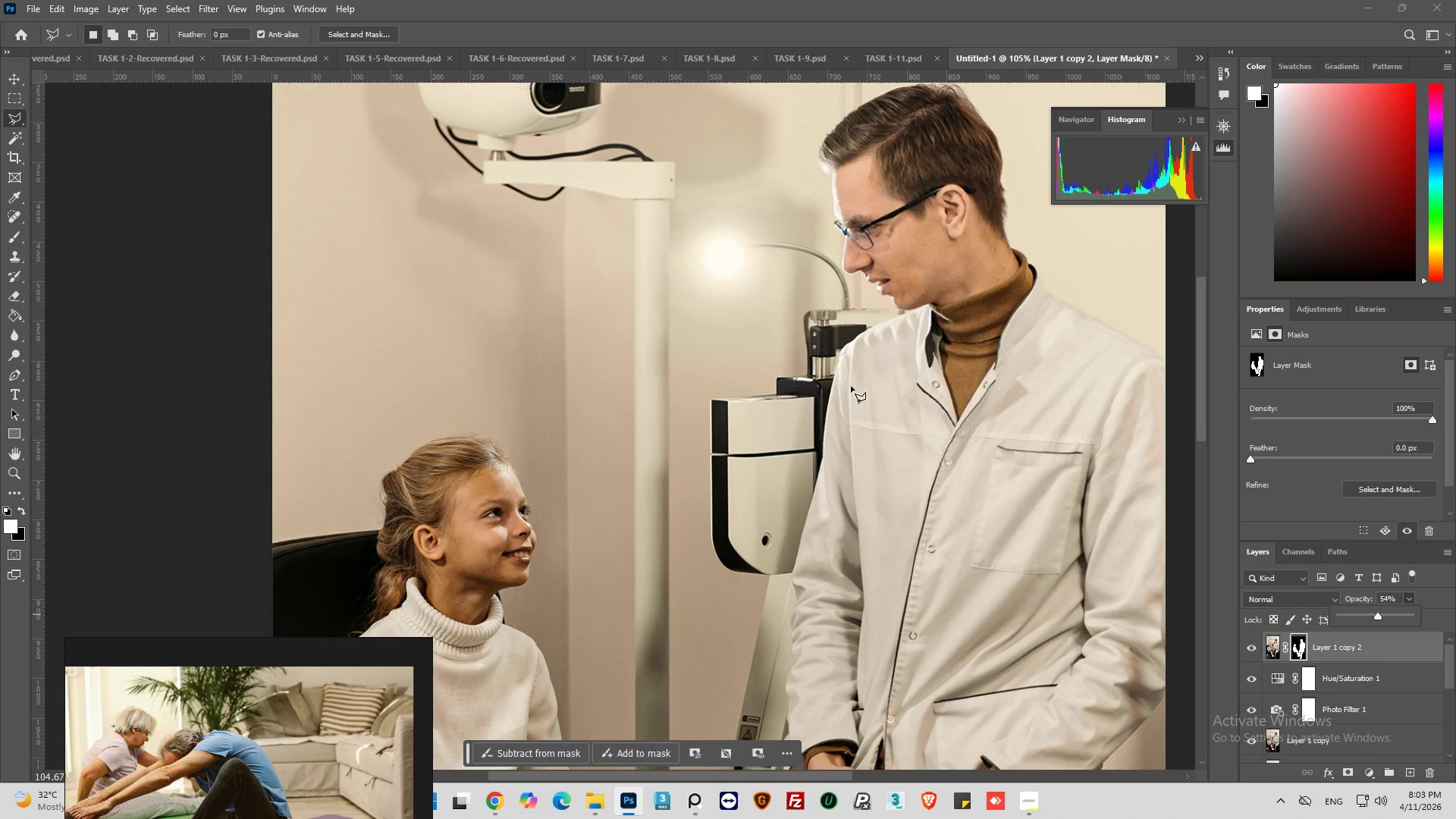 
hold_key(key=AltLeft, duration=0.8)
scroll: coordinate [950, 265], scroll_direction: up, amount: 17.0
 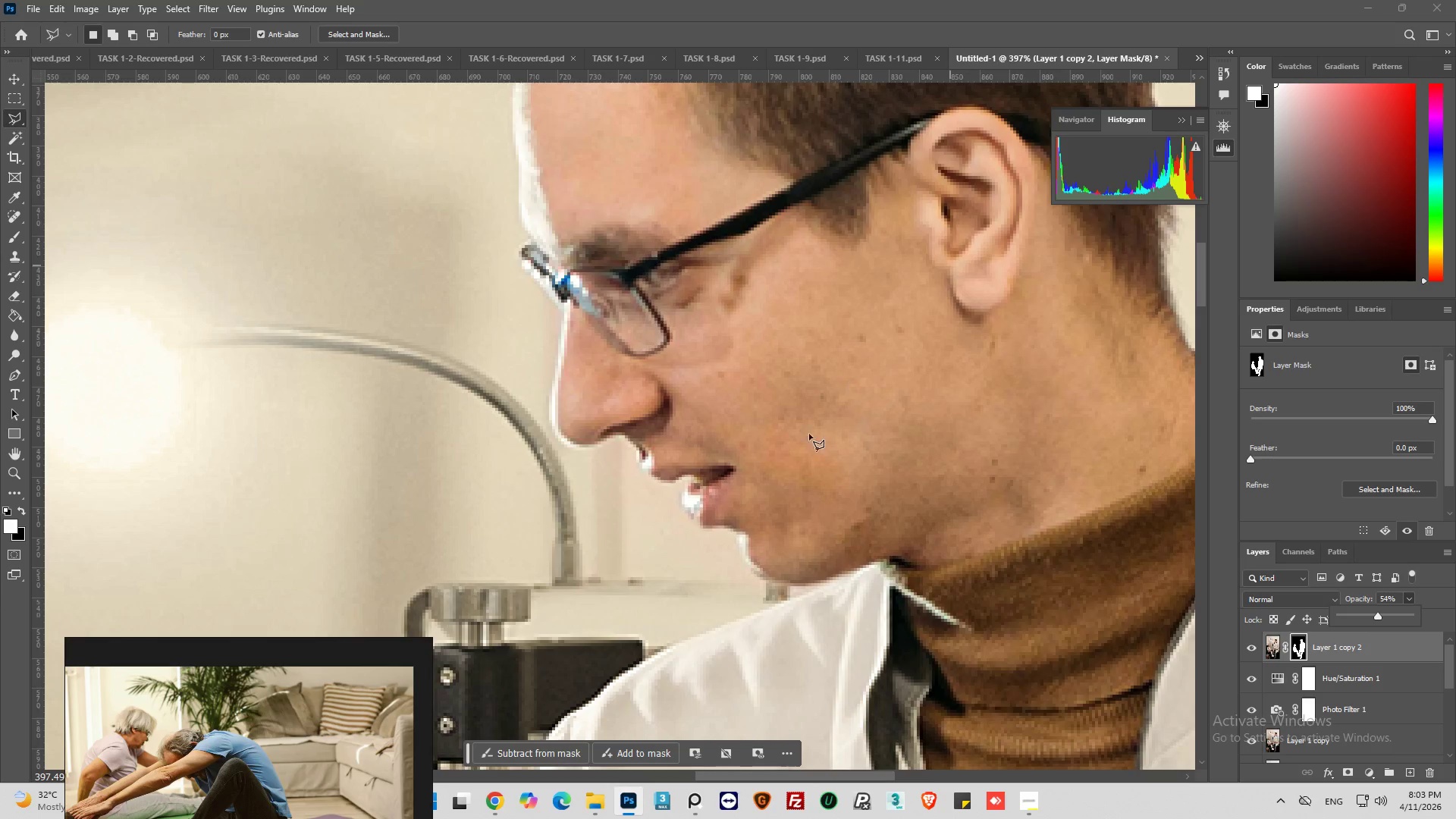 
left_click([16, 259])
 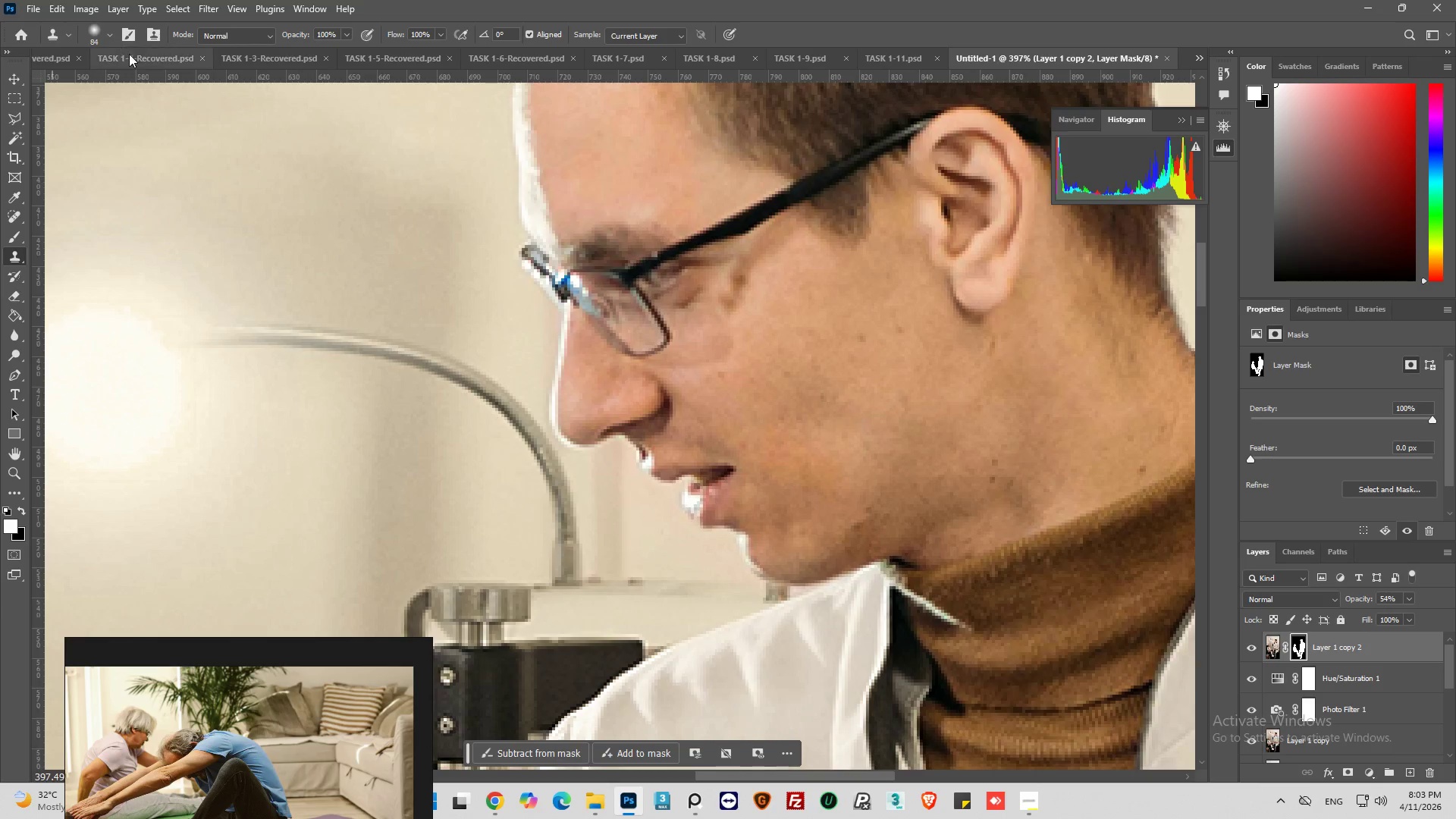 
left_click([112, 32])
 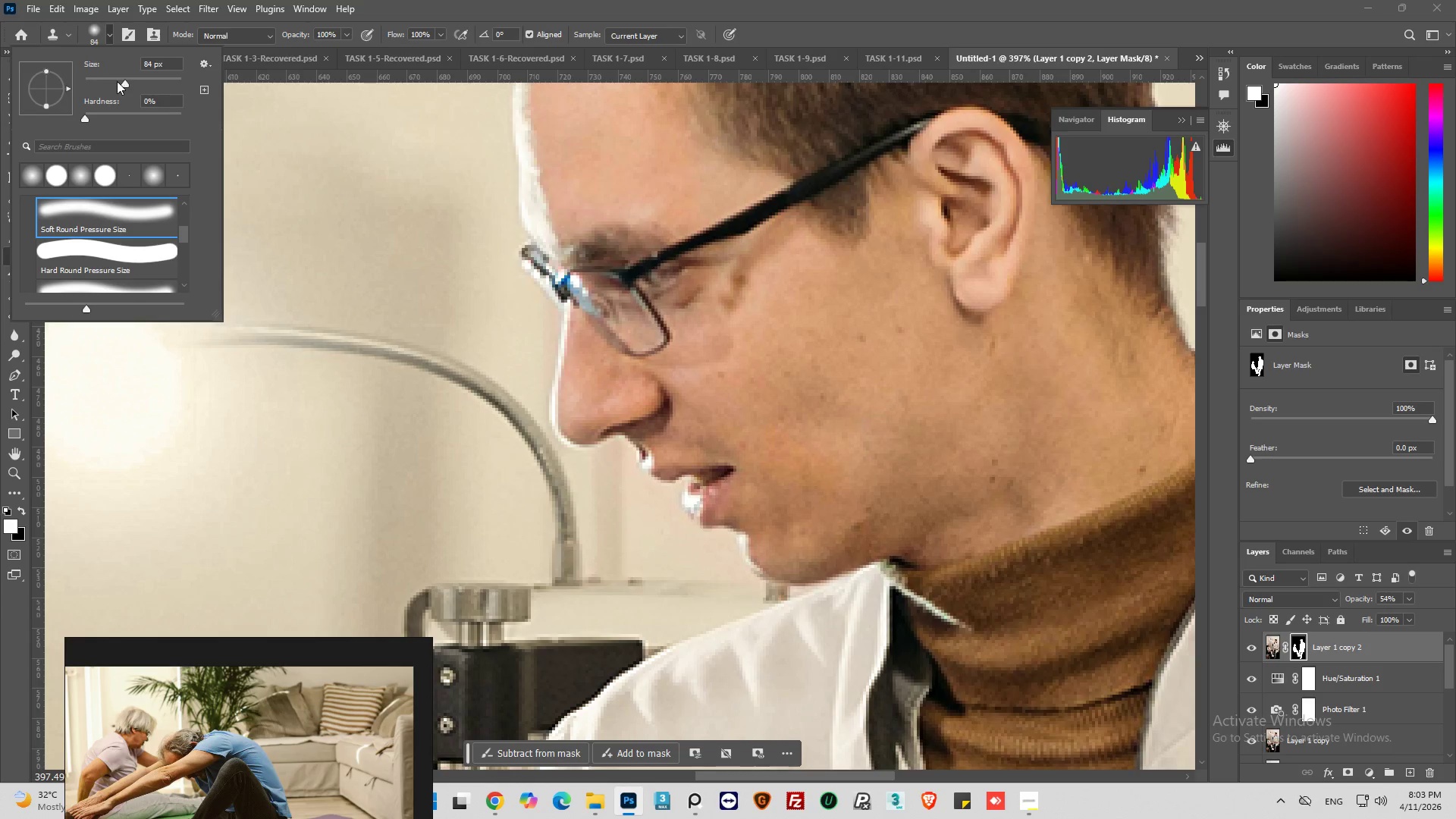 
left_click_drag(start_coordinate=[120, 81], to_coordinate=[93, 83])
 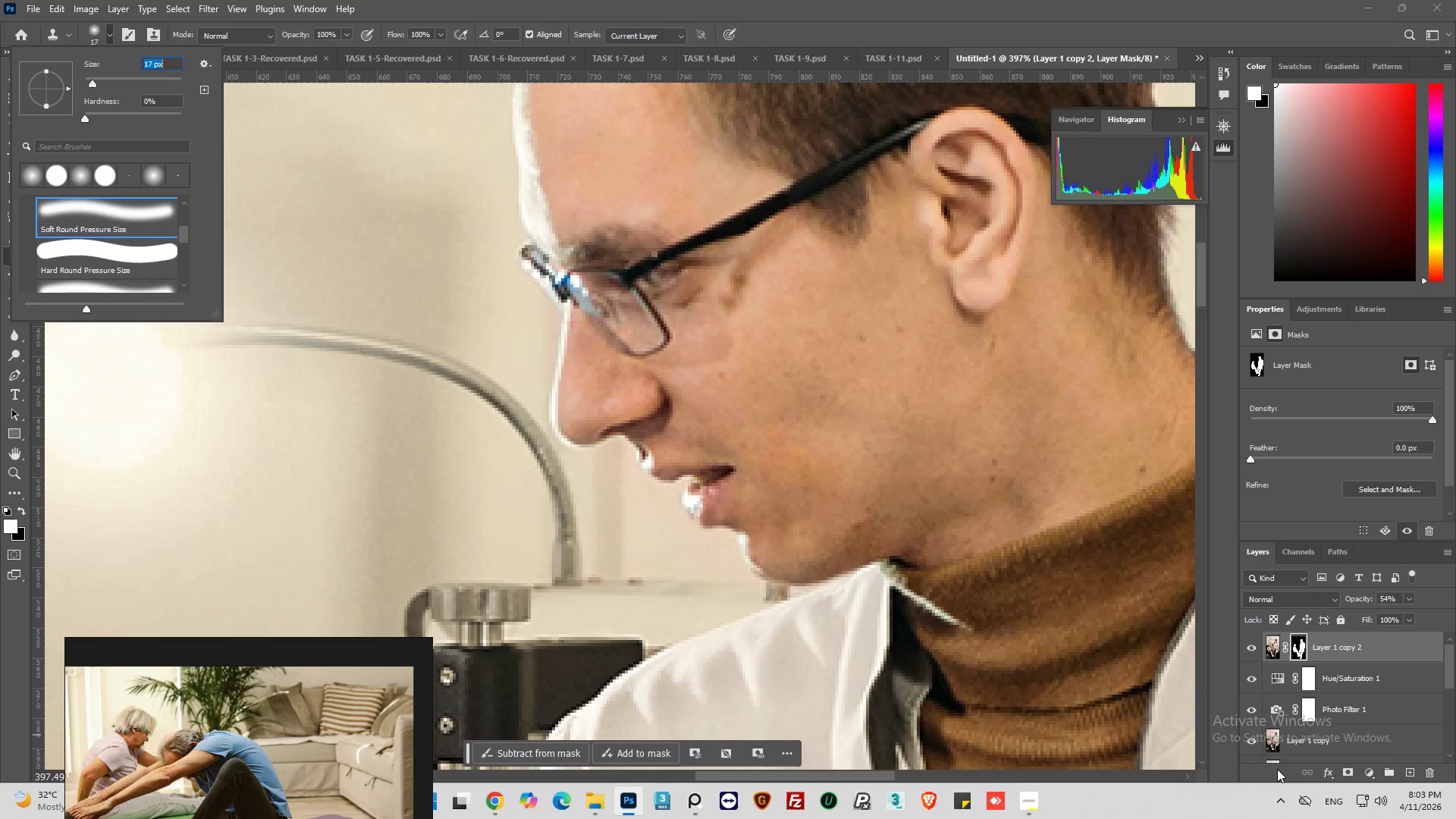 
left_click([1269, 645])
 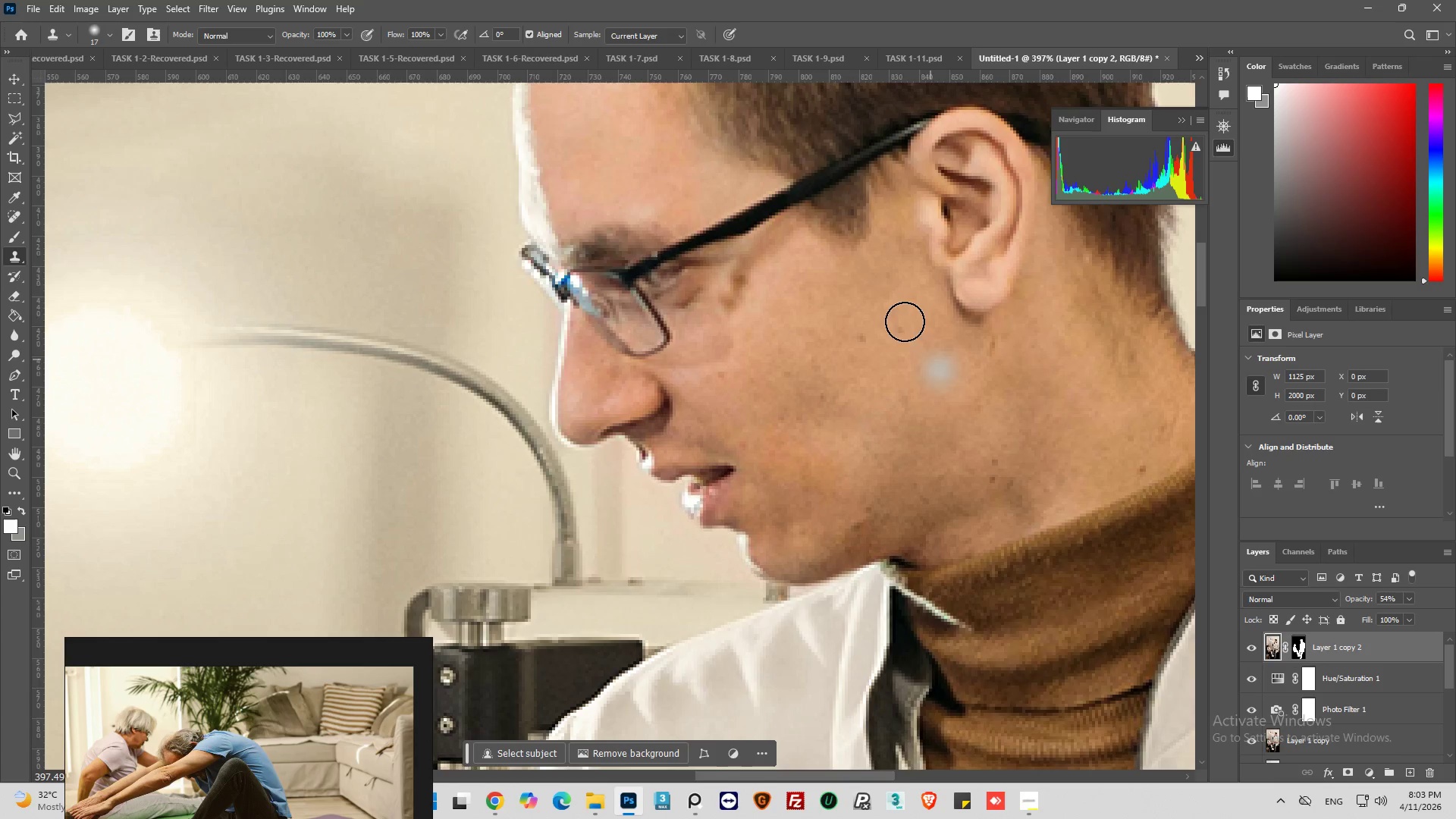 
hold_key(key=AltLeft, duration=0.7)
left_click([854, 317])
 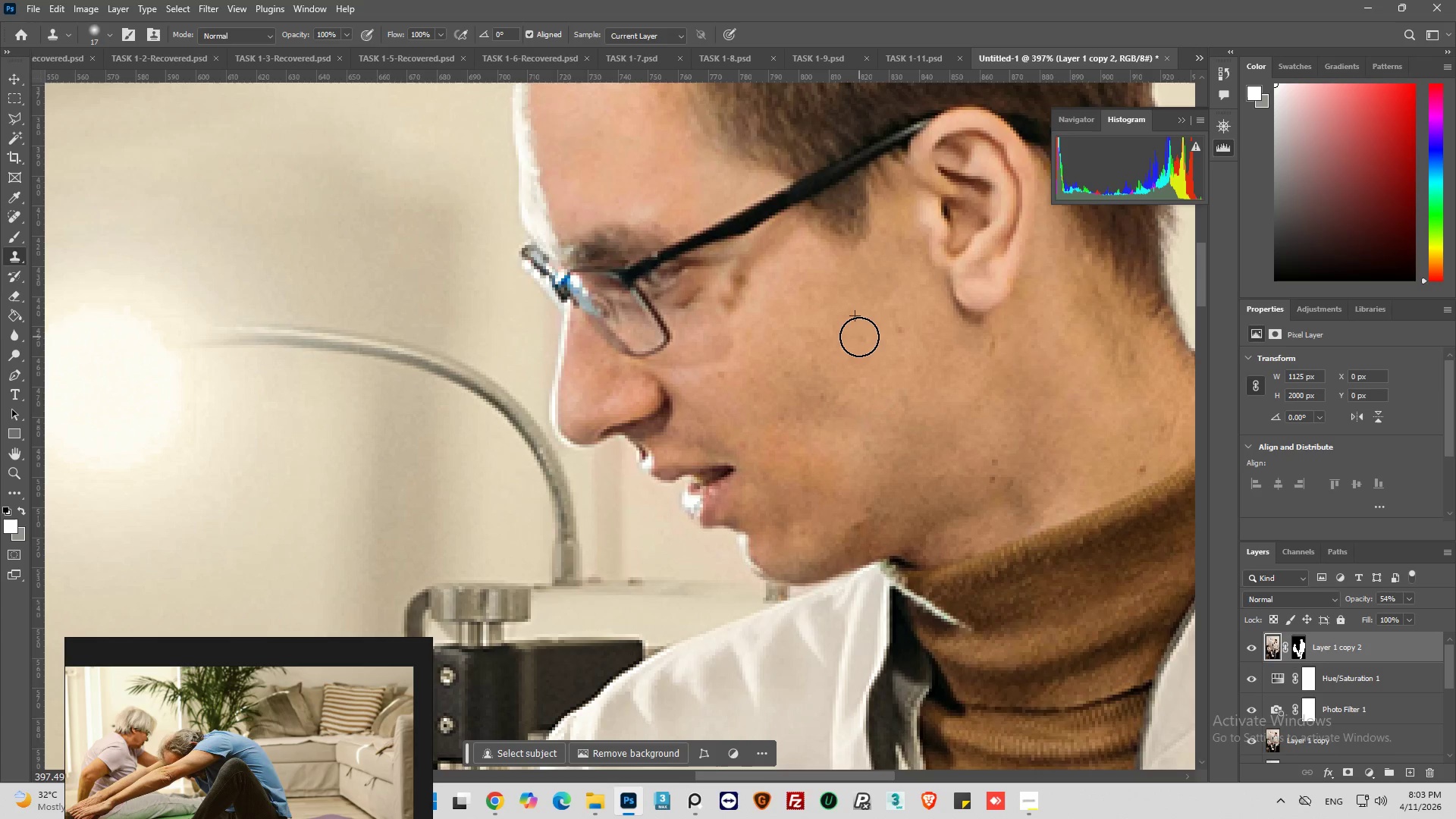 
double_click([860, 337])
 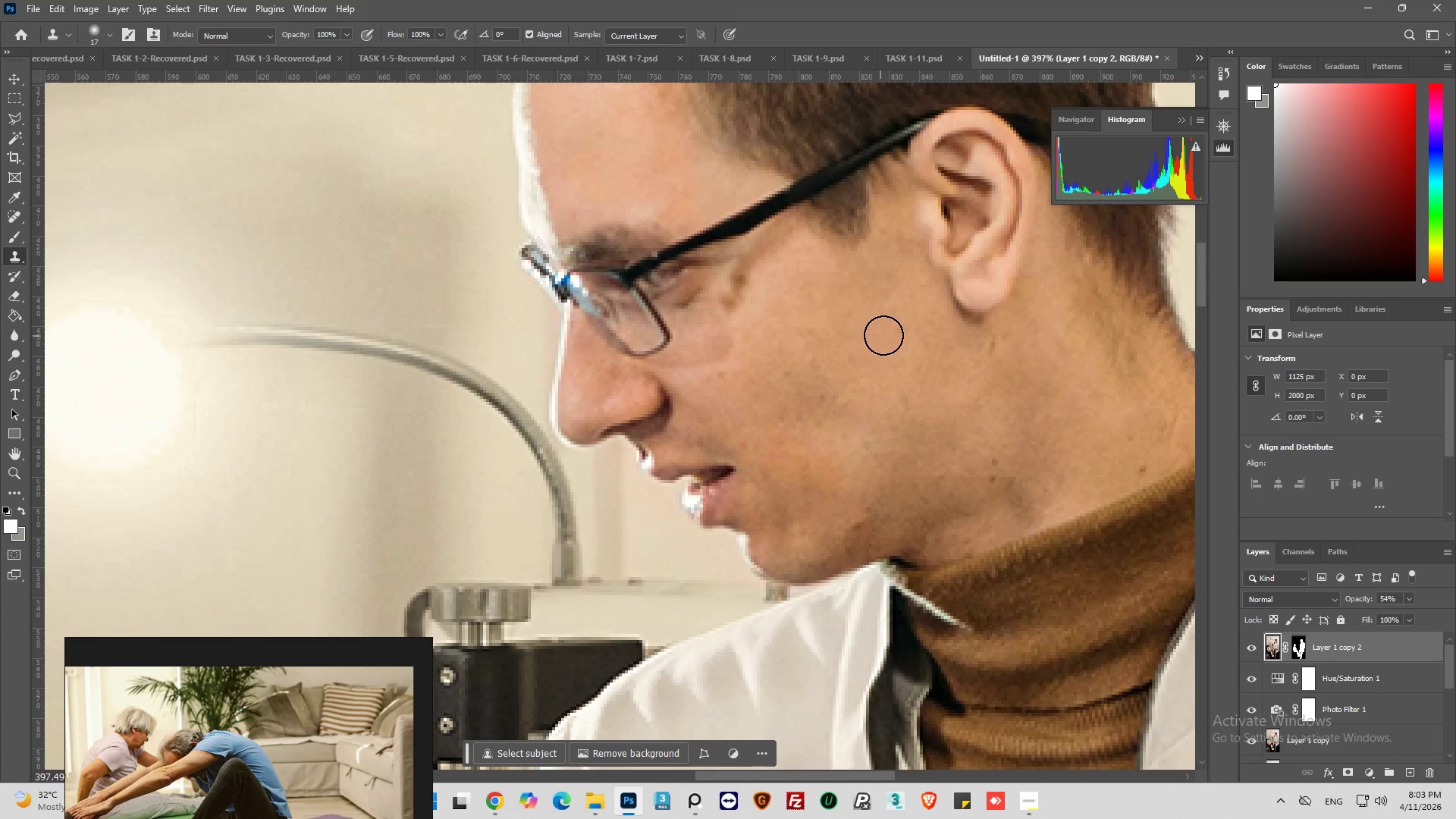 
left_click([893, 334])
 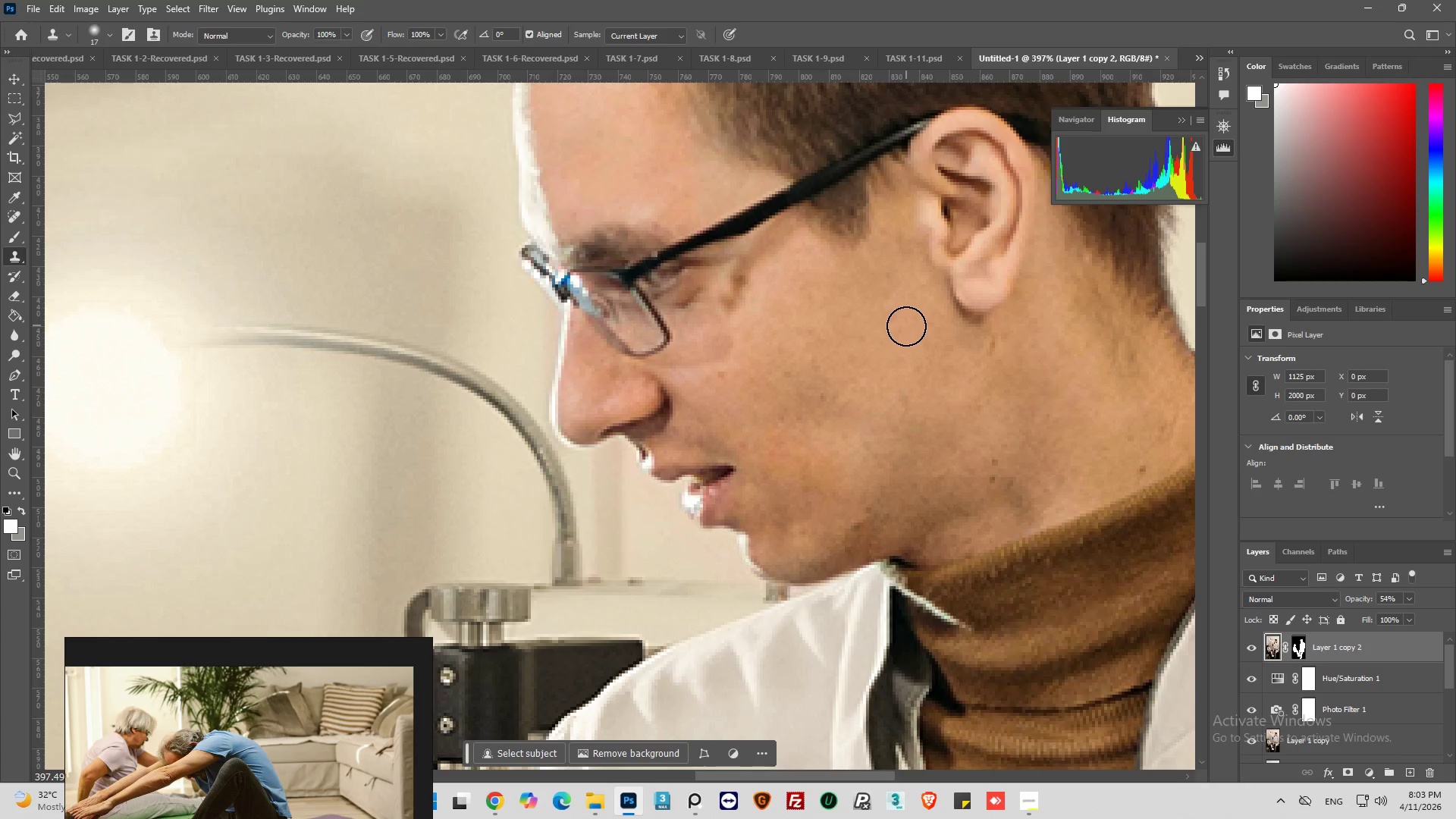 
double_click([906, 331])
 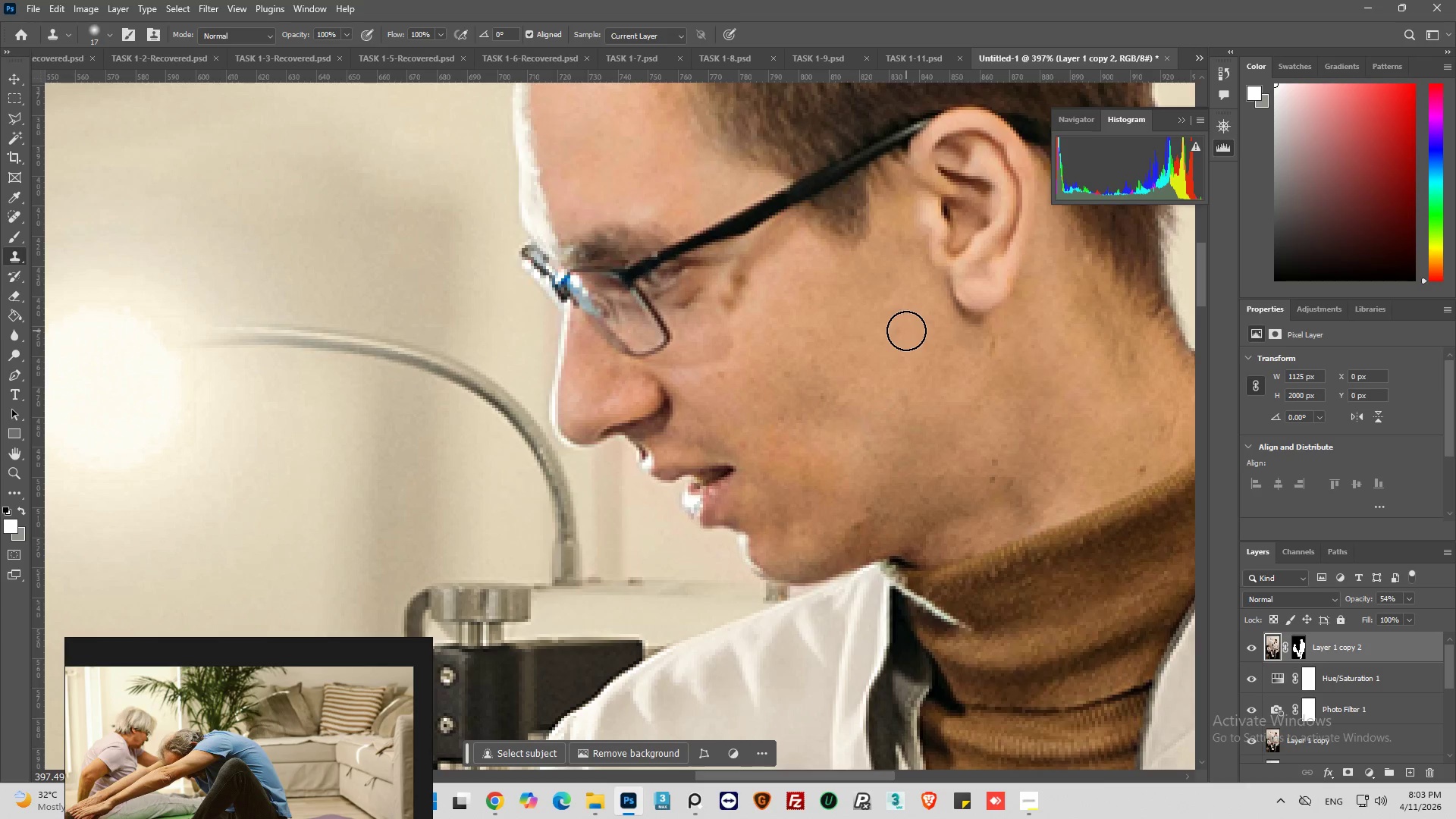 
triple_click([906, 331])
 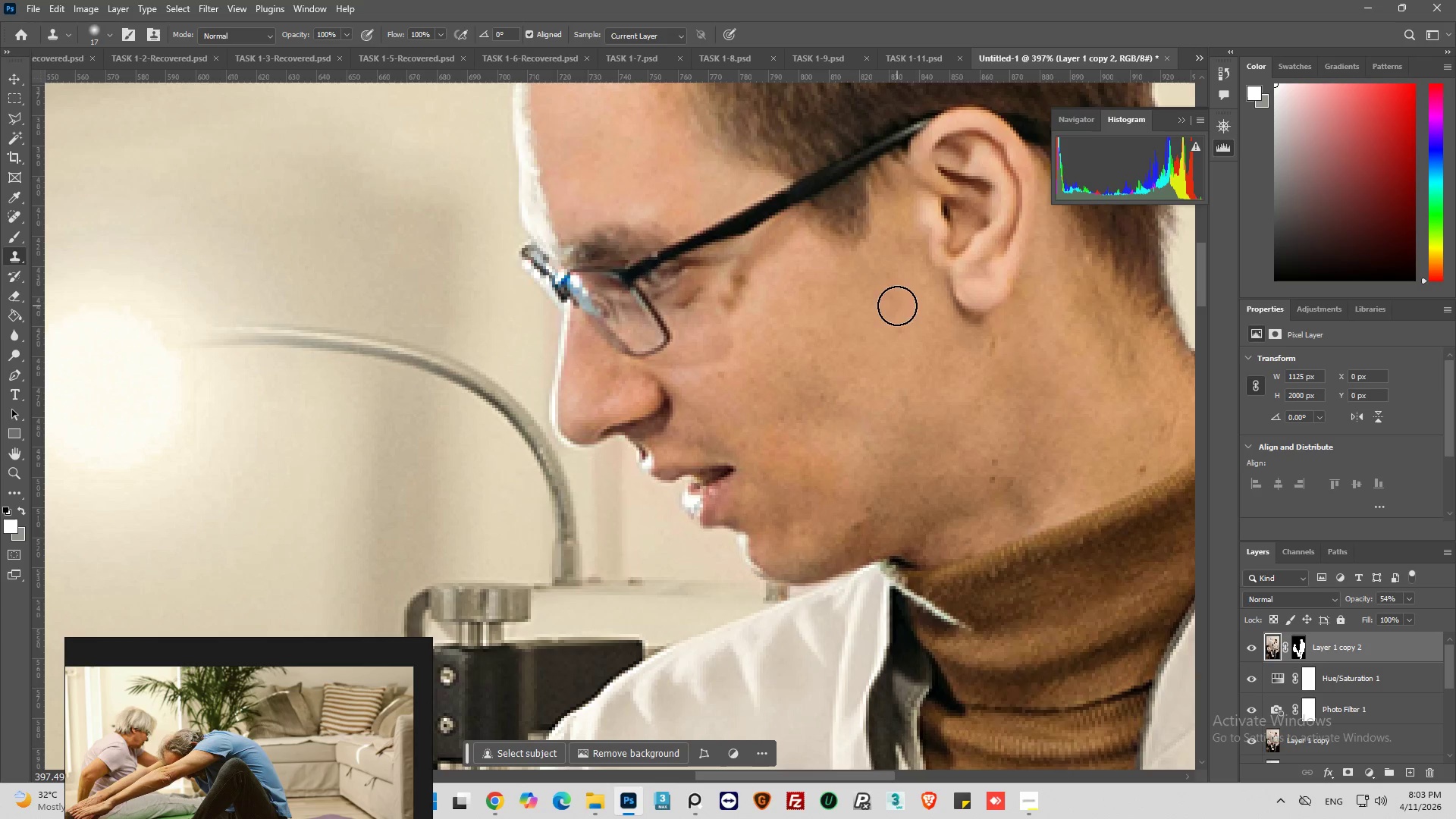 
left_click([106, 36])
 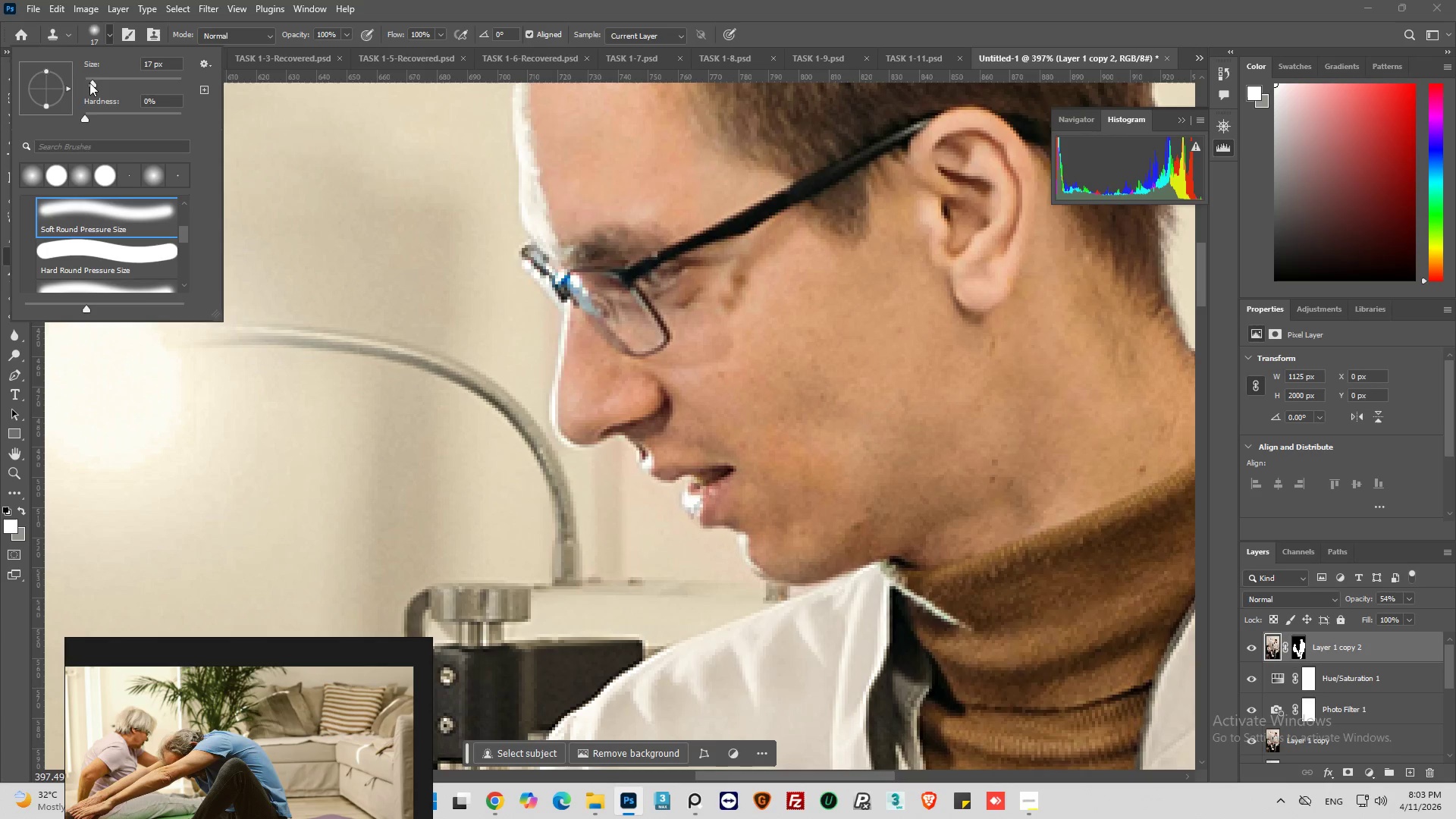 
left_click([89, 82])
 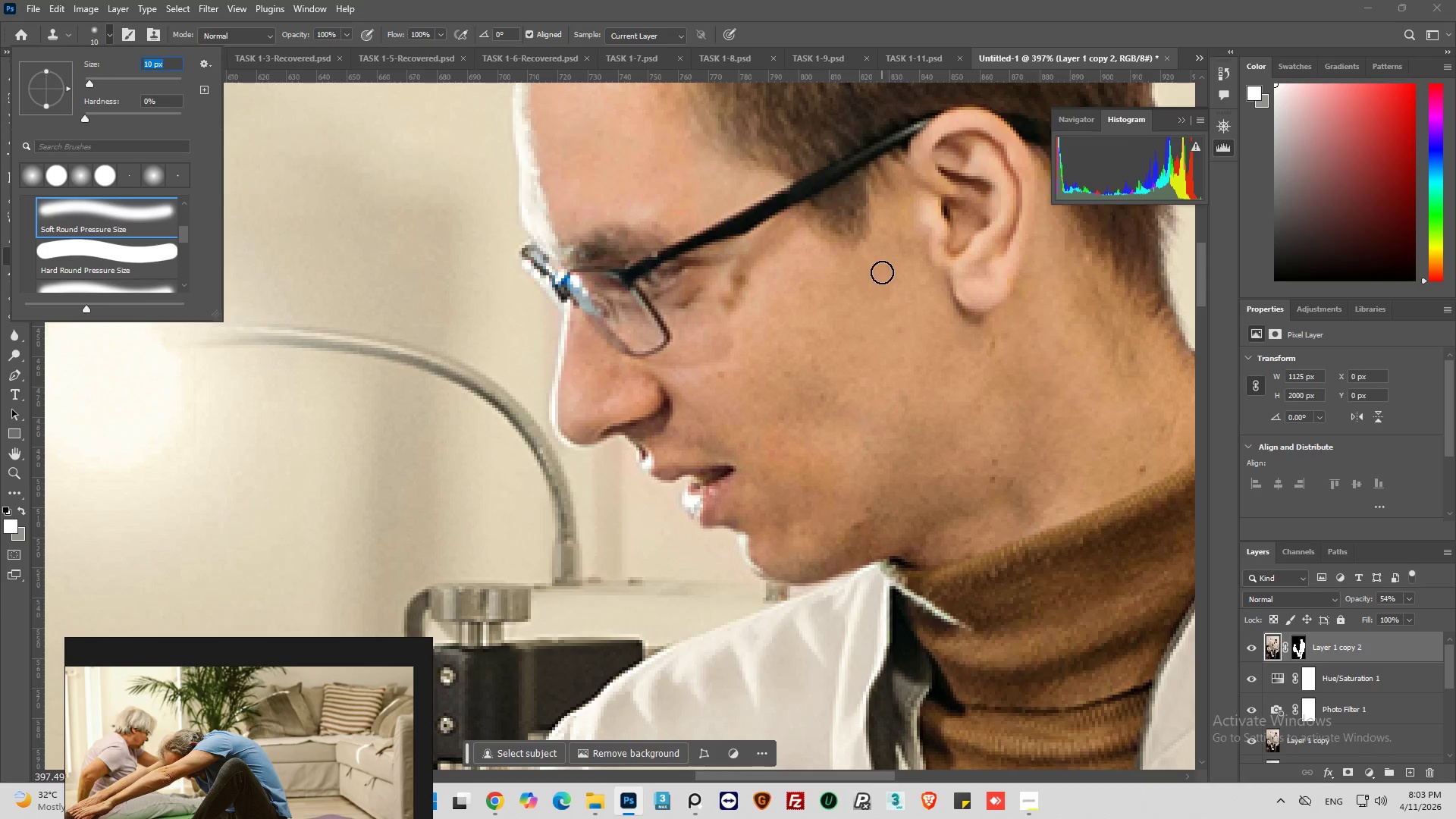 
hold_key(key=AltLeft, duration=0.58)
left_click([891, 308])
 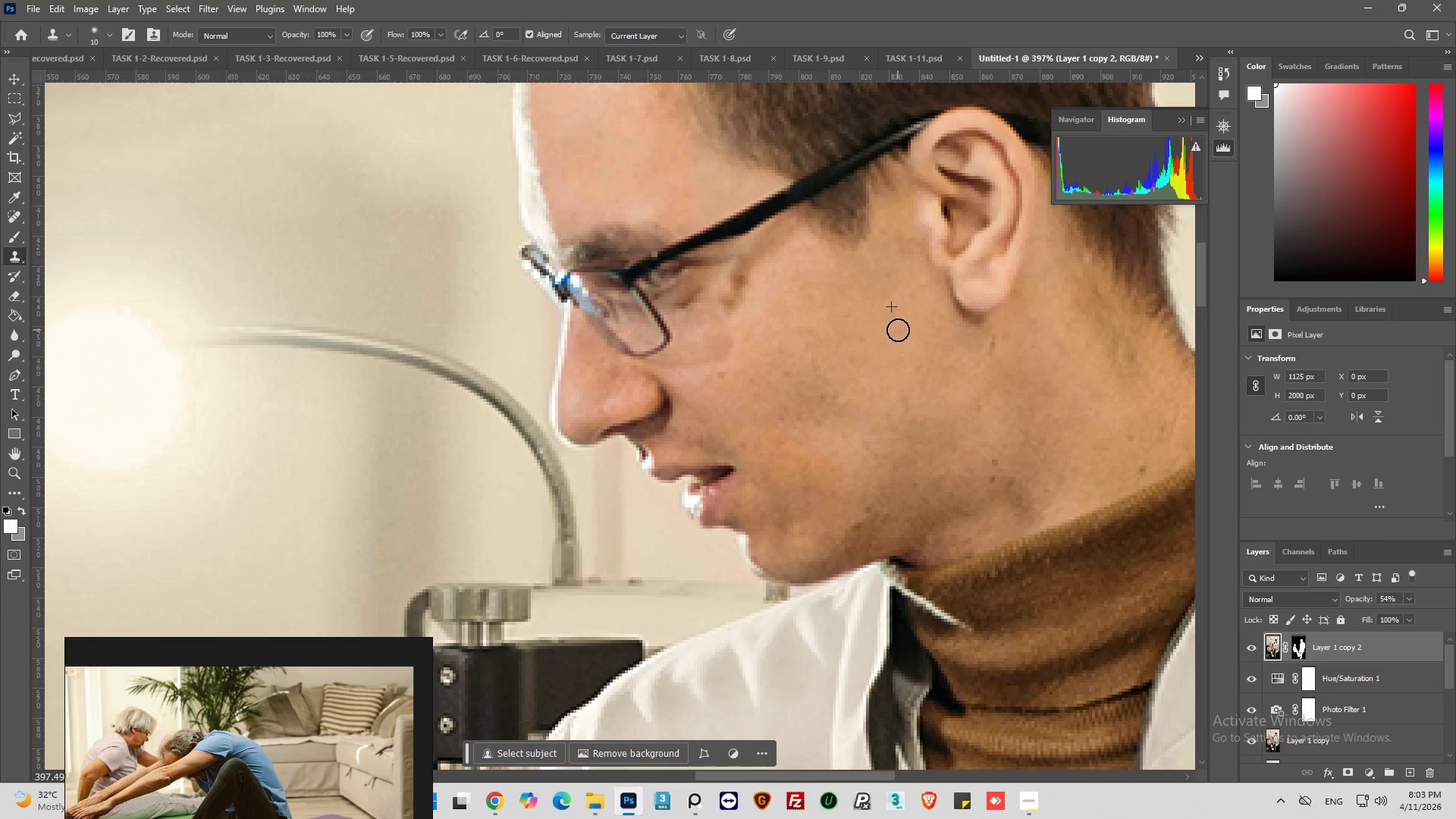 
double_click([898, 330])
 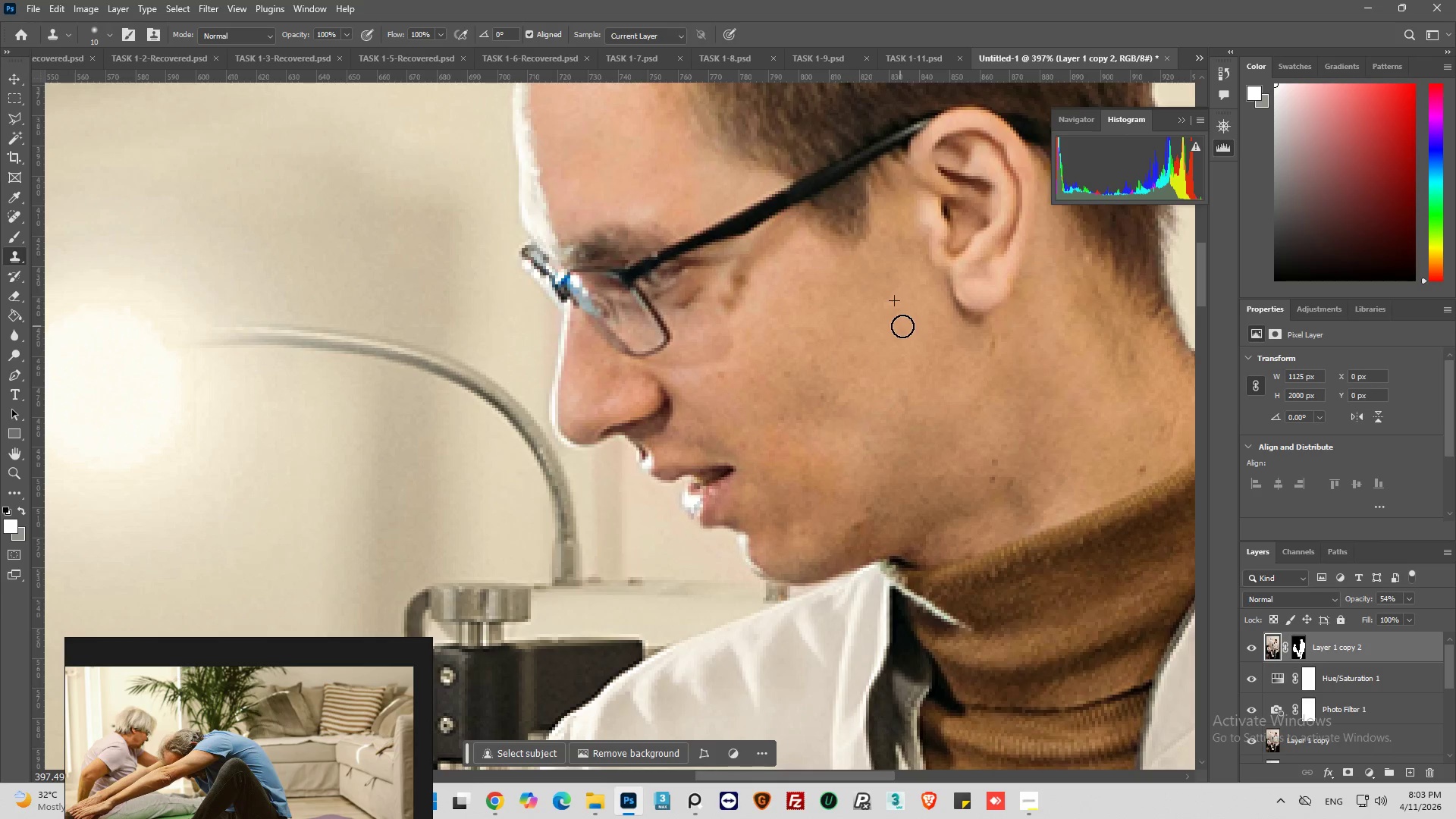 
left_click_drag(start_coordinate=[903, 326], to_coordinate=[917, 321])
 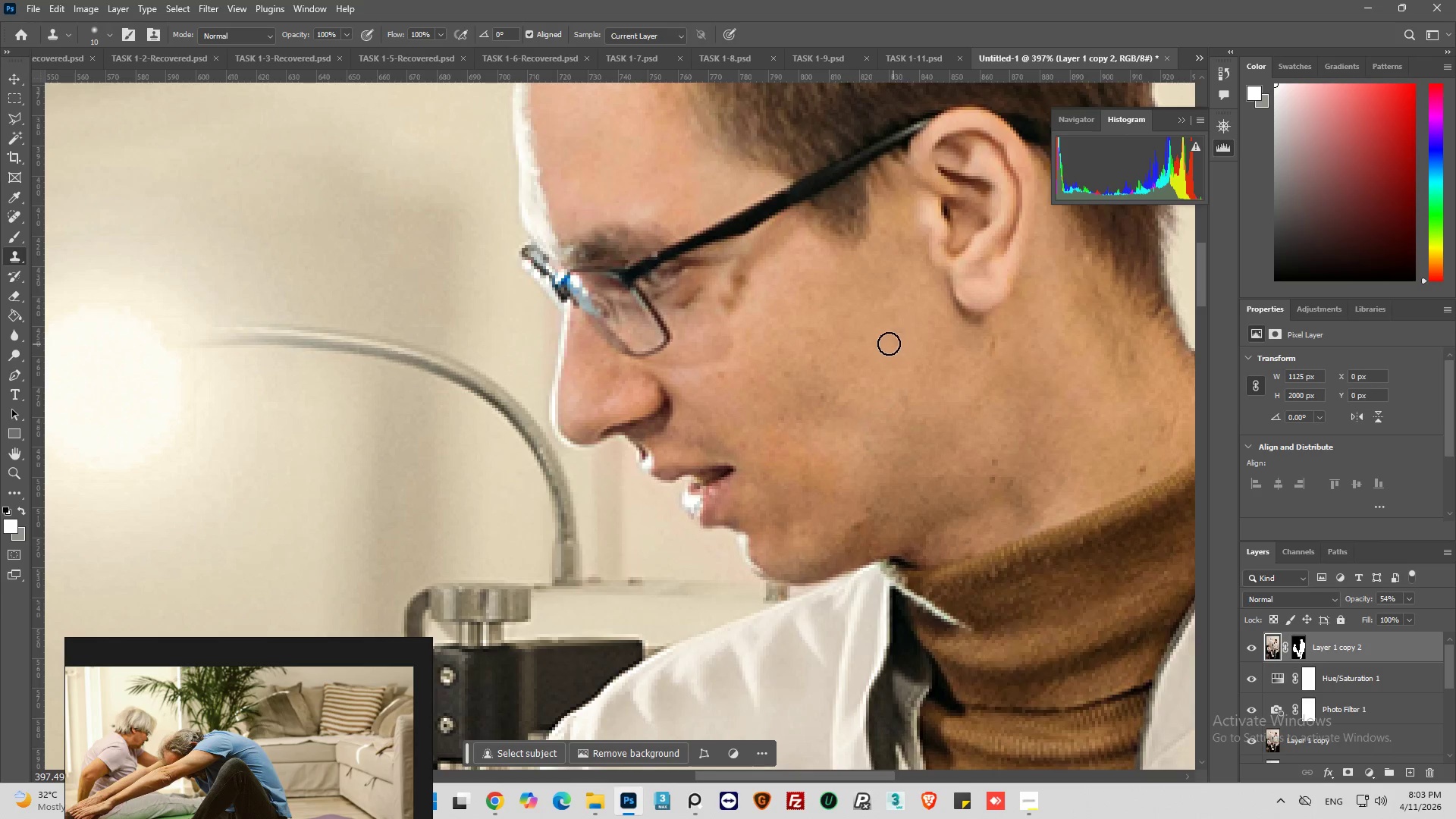 
hold_key(key=AltLeft, duration=0.67)
left_click([857, 317])
 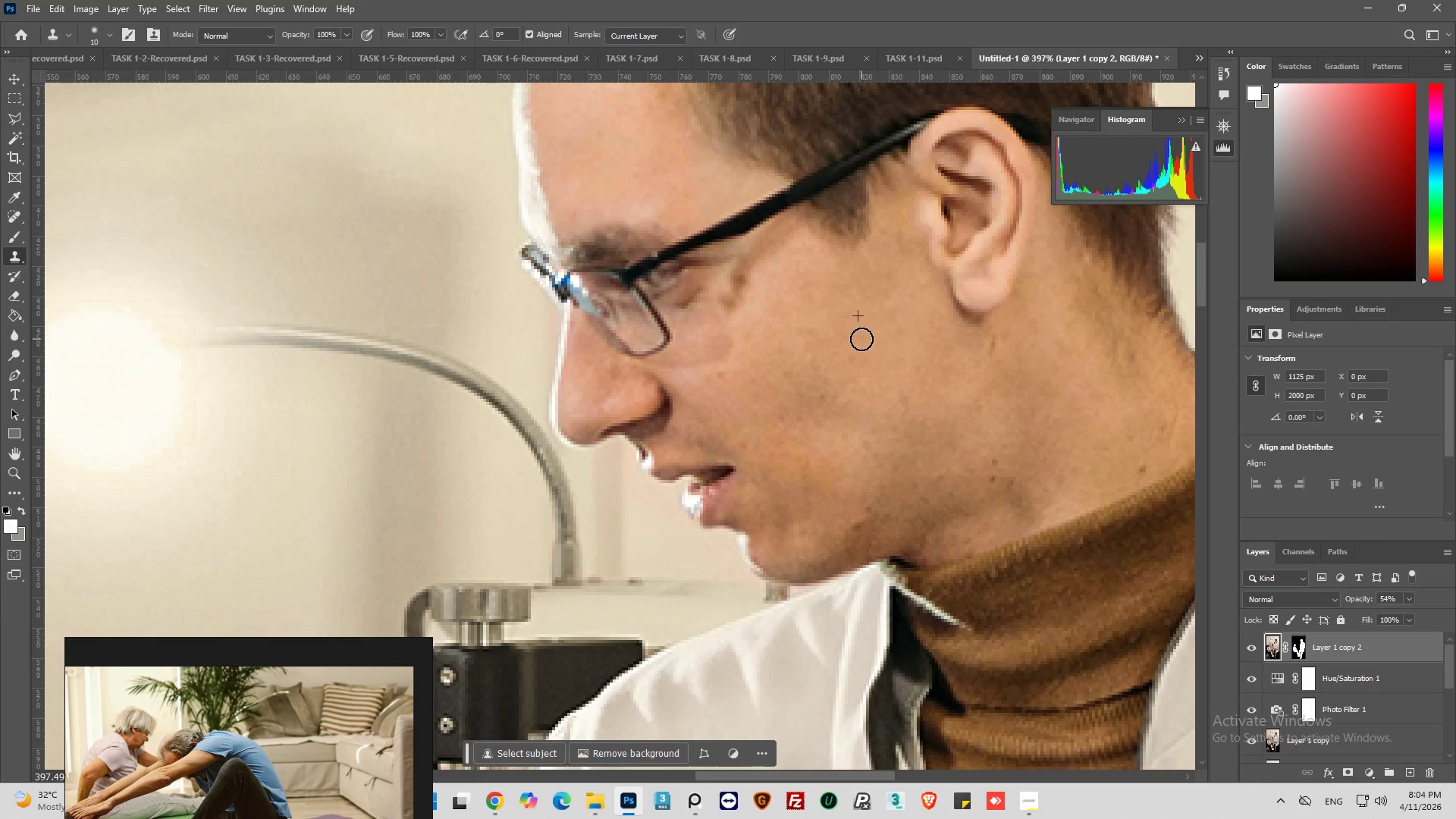 
left_click_drag(start_coordinate=[862, 334], to_coordinate=[869, 333])
 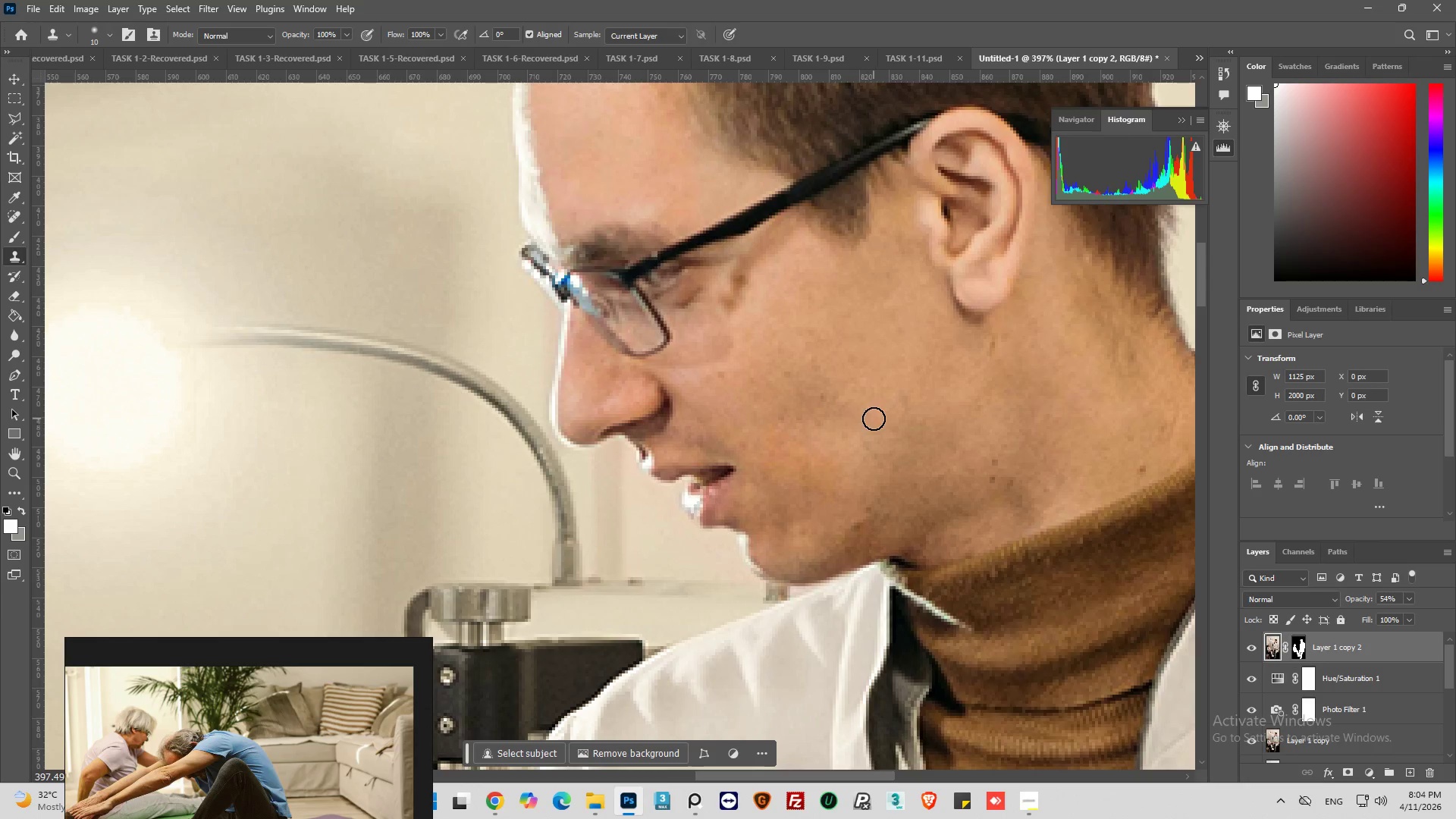 
hold_key(key=AltLeft, duration=0.58)
left_click([839, 396])
 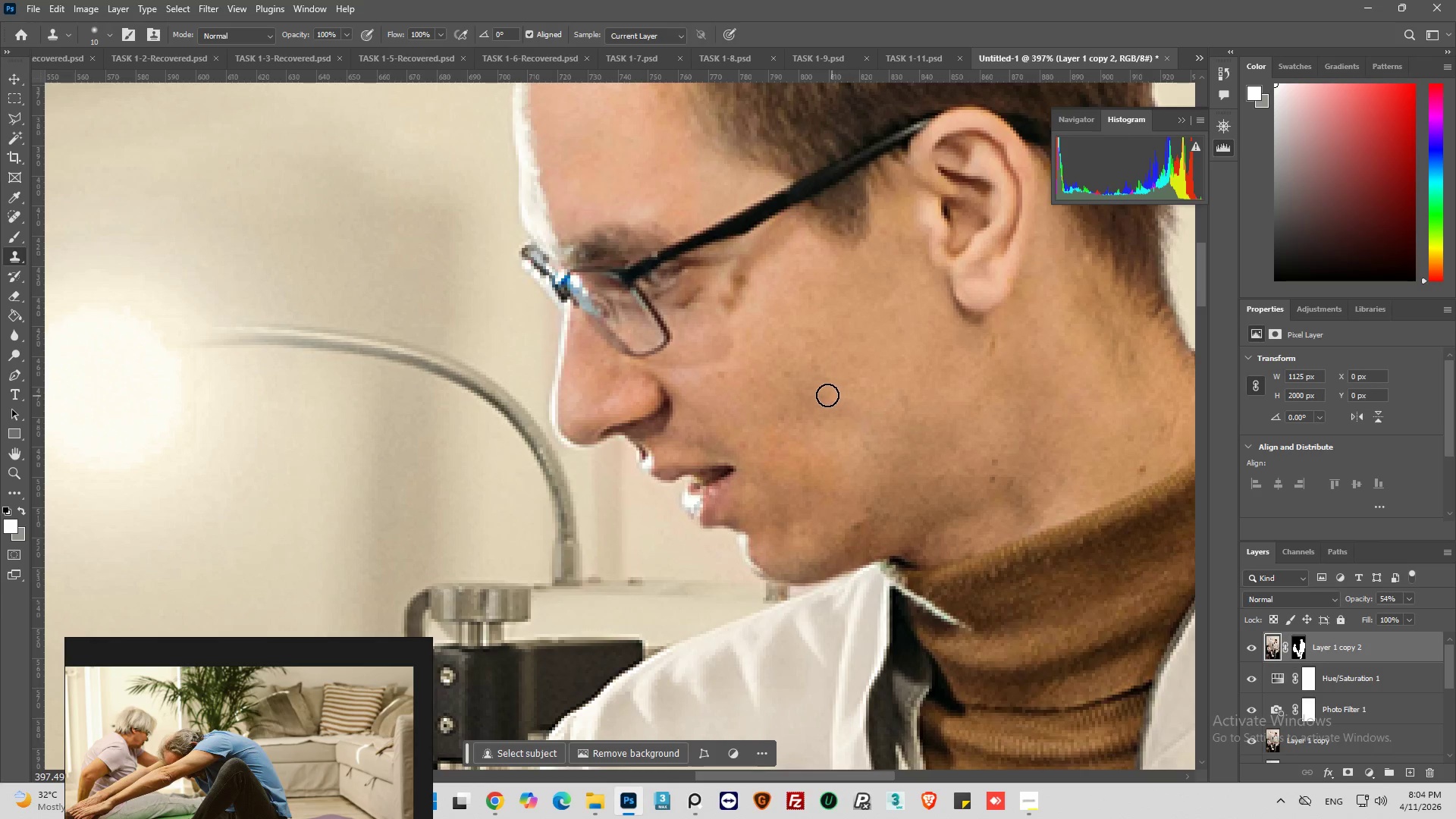 
left_click([827, 395])
 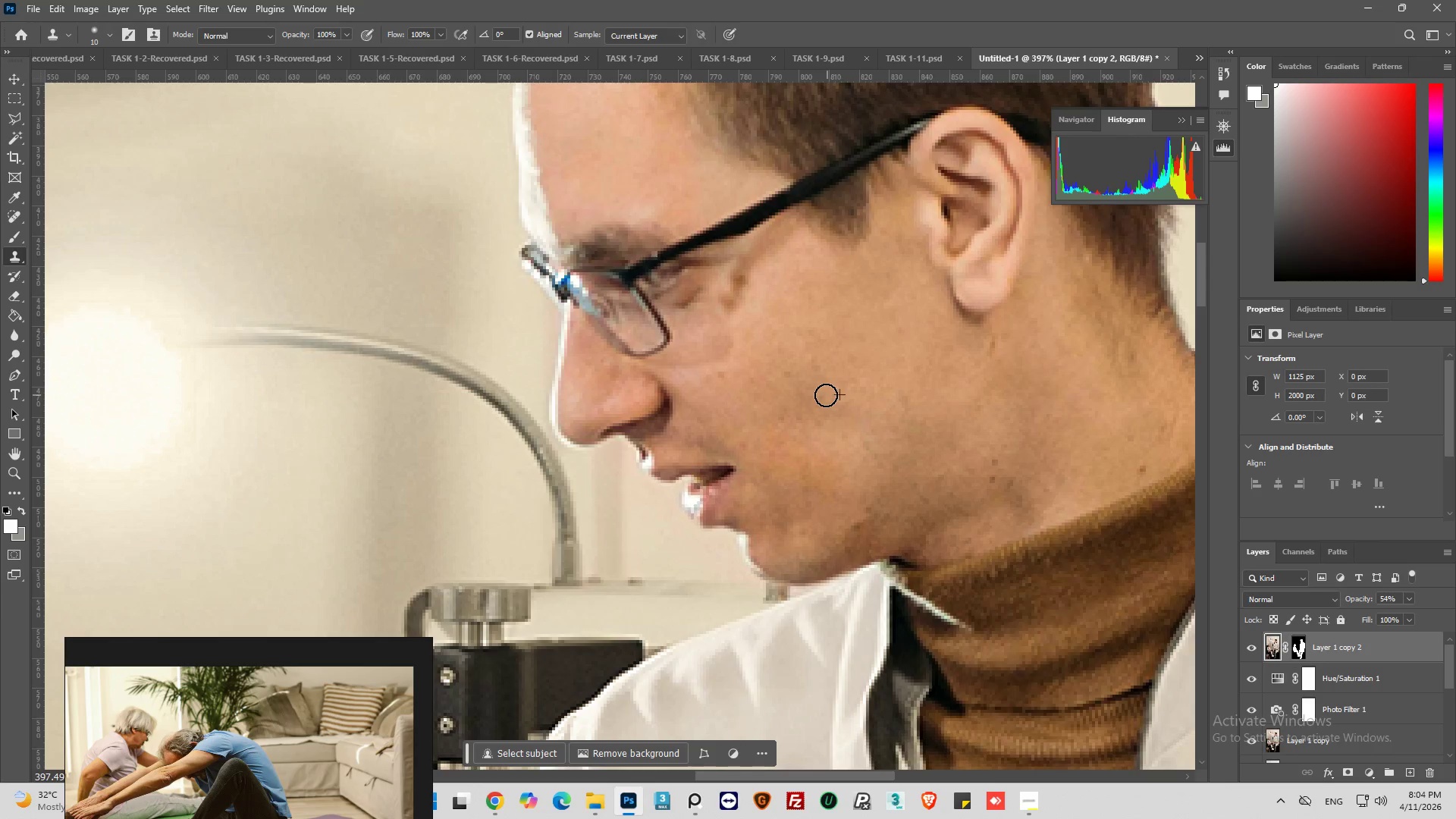 
triple_click([825, 395])
 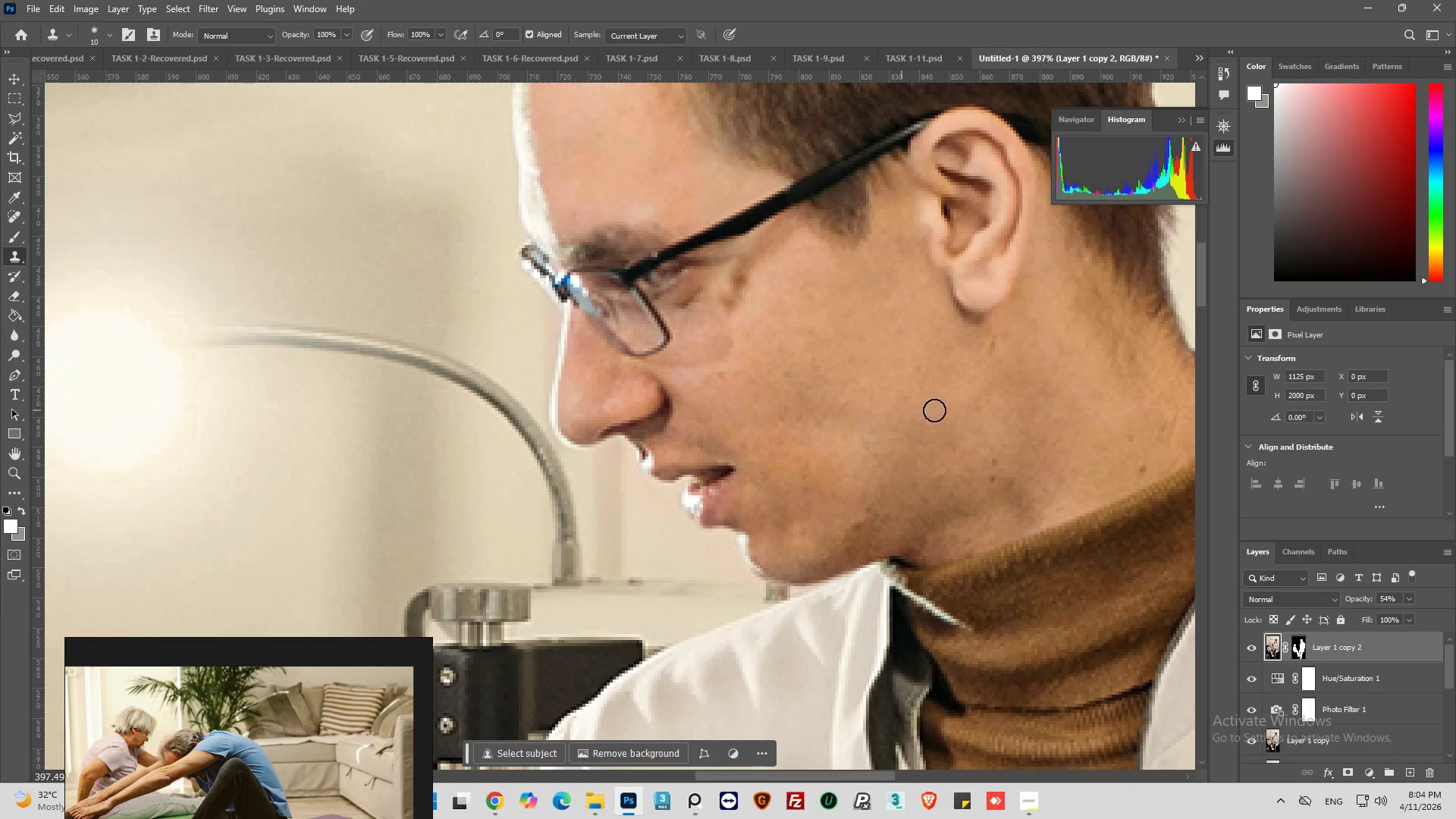 
hold_key(key=AltLeft, duration=0.44)
 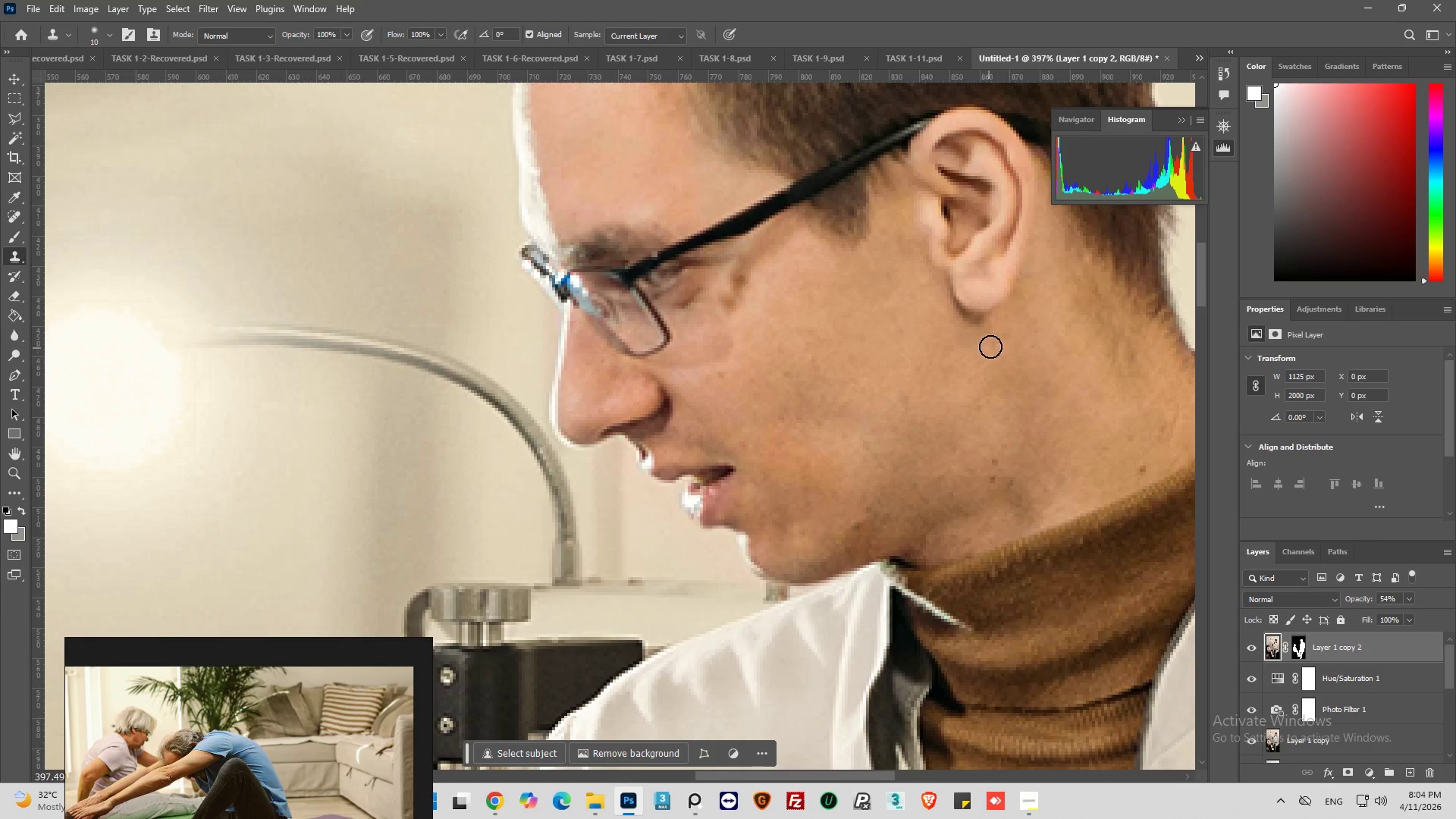 
left_click([991, 346])
 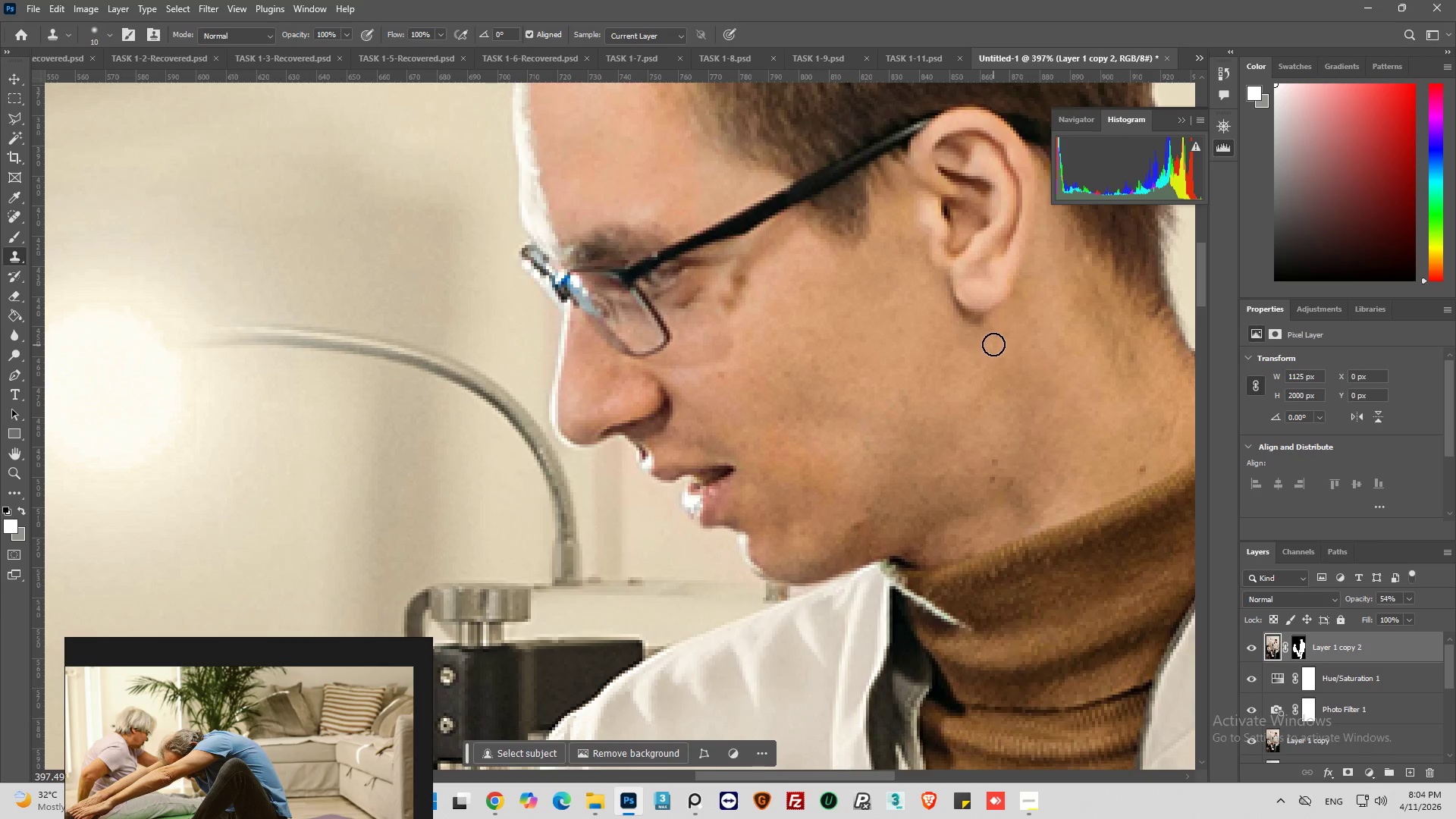 
triple_click([995, 342])
 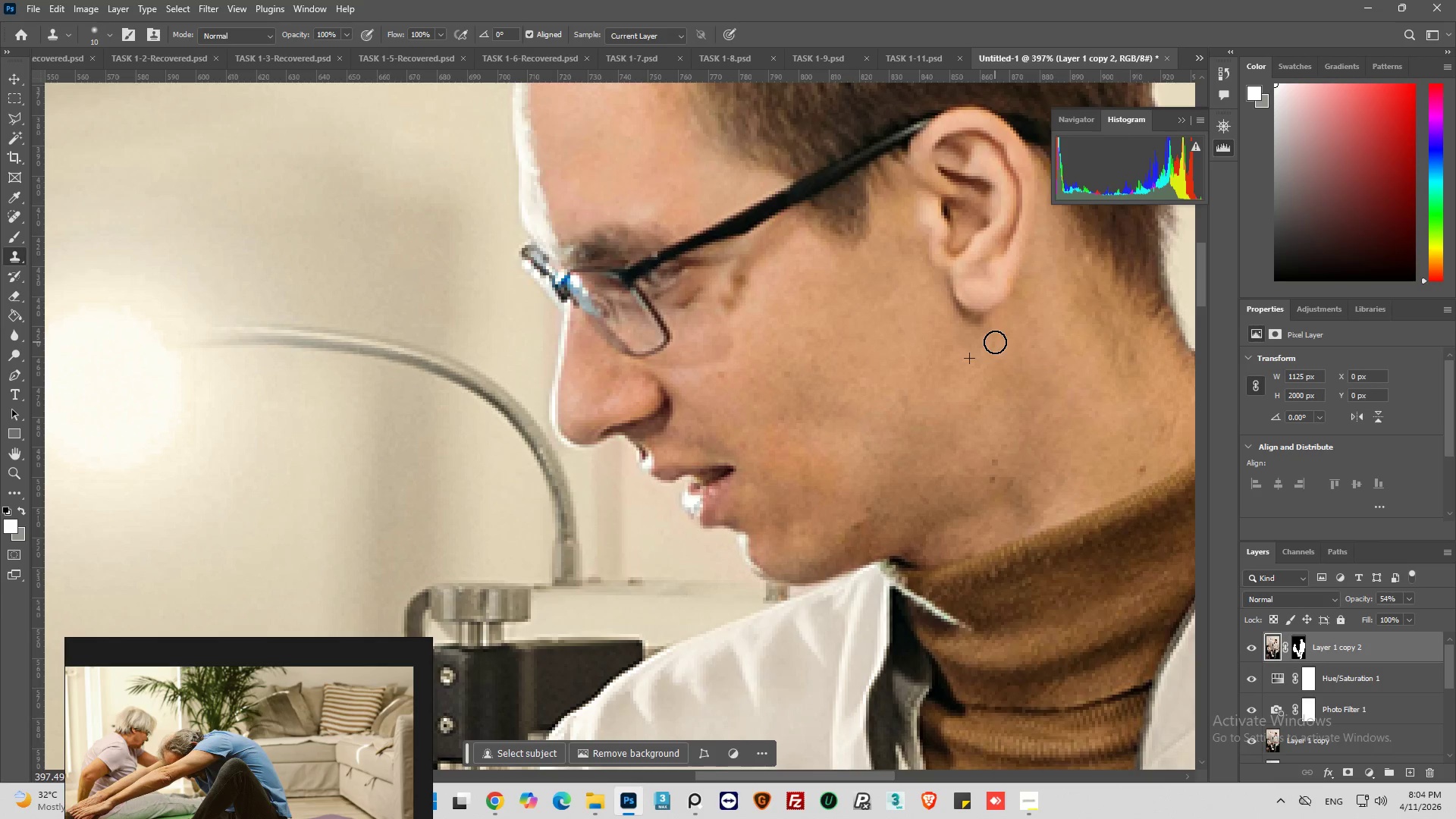 
triple_click([995, 342])
 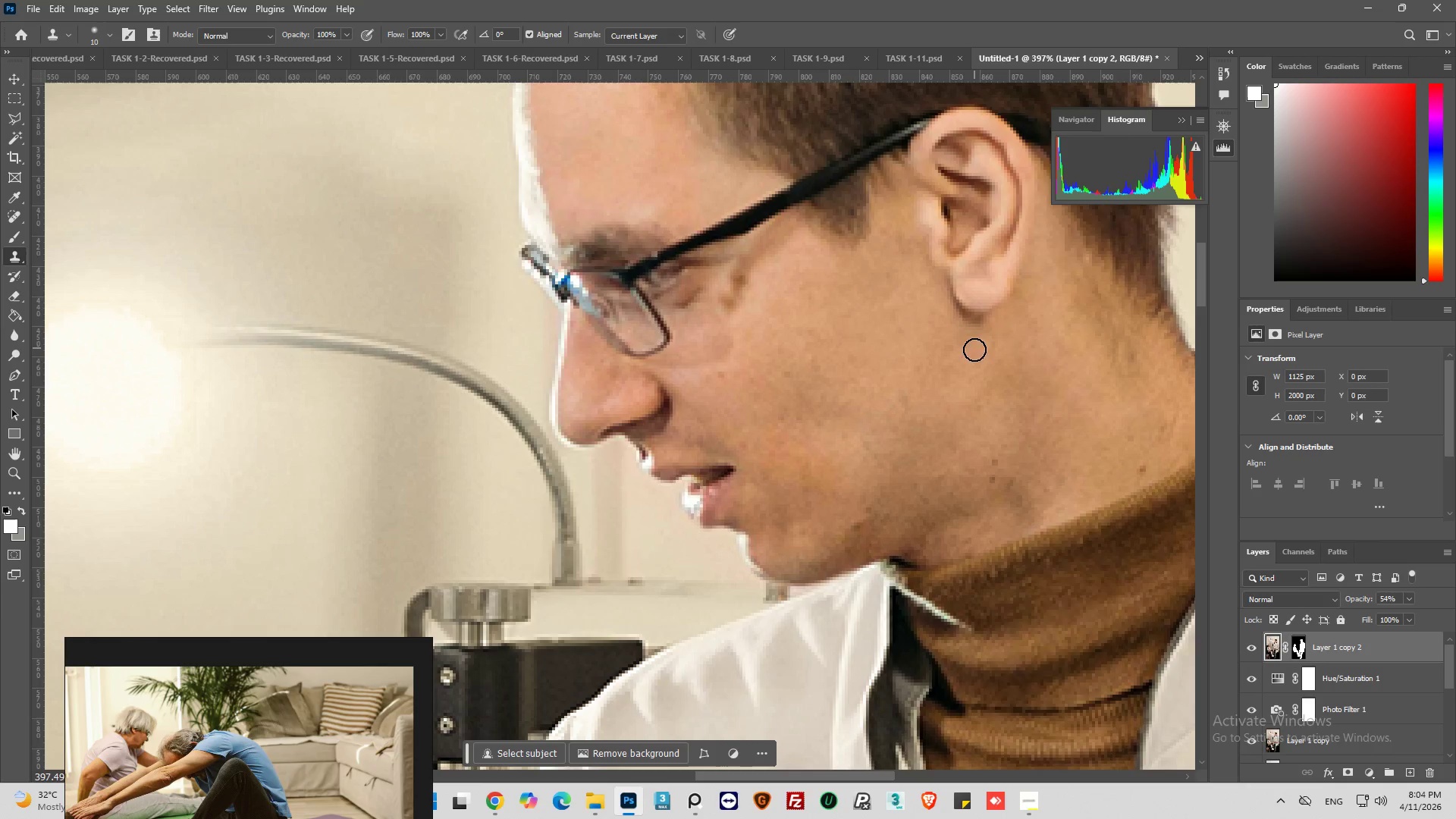 
wait(5.62)
 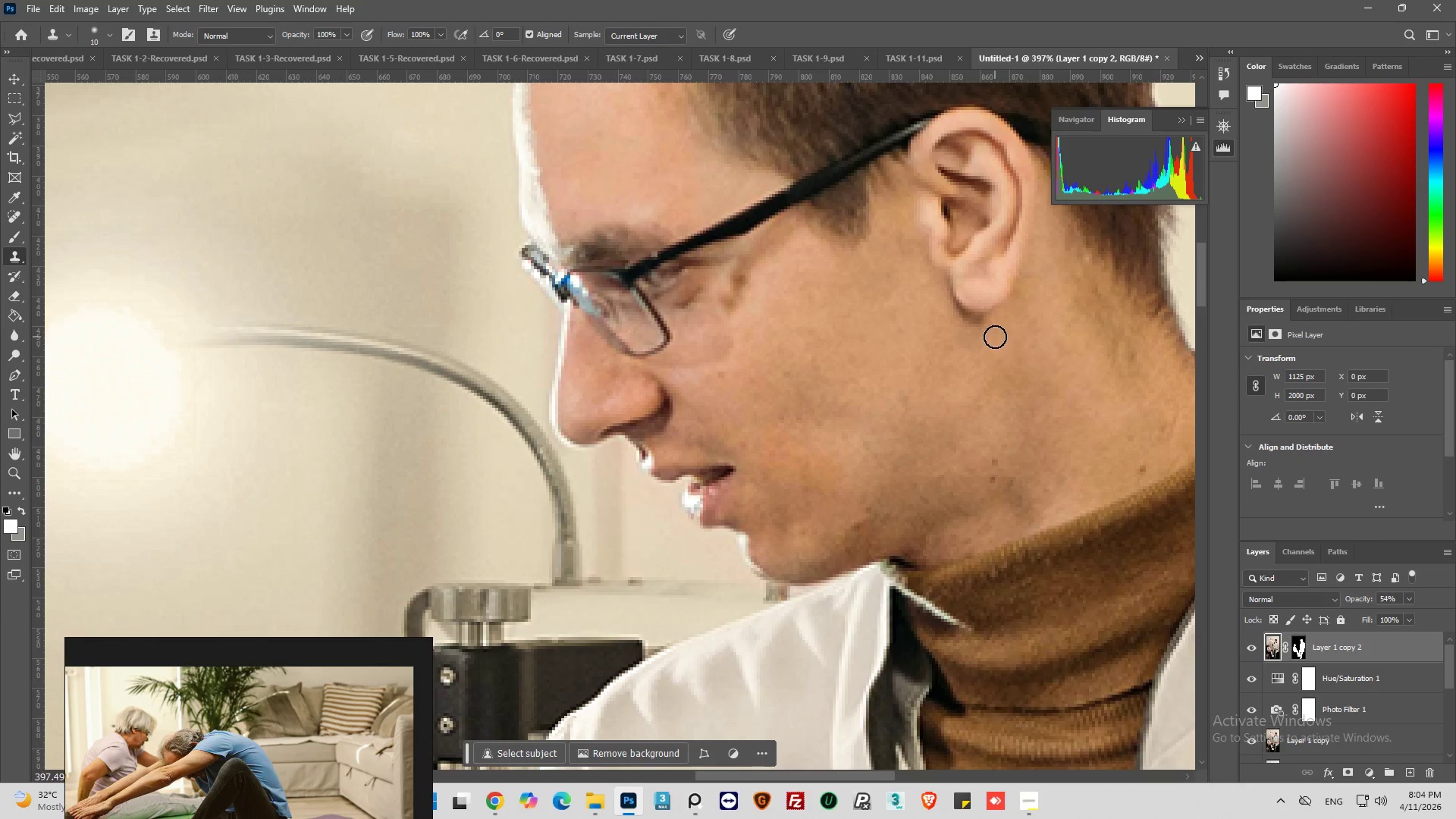 
hold_key(key=AltLeft, duration=0.61)
left_click([974, 361])
 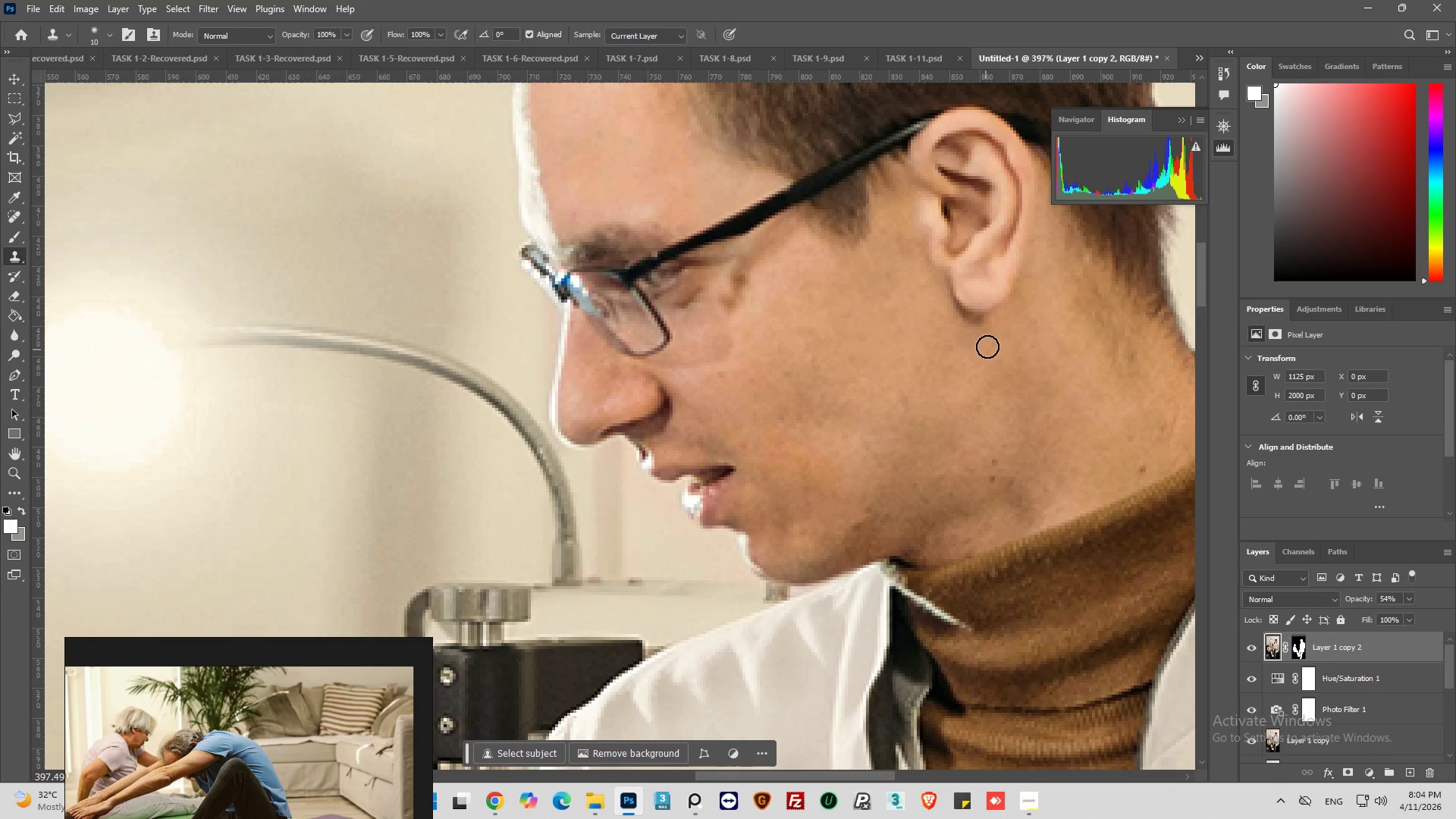 
left_click([989, 346])
 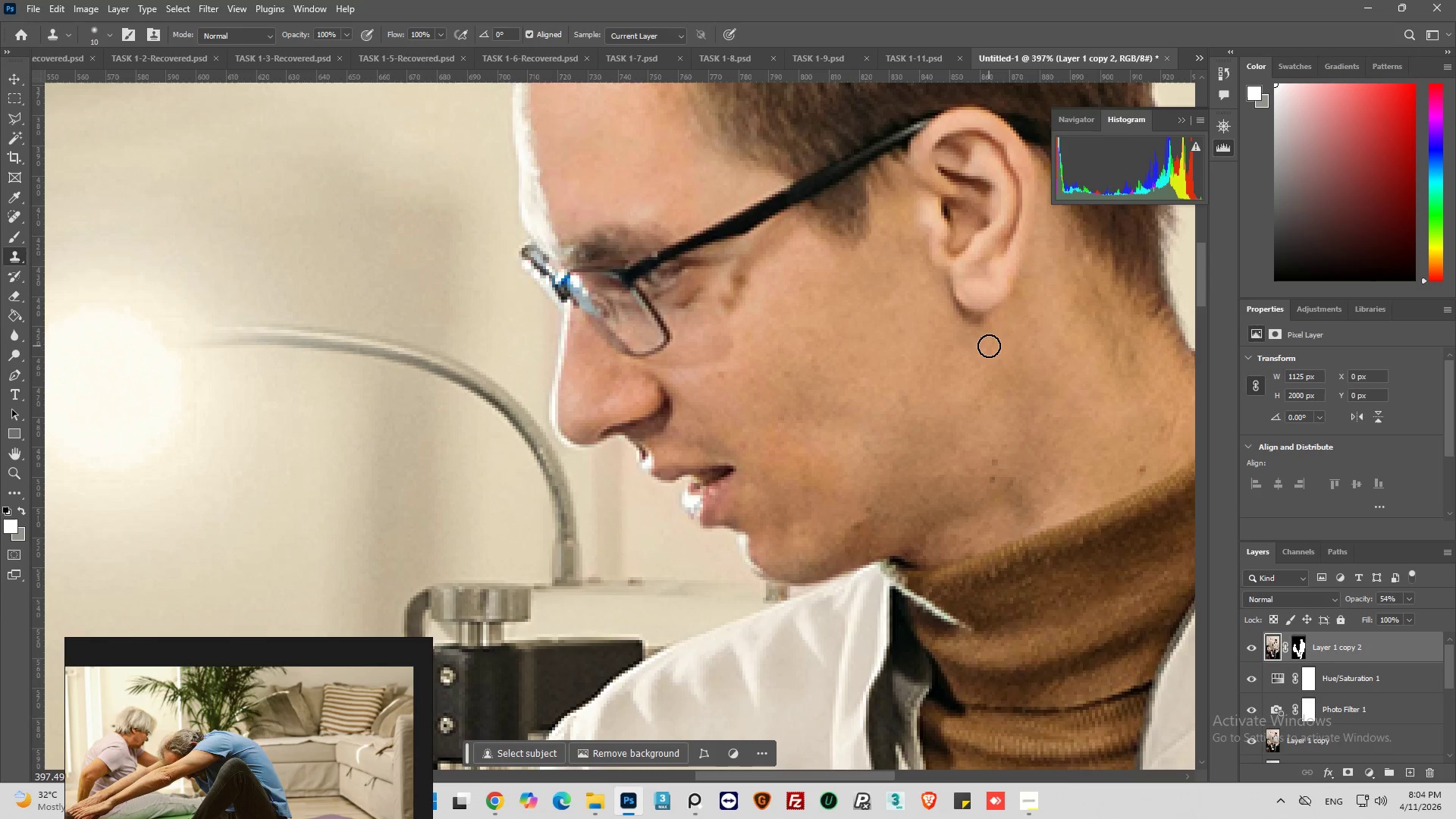 
double_click([992, 349])
 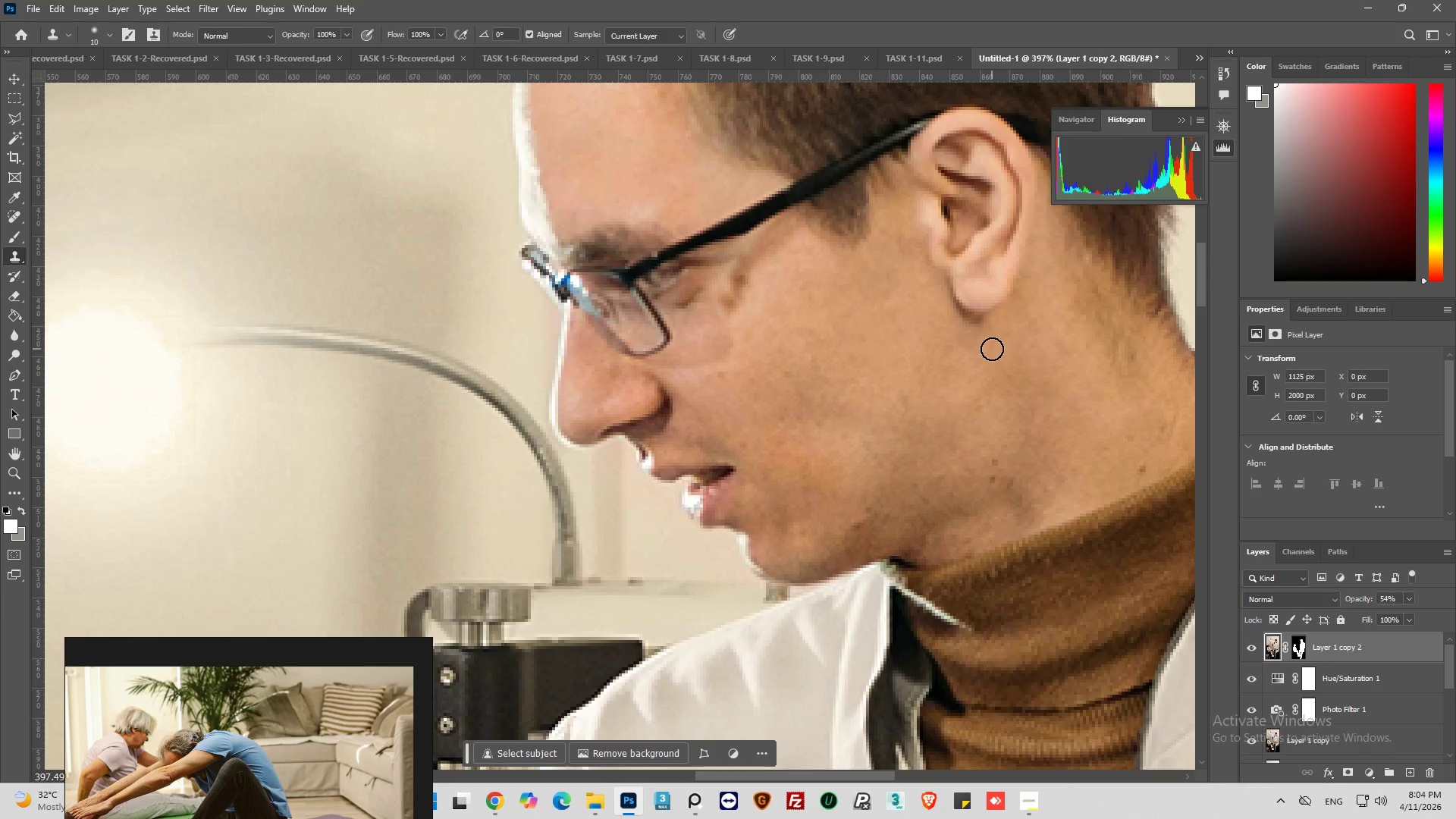 
triple_click([993, 349])
 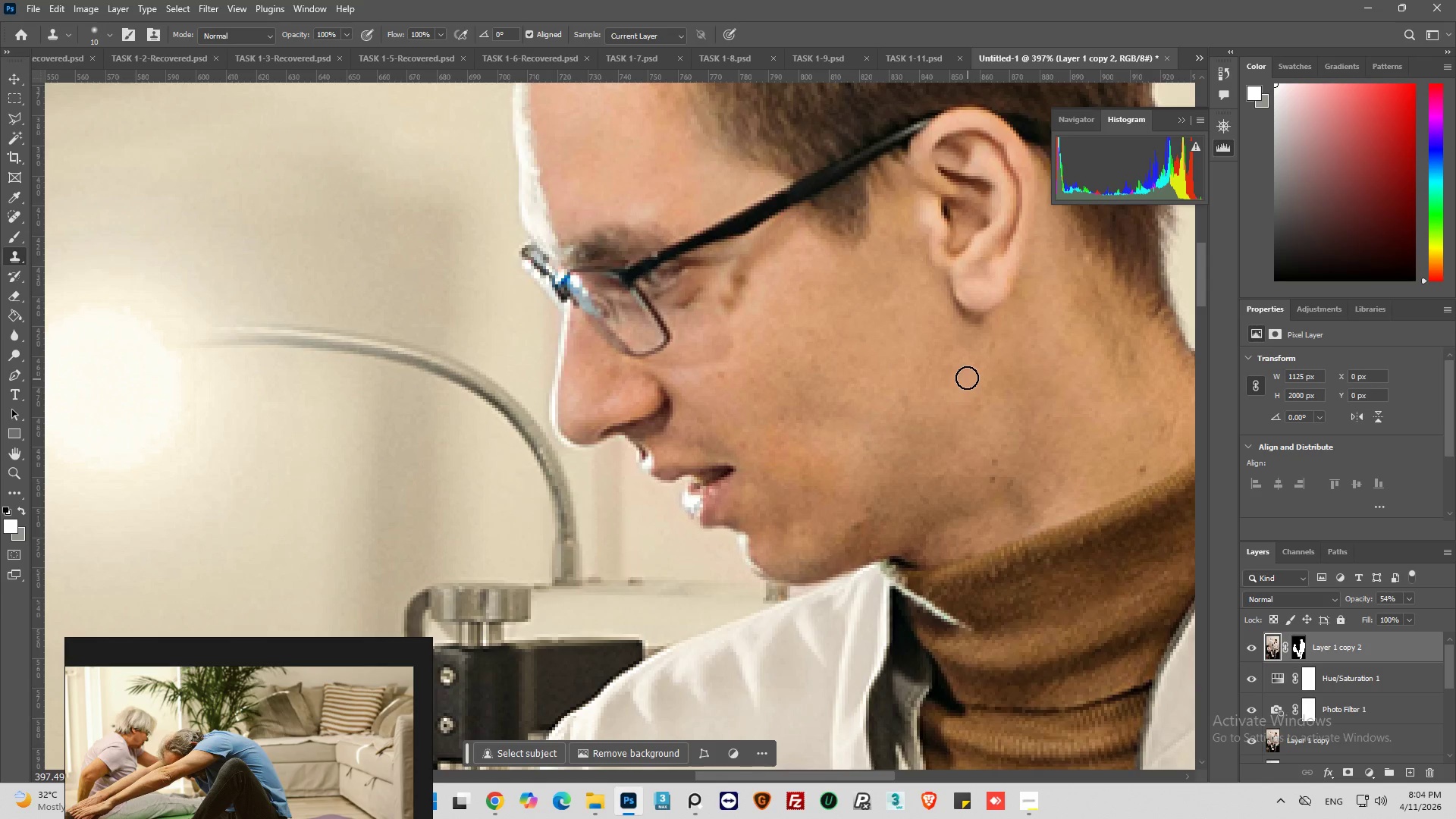 
hold_key(key=AltLeft, duration=0.55)
left_click([965, 370])
 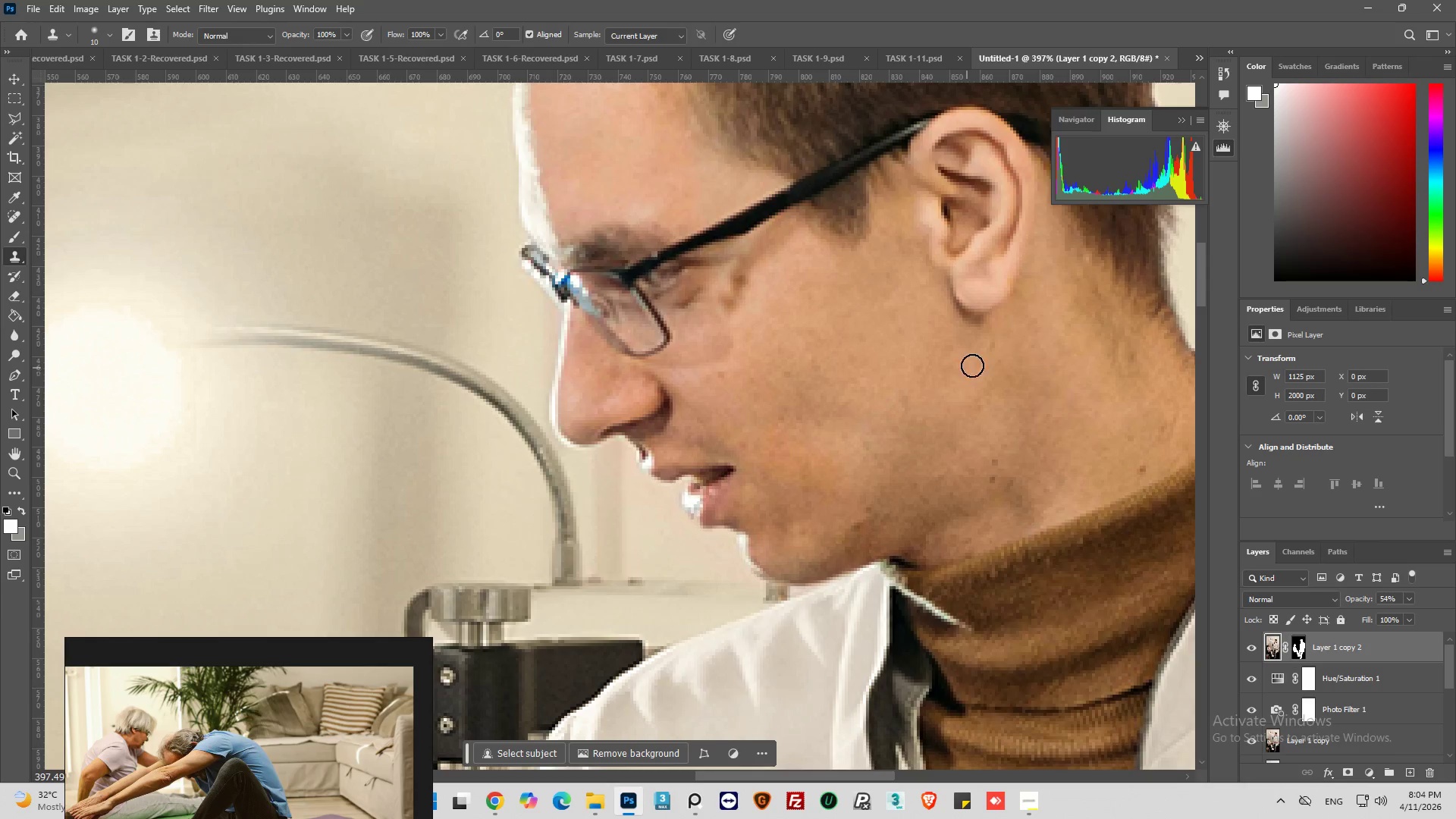 
hold_key(key=AltLeft, duration=16.28)
left_click([990, 347])
 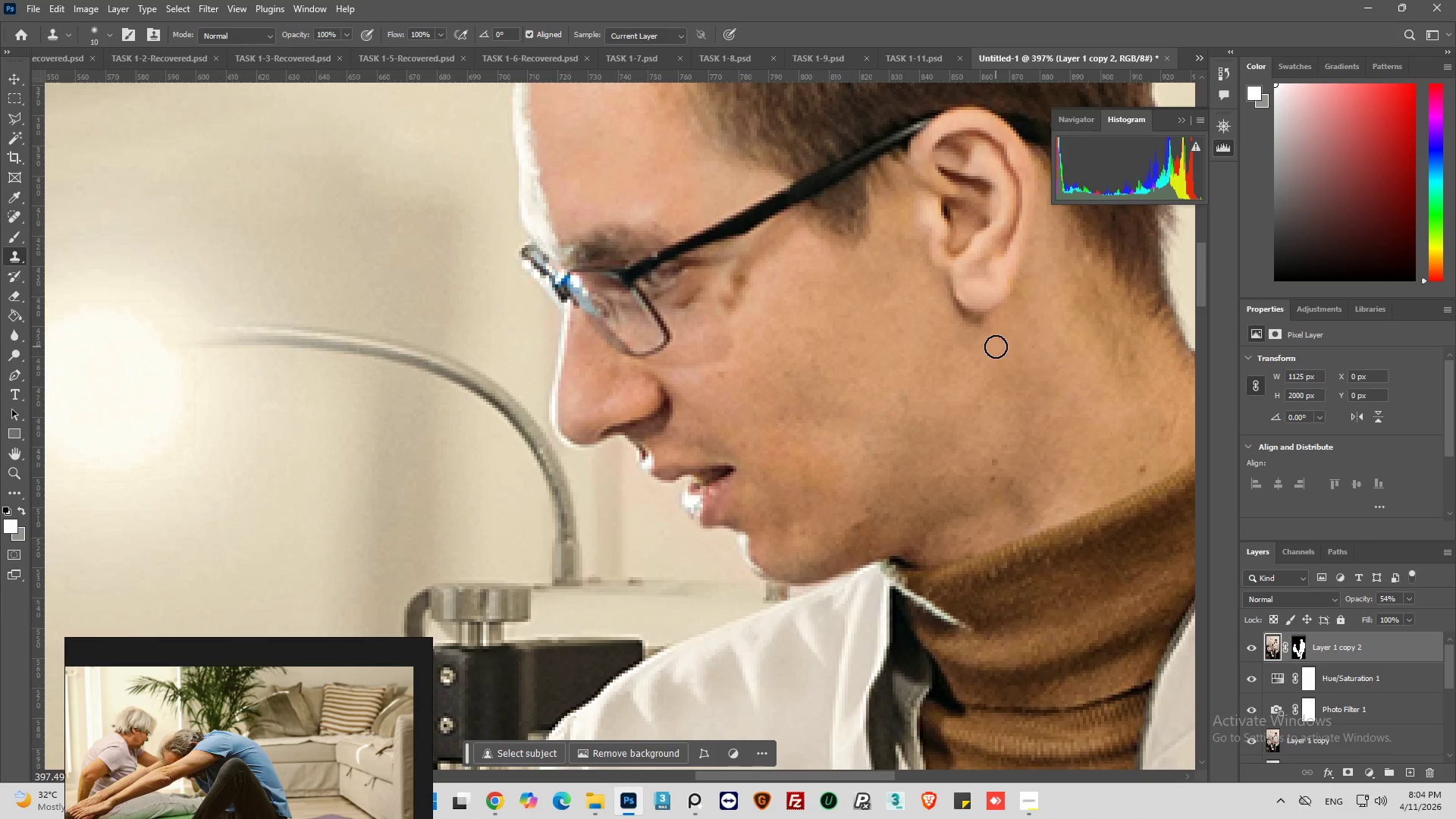 
left_click([996, 347])
 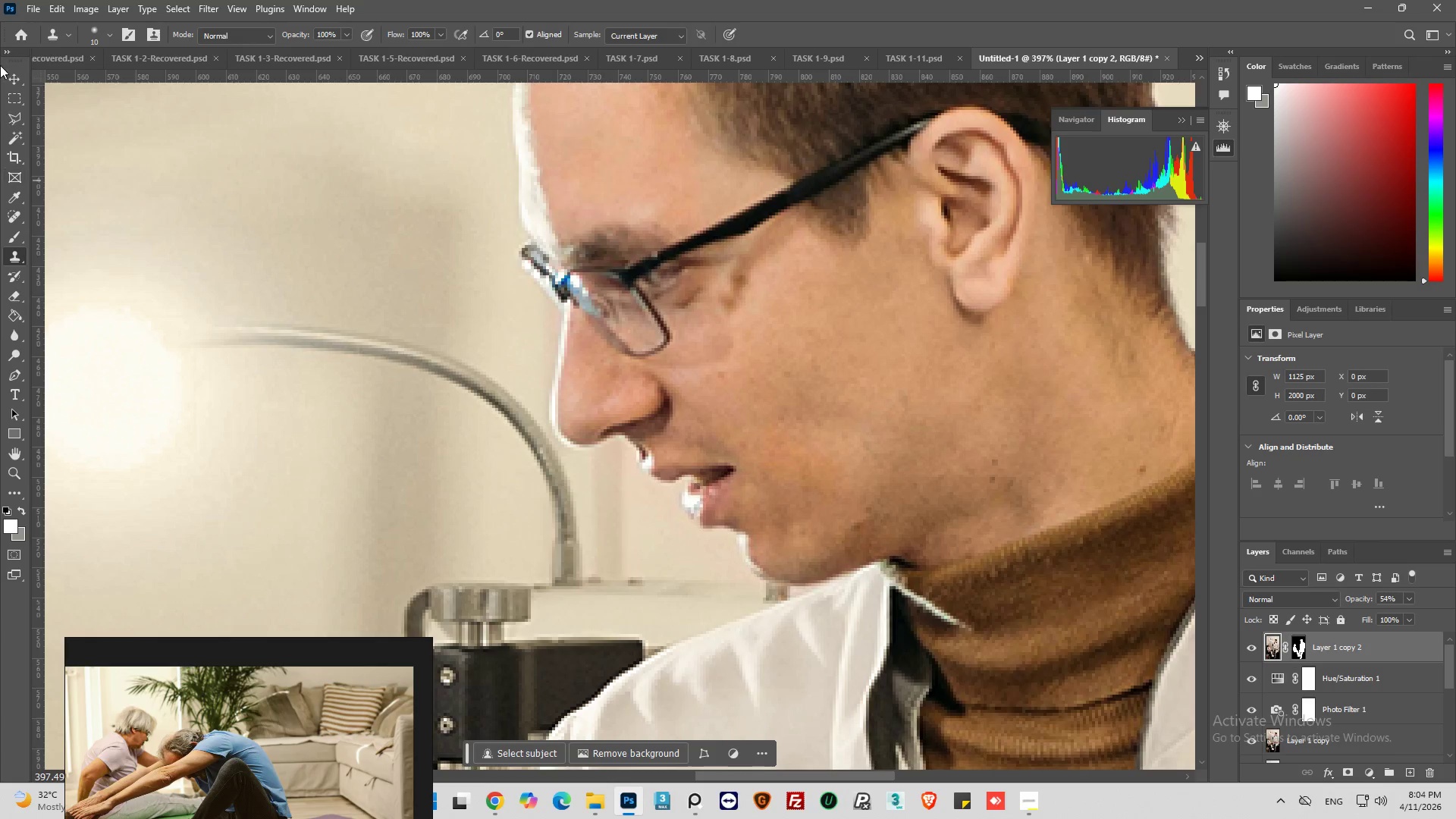 
left_click([111, 34])
 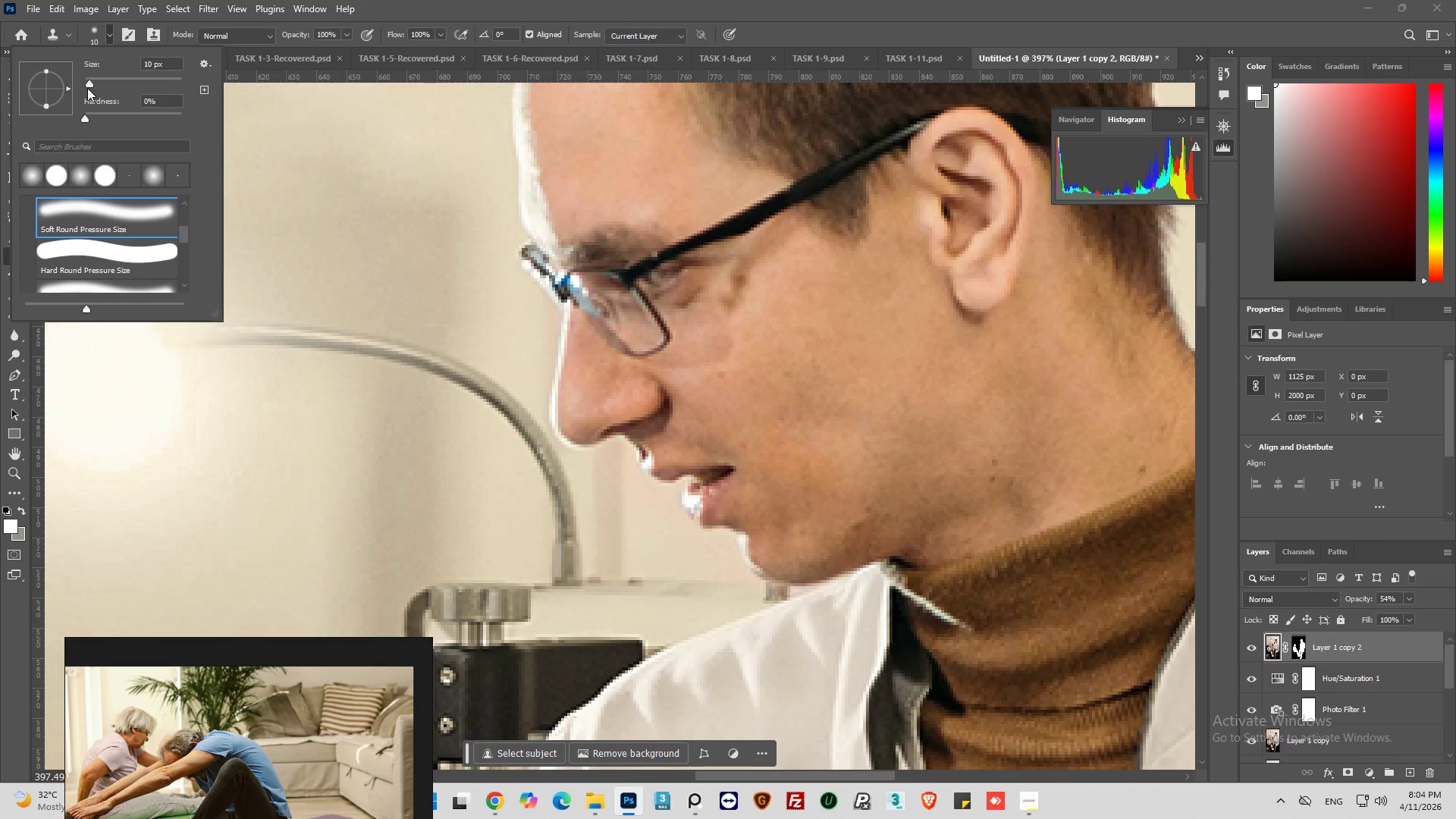 
left_click([86, 246])
 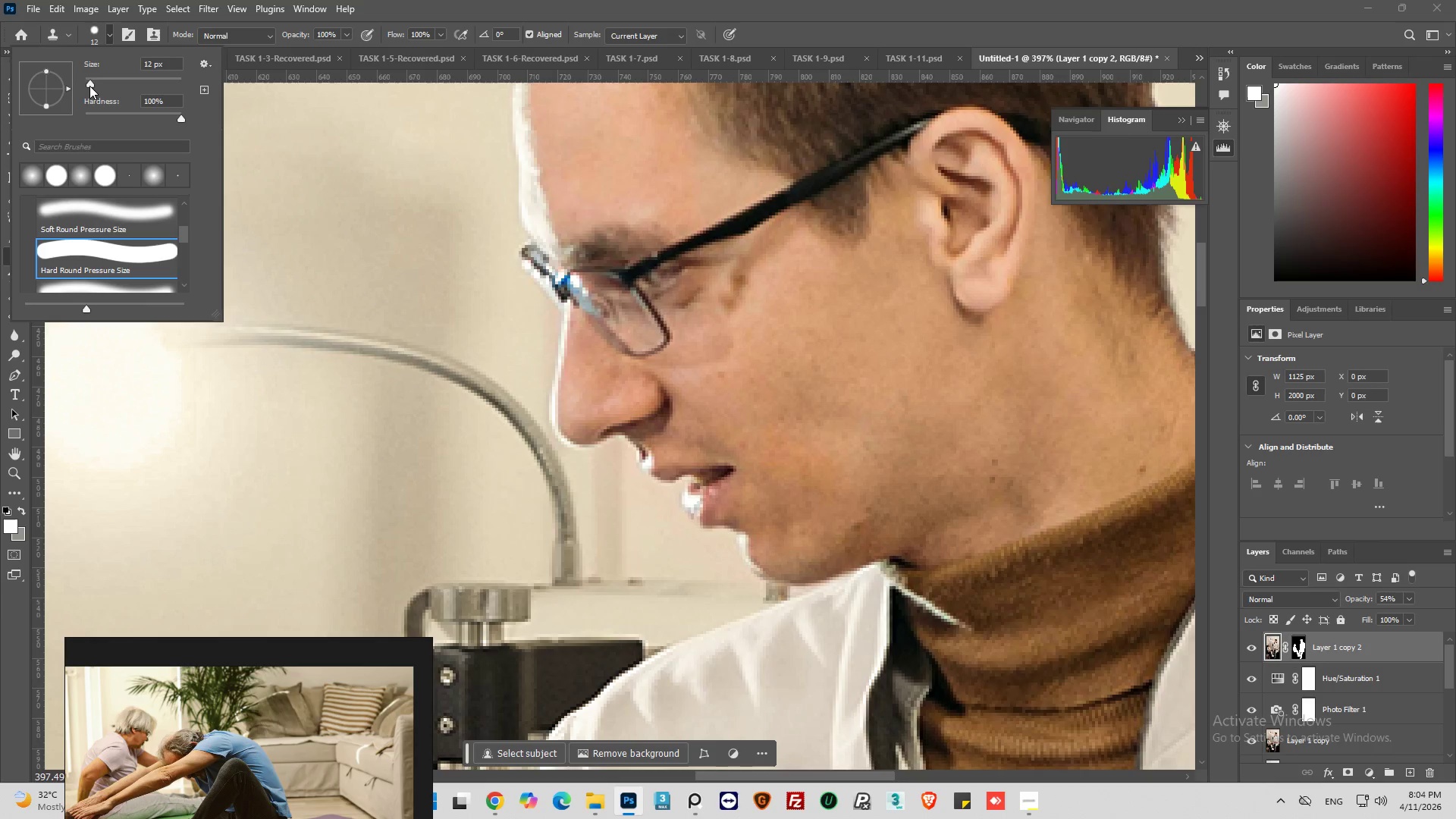 
hold_key(key=AltLeft, duration=0.48)
 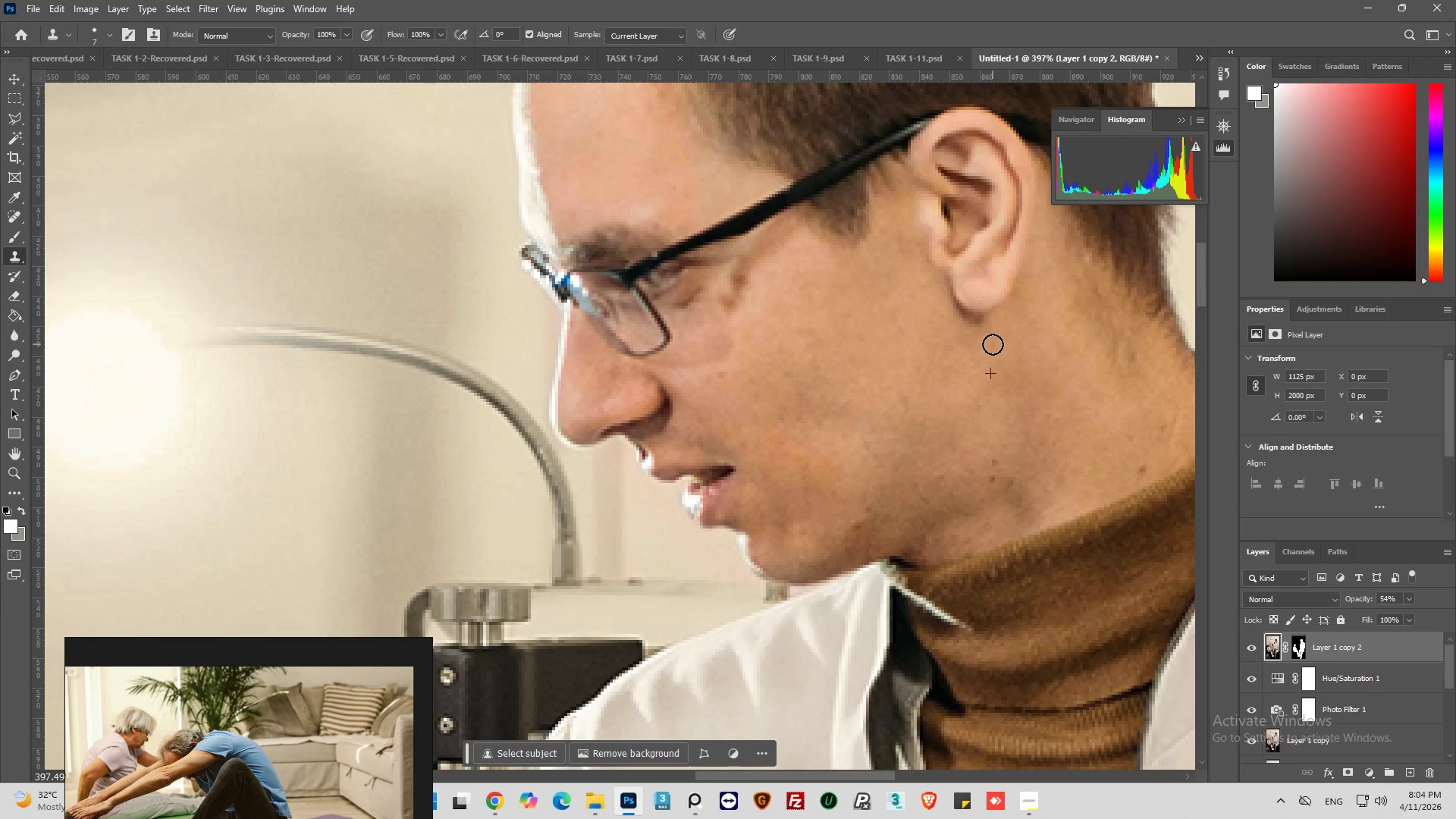 
double_click([993, 344])
 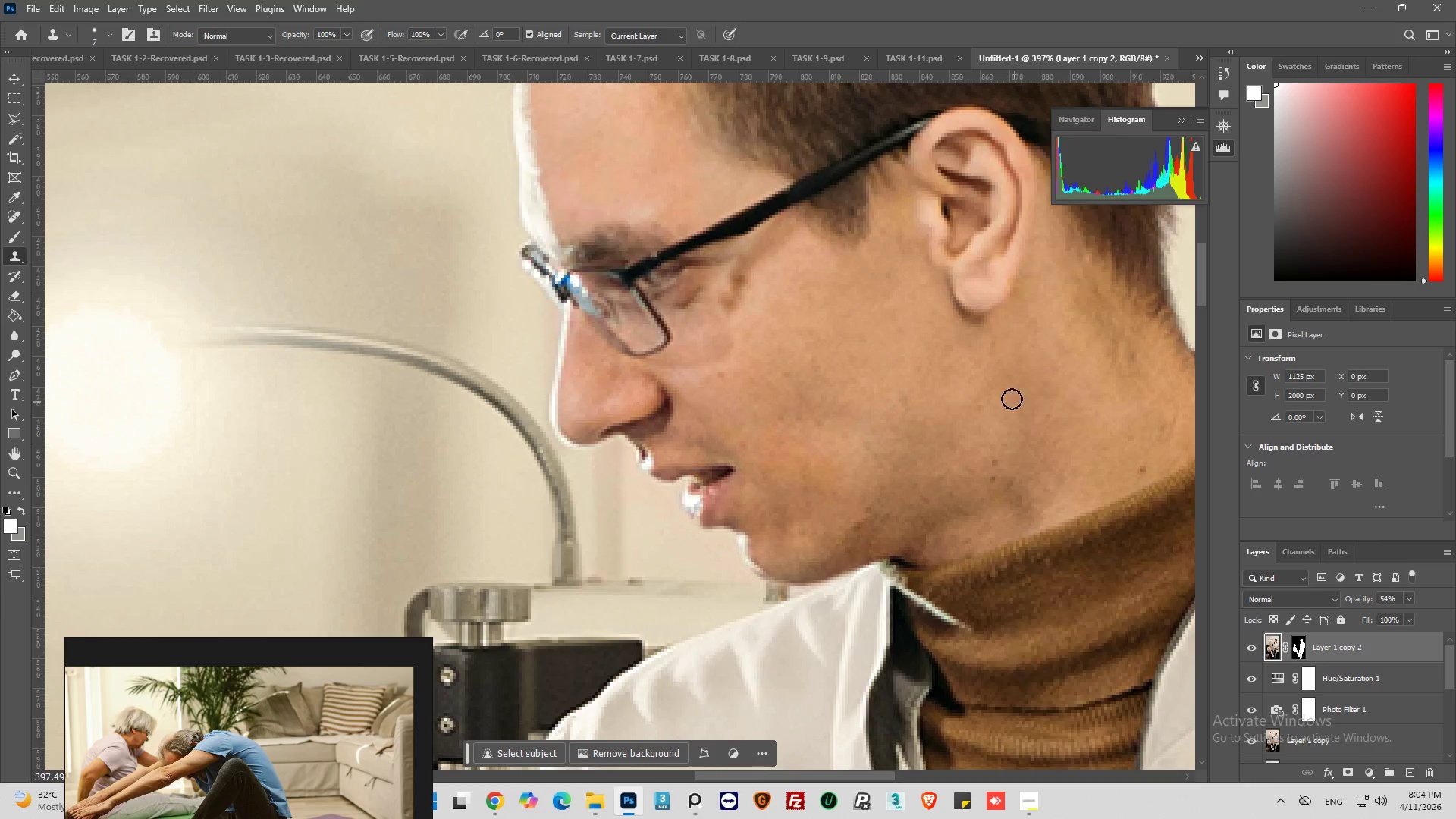 
hold_key(key=AltLeft, duration=0.42)
left_click([1006, 376])
 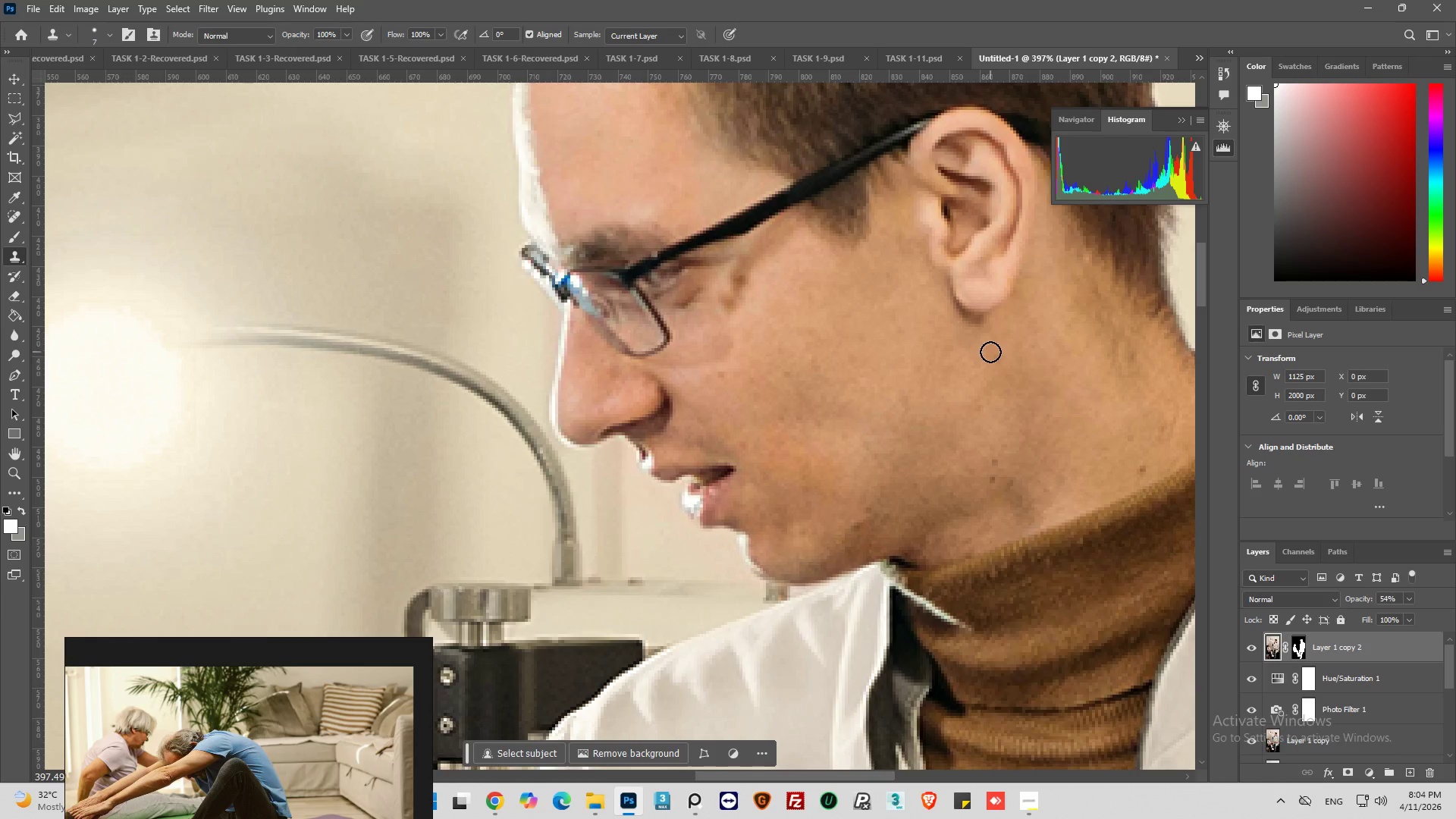 
left_click([991, 349])
 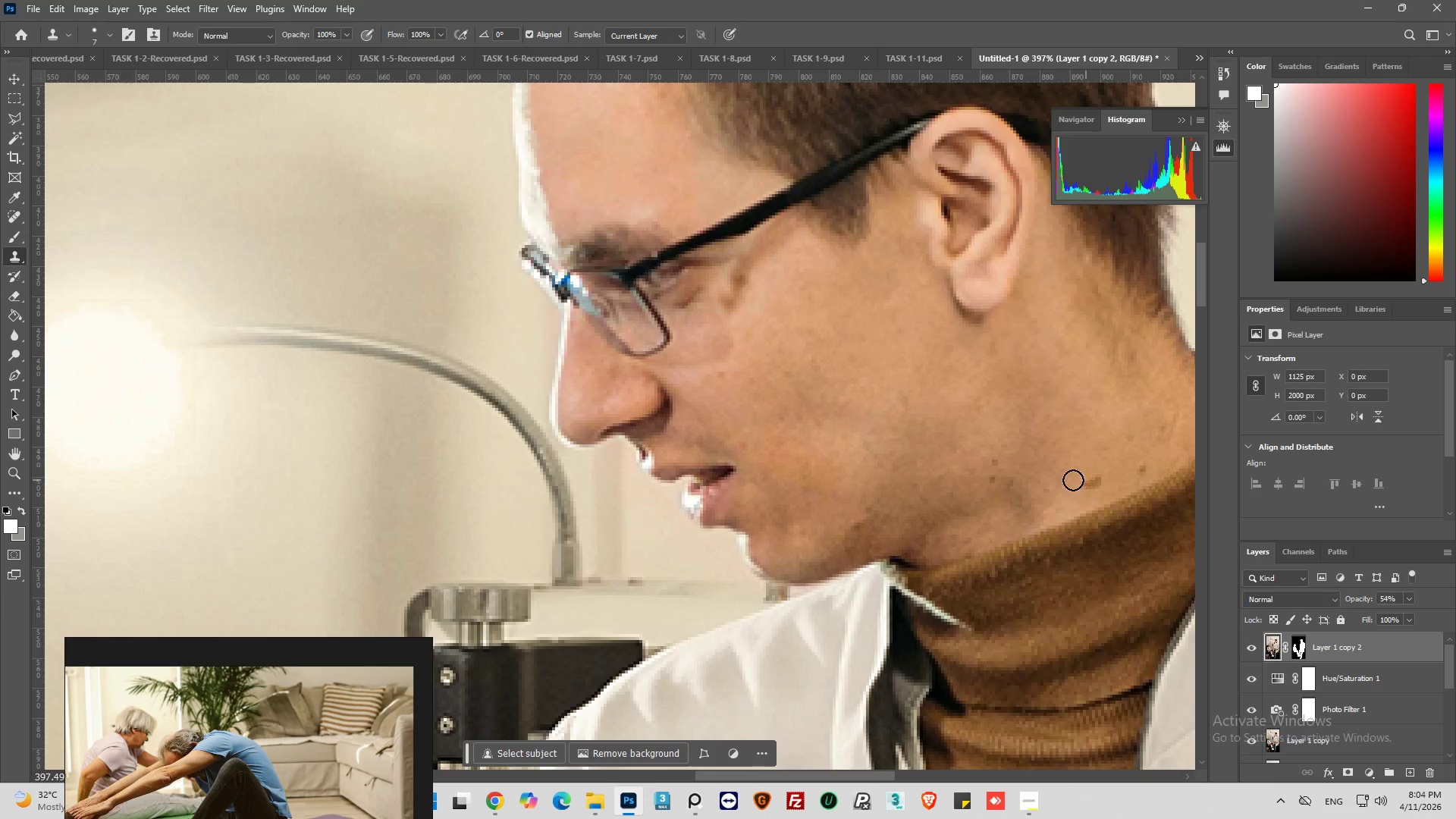 
hold_key(key=AltLeft, duration=0.81)
 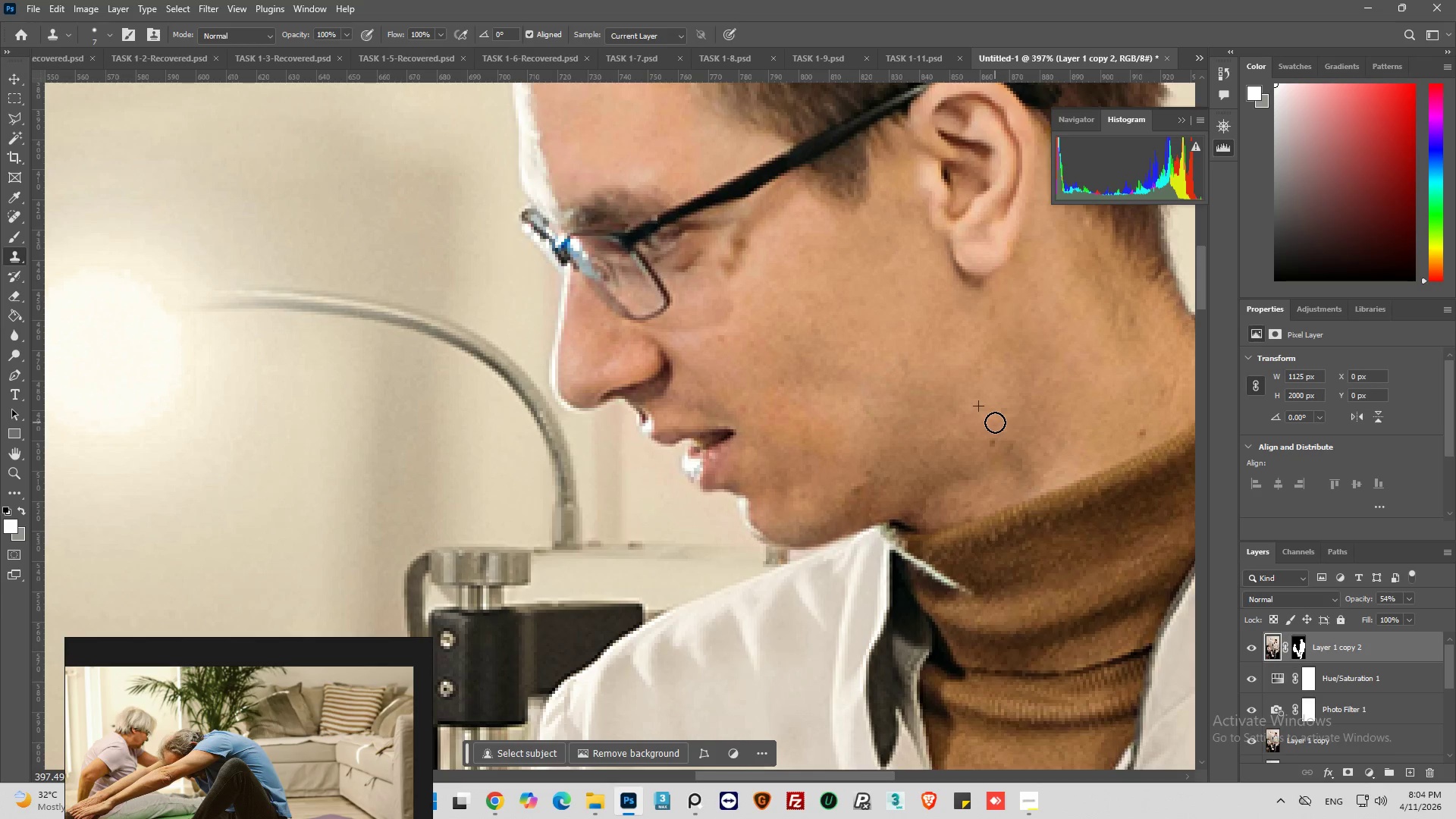 
scroll: coordinate [993, 397], scroll_direction: down, amount: 3.0
 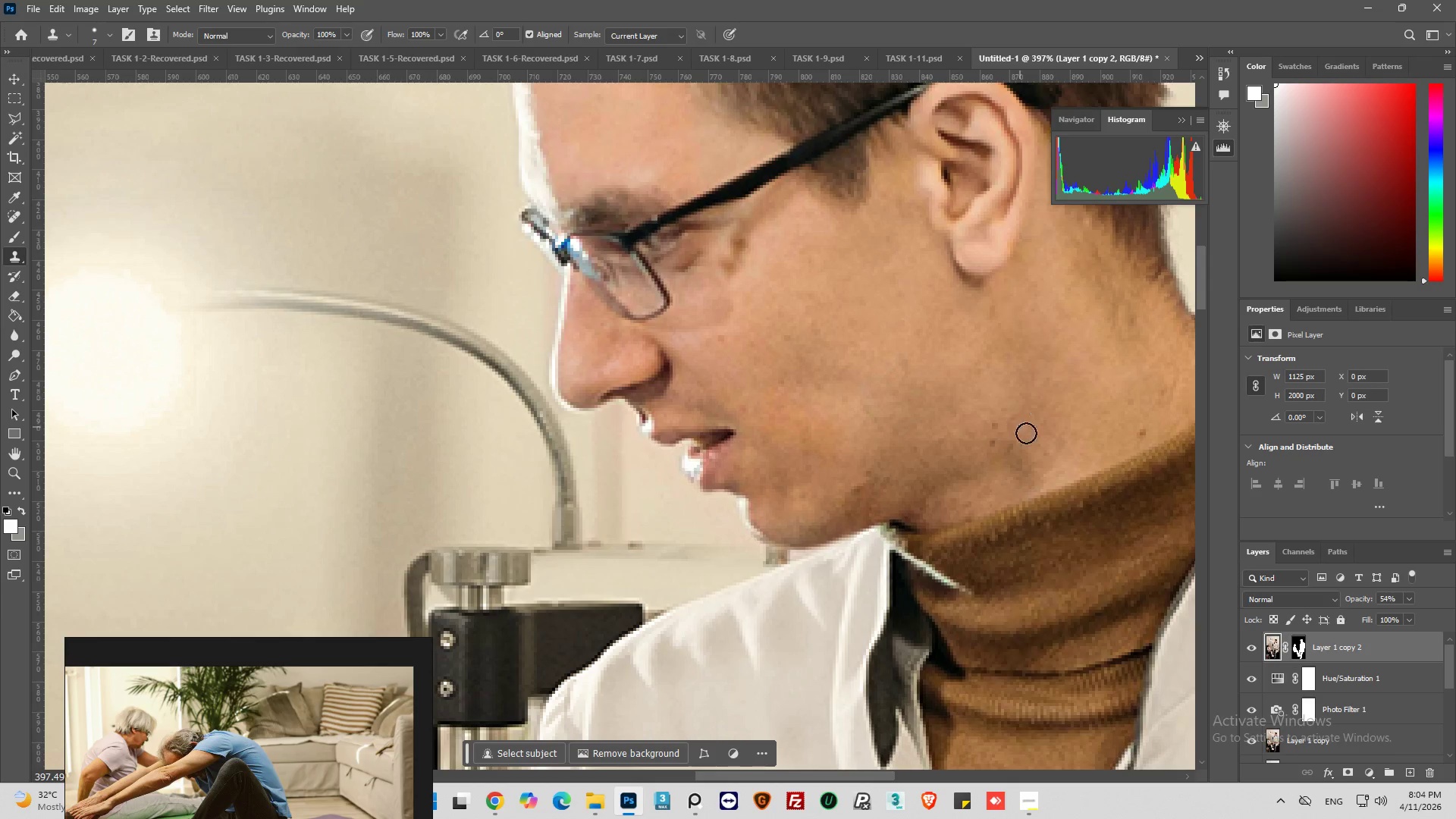 
left_click([980, 406])
 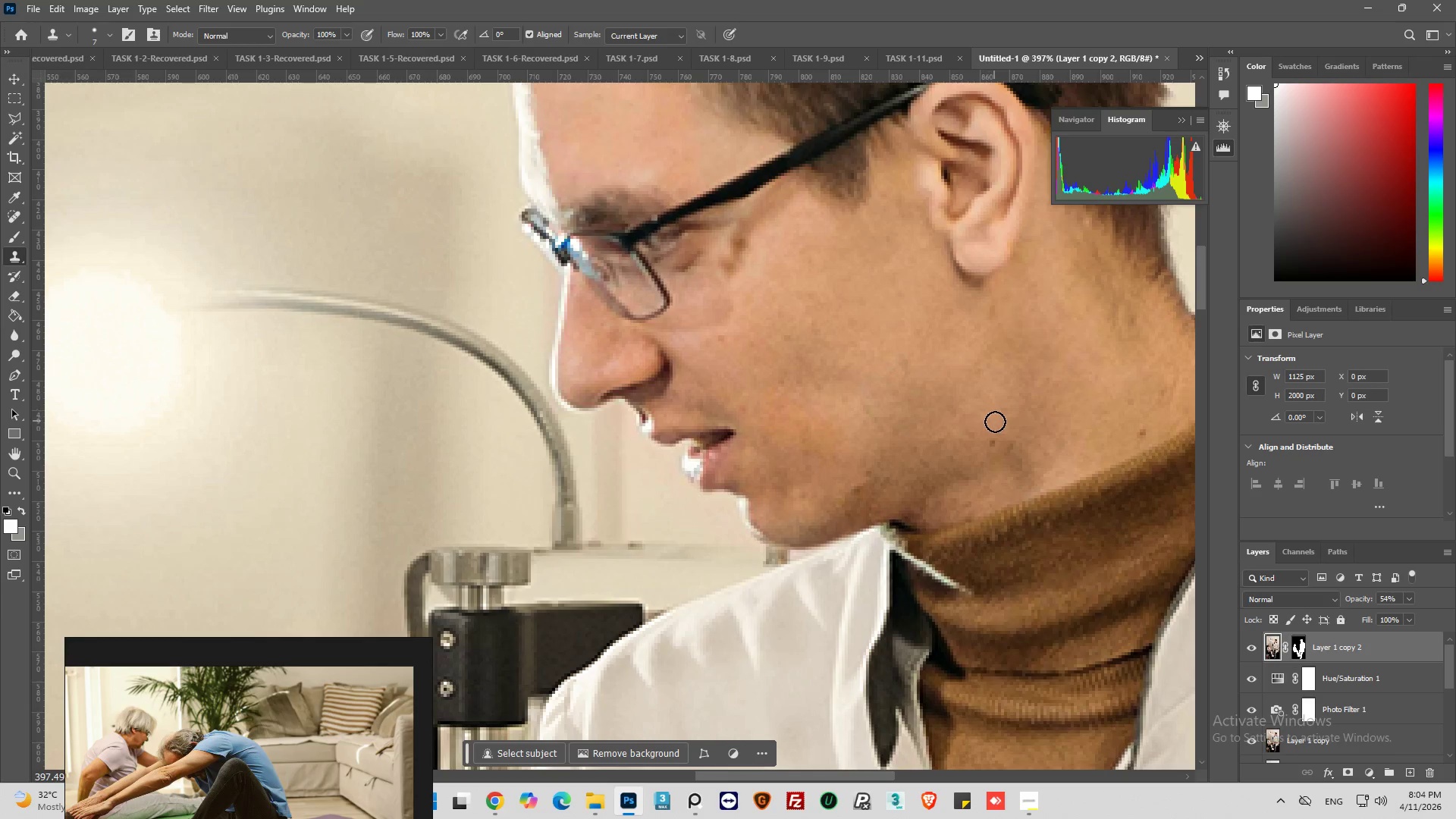 
left_click([995, 422])
 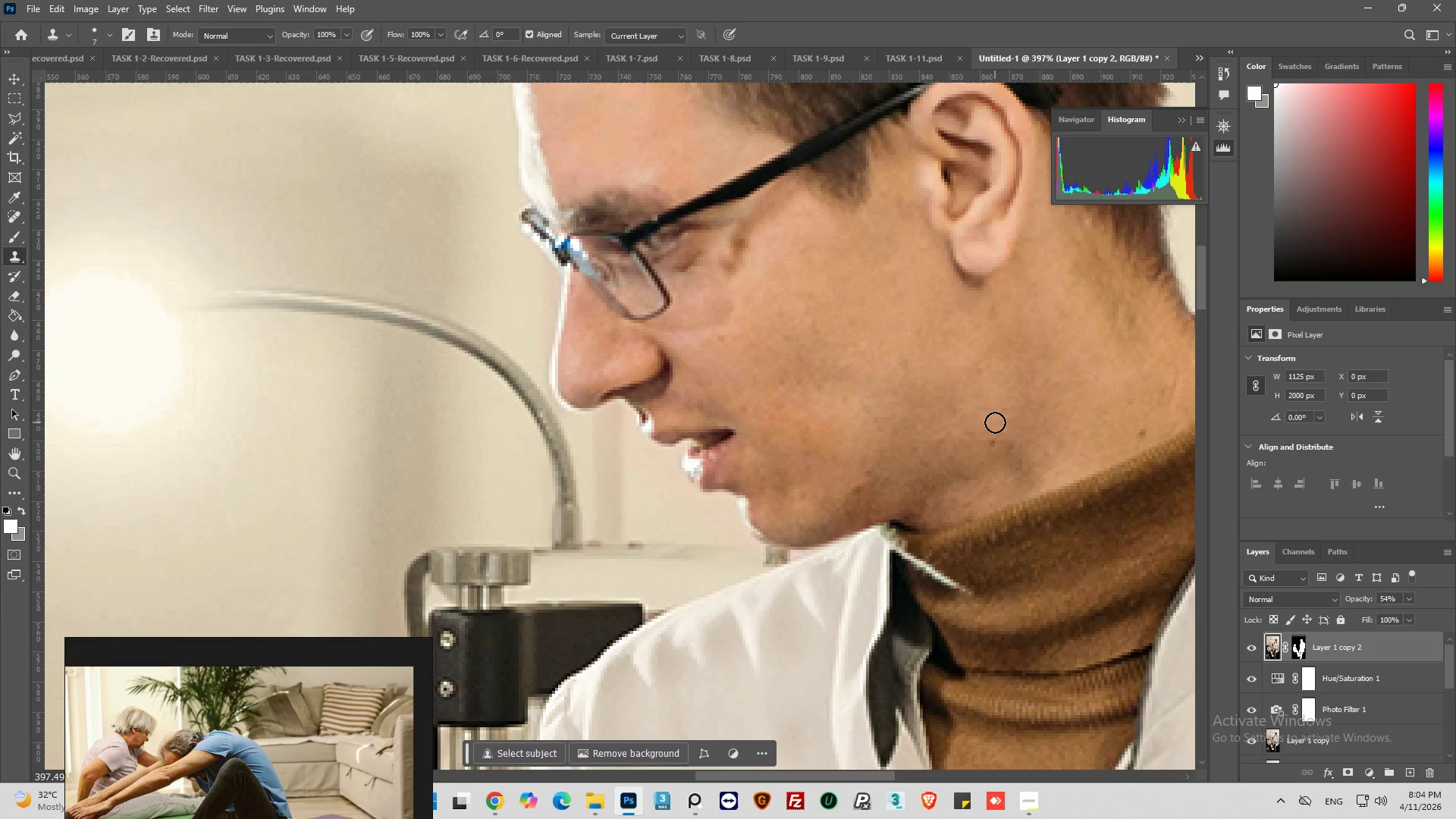 
left_click_drag(start_coordinate=[995, 422], to_coordinate=[993, 431])
 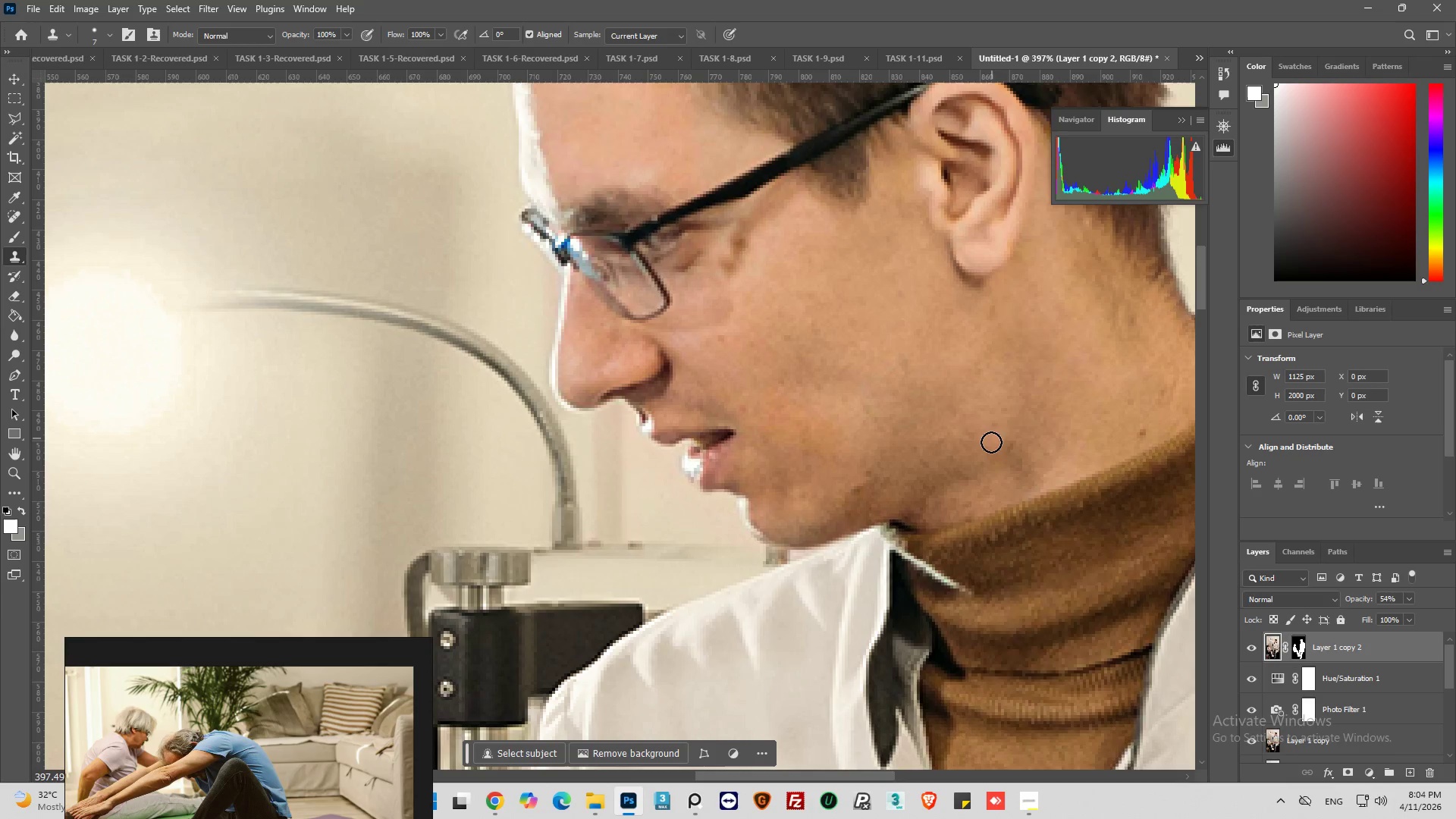 
left_click_drag(start_coordinate=[989, 445], to_coordinate=[989, 429])
 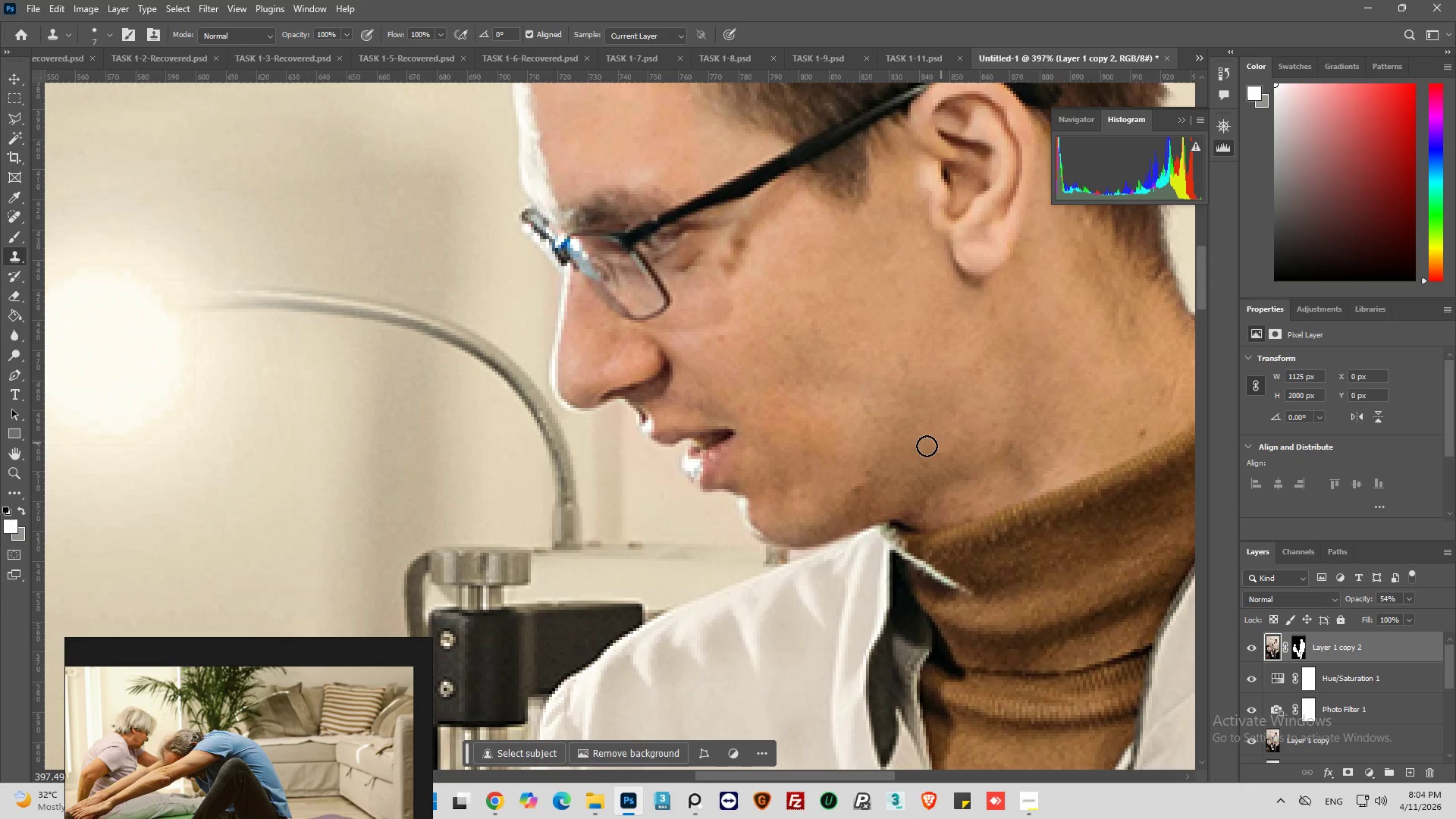 
key(Control+Z)
 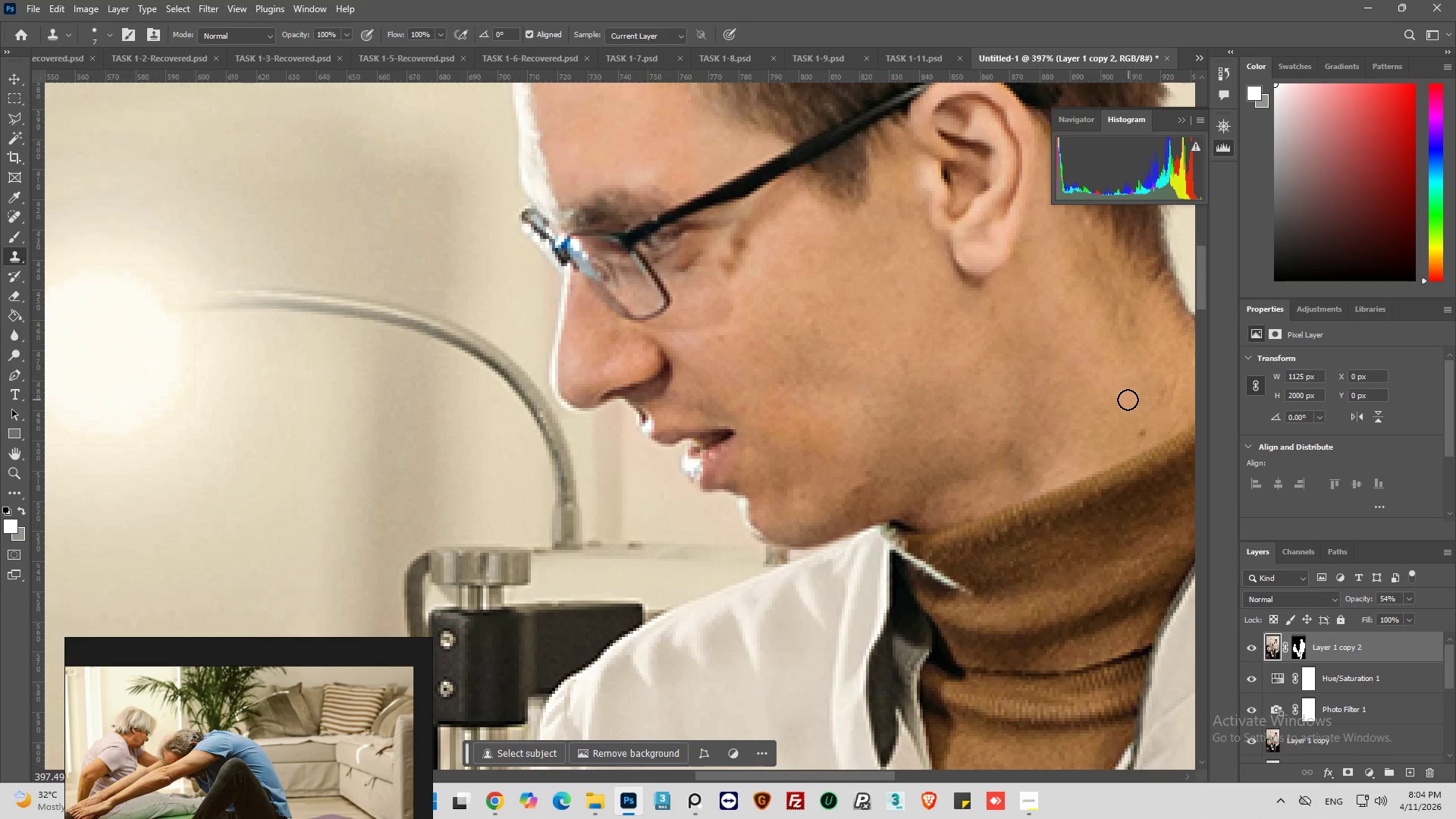 
key(Control+Z)
 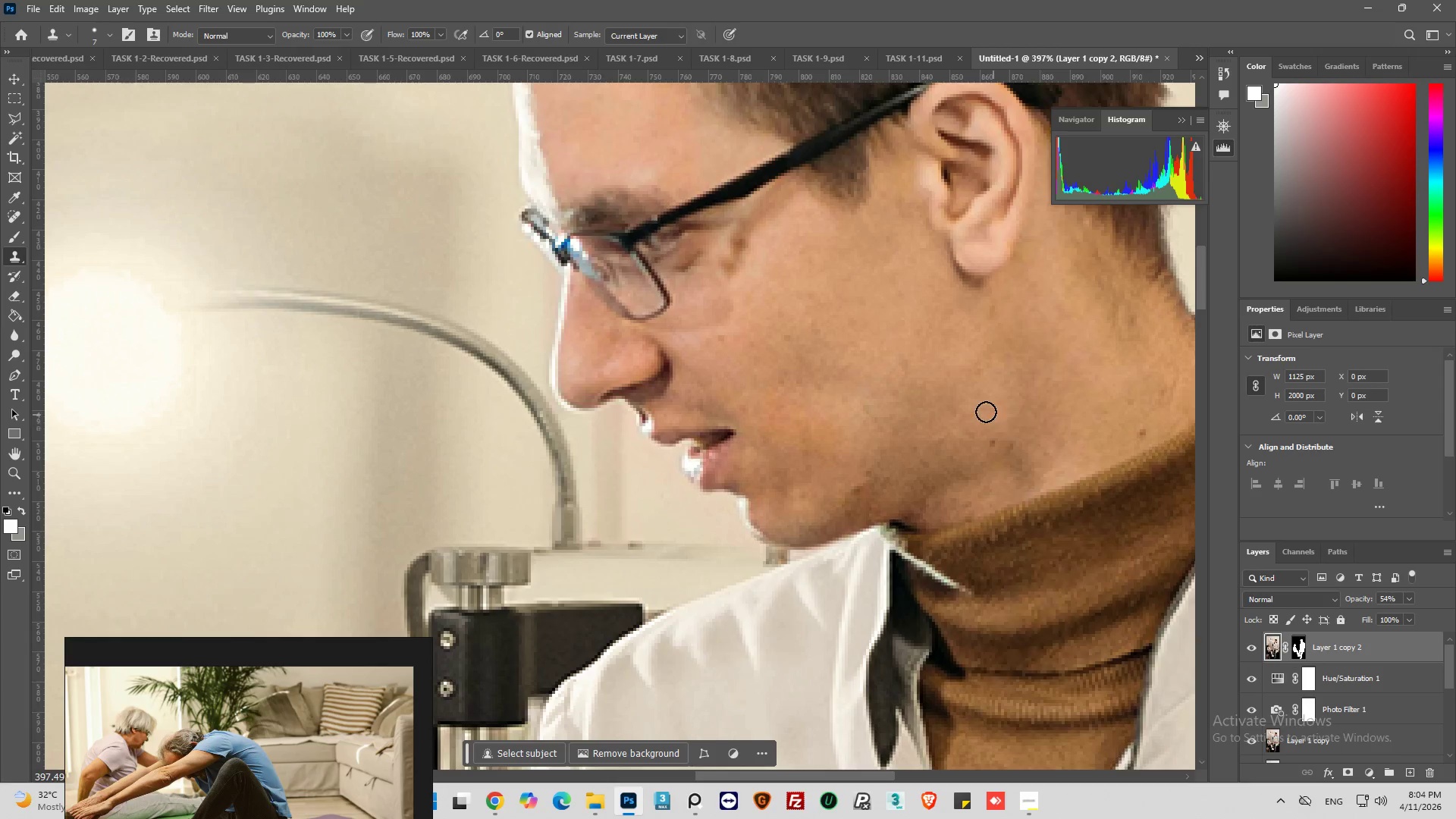 
hold_key(key=AltLeft, duration=1.5)
hold_key(key=AltLeft, duration=0.52)
scroll: coordinate [954, 410], scroll_direction: down, amount: 16.0
 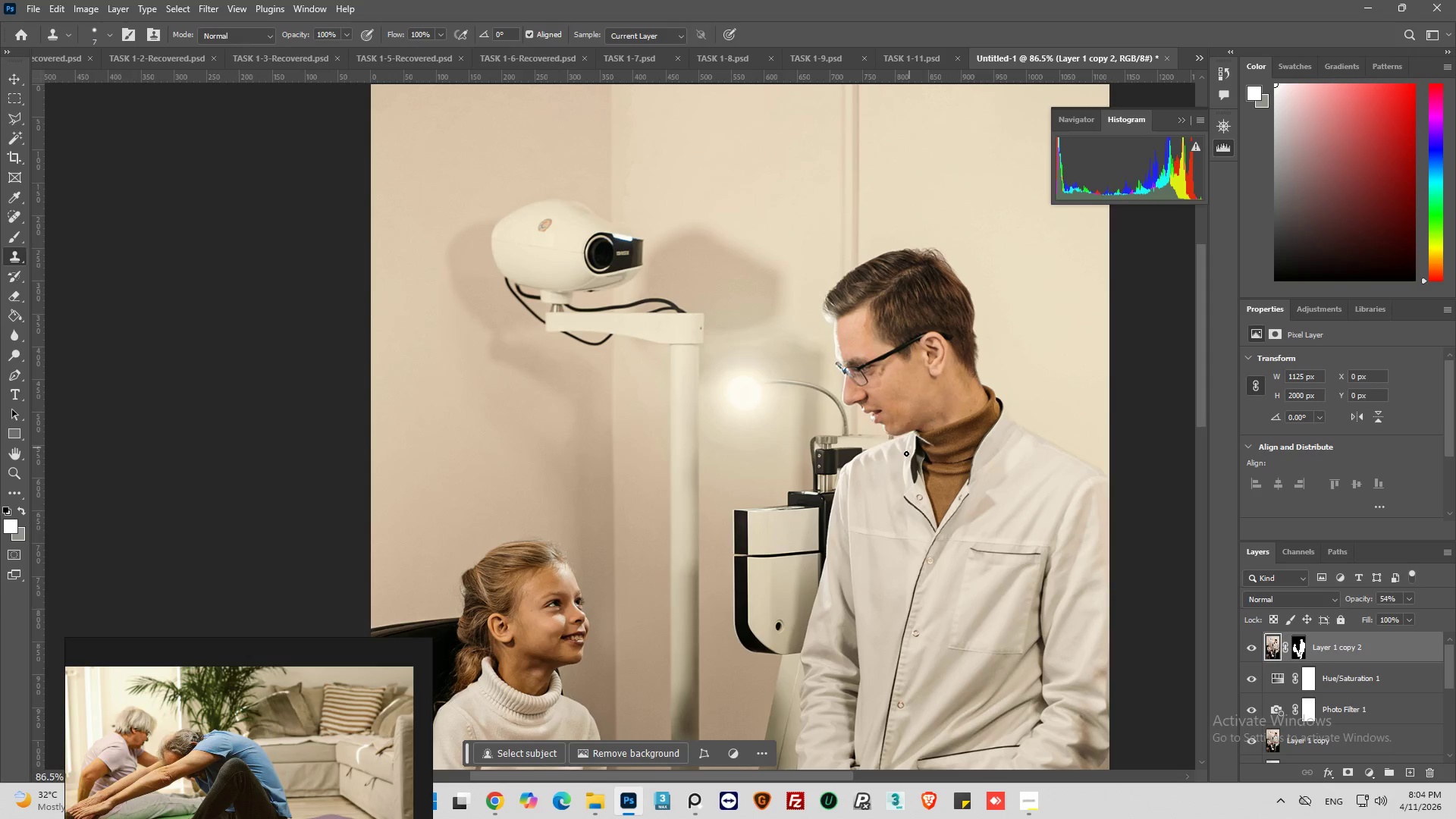 
hold_key(key=AltLeft, duration=1.51)
 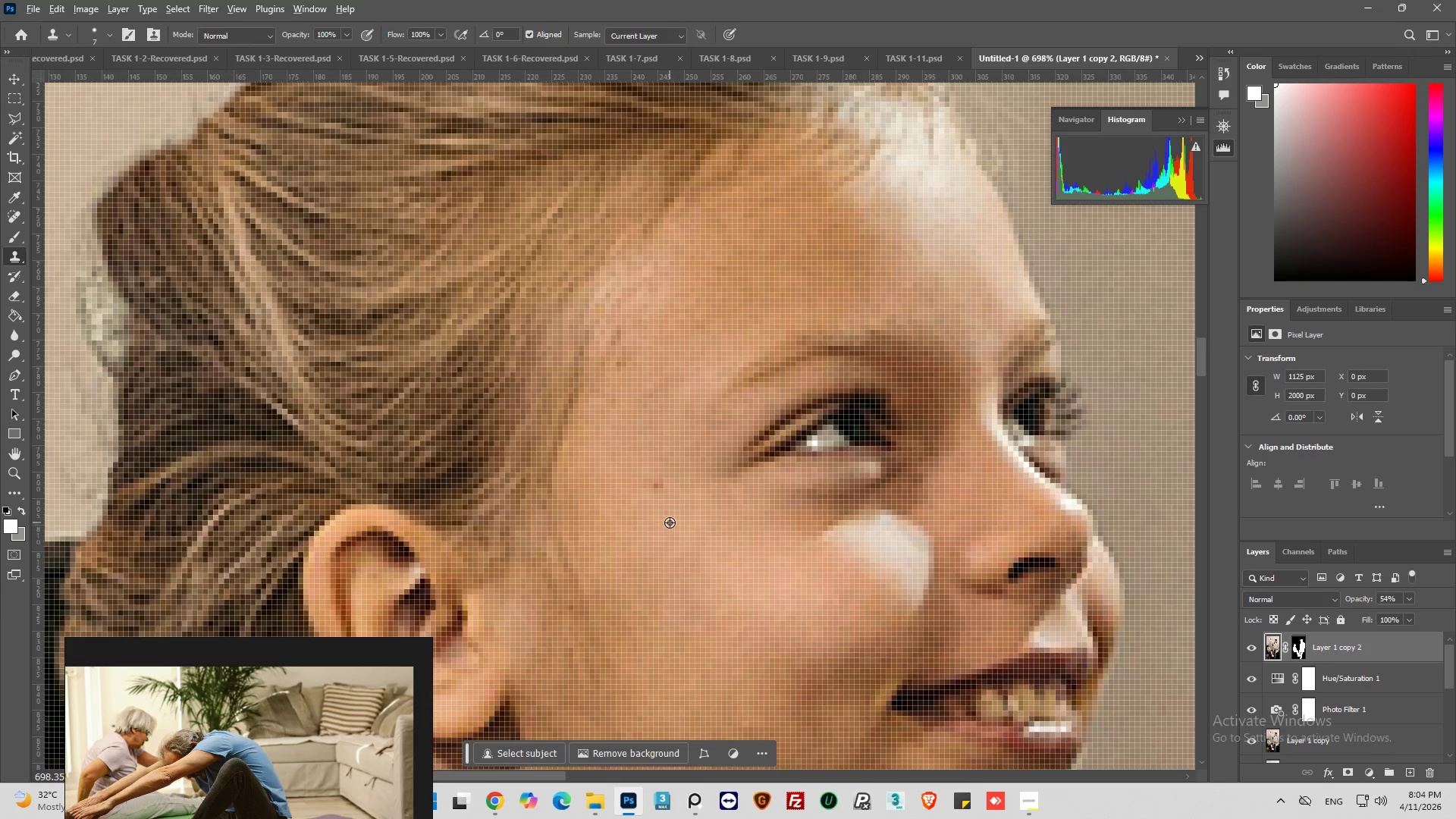 
key(Alt+AltLeft)
 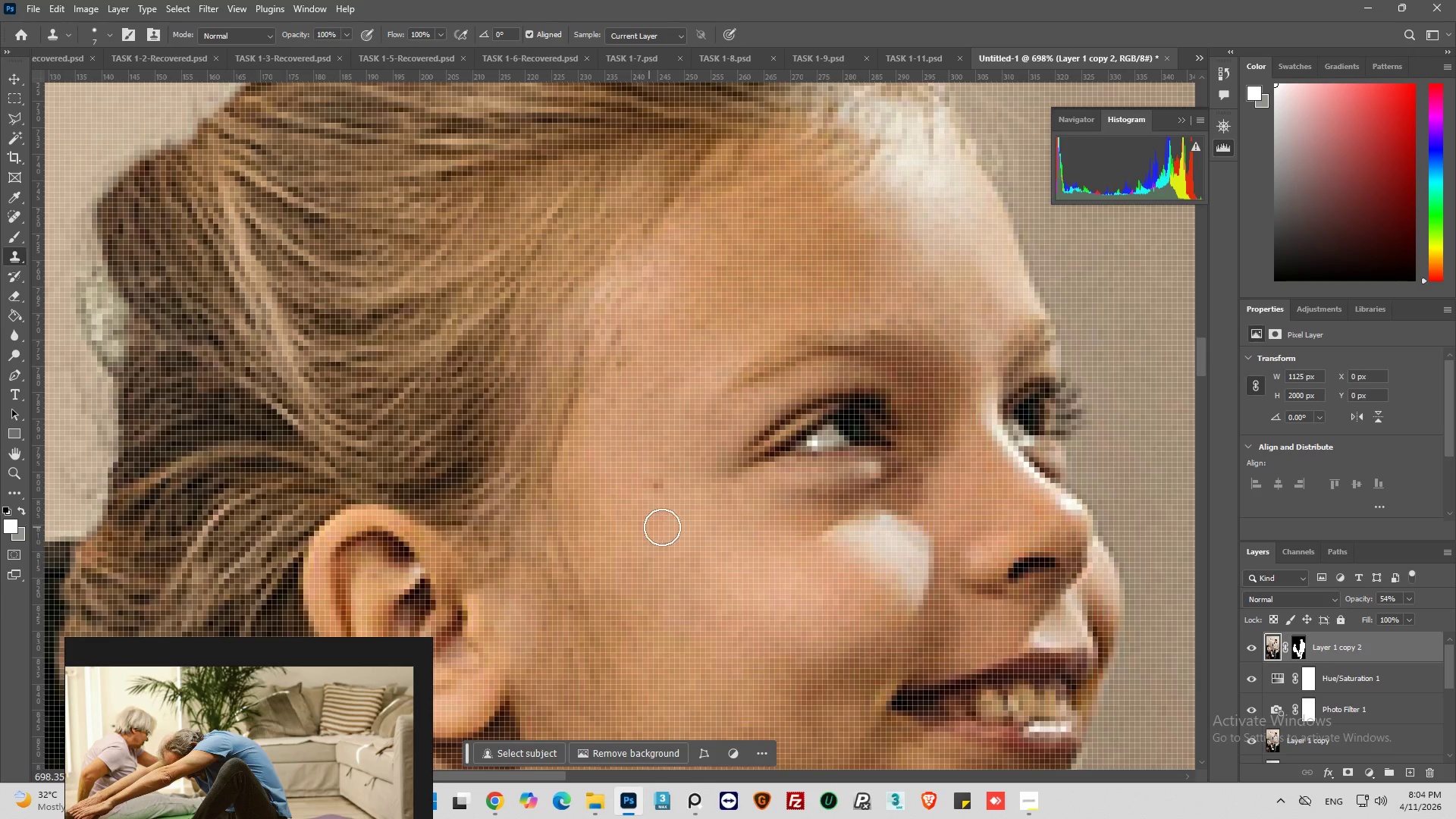 
hold_key(key=AltLeft, duration=0.67)
 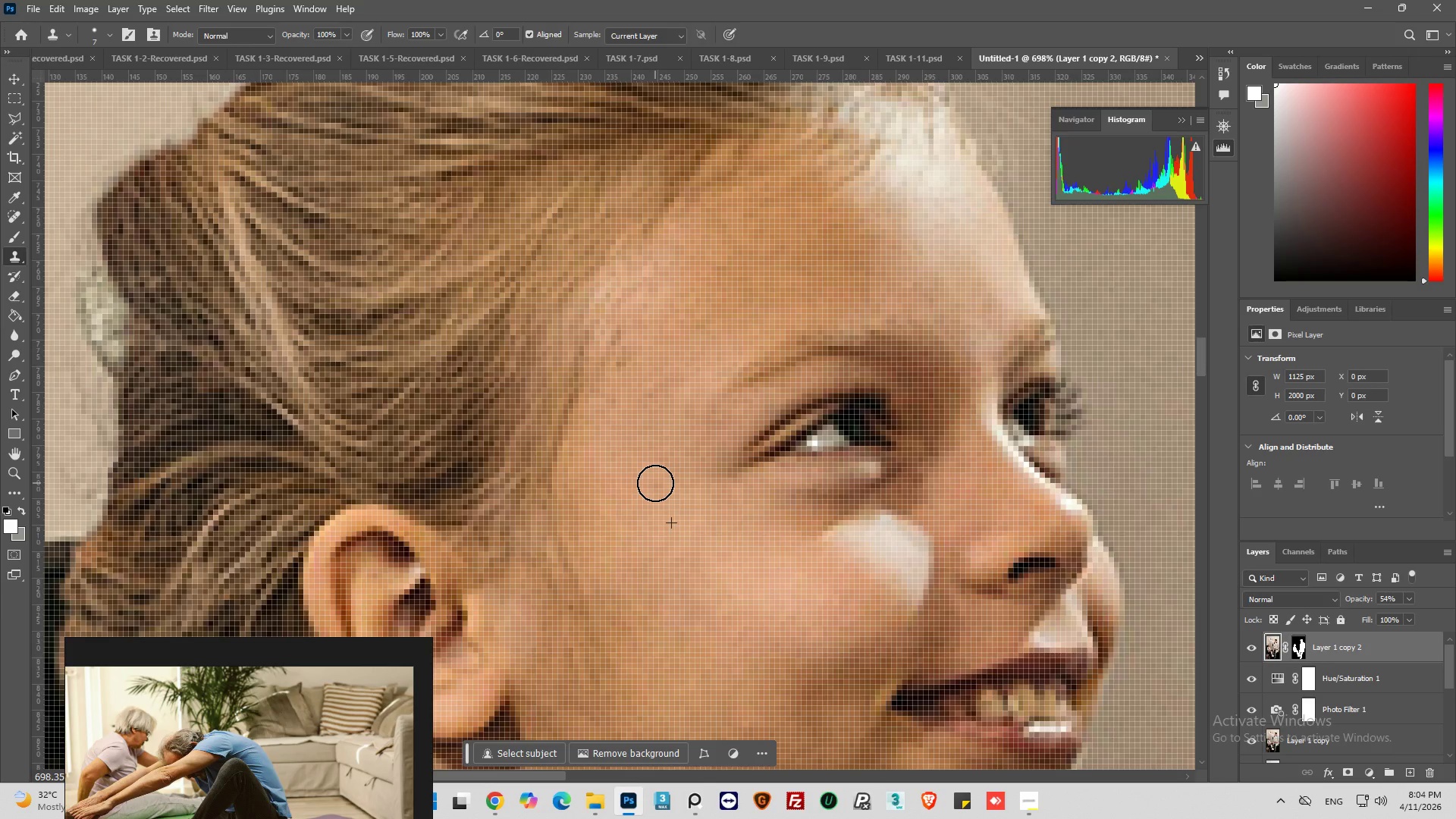 
scroll: coordinate [568, 552], scroll_direction: up, amount: 21.0
 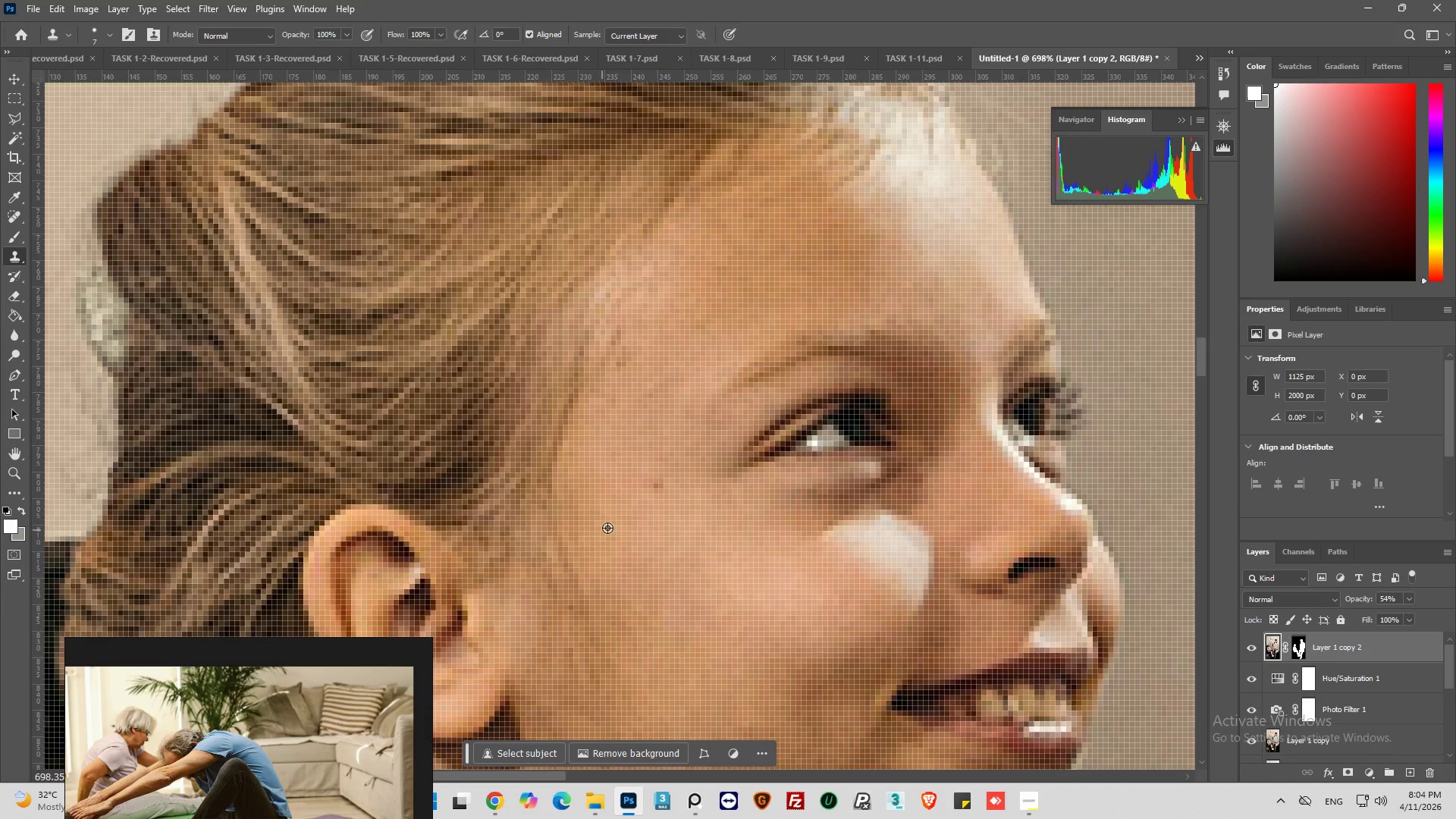 
left_click([670, 522])
 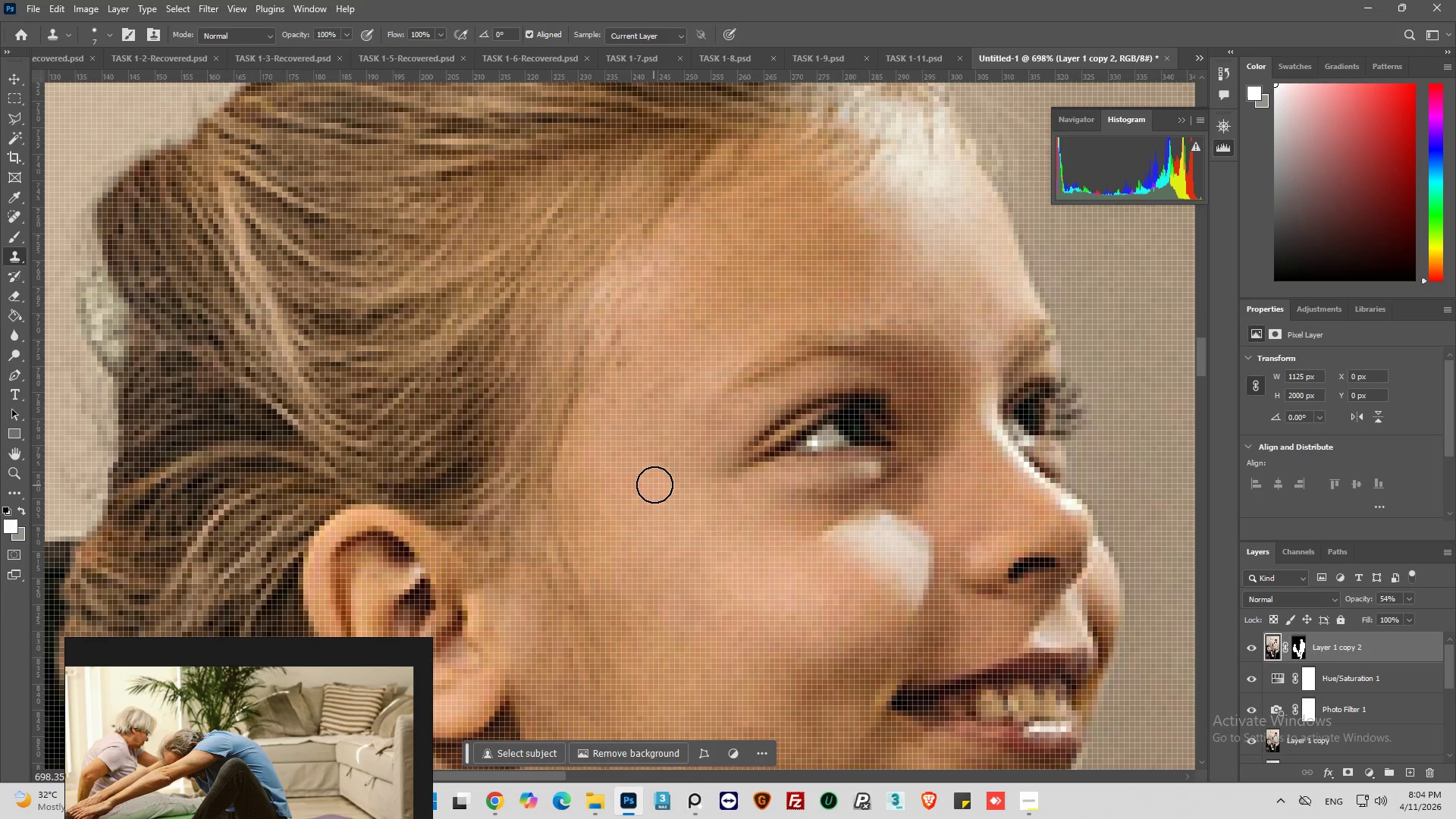 
left_click([655, 483])
 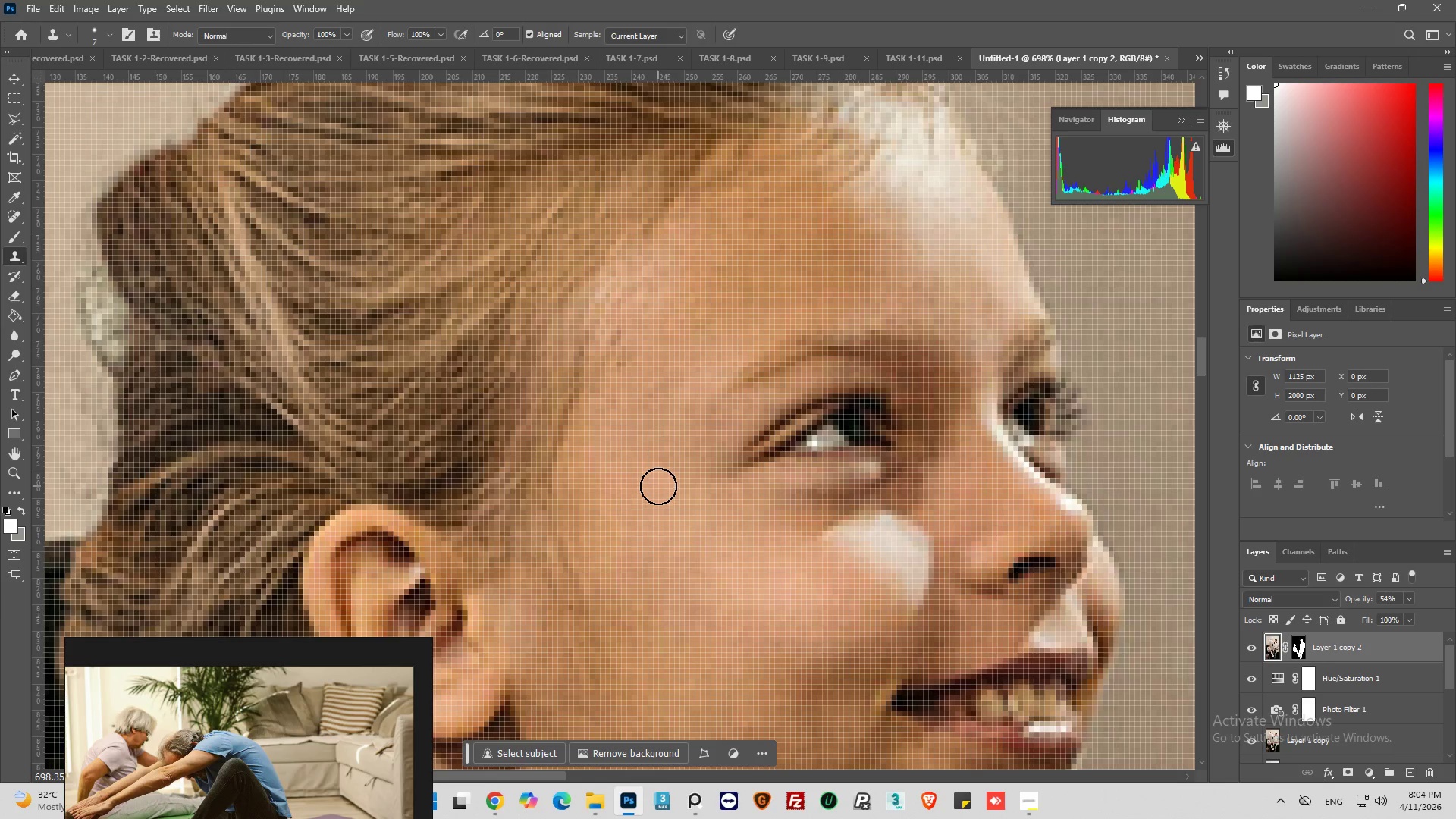 
double_click([658, 486])
 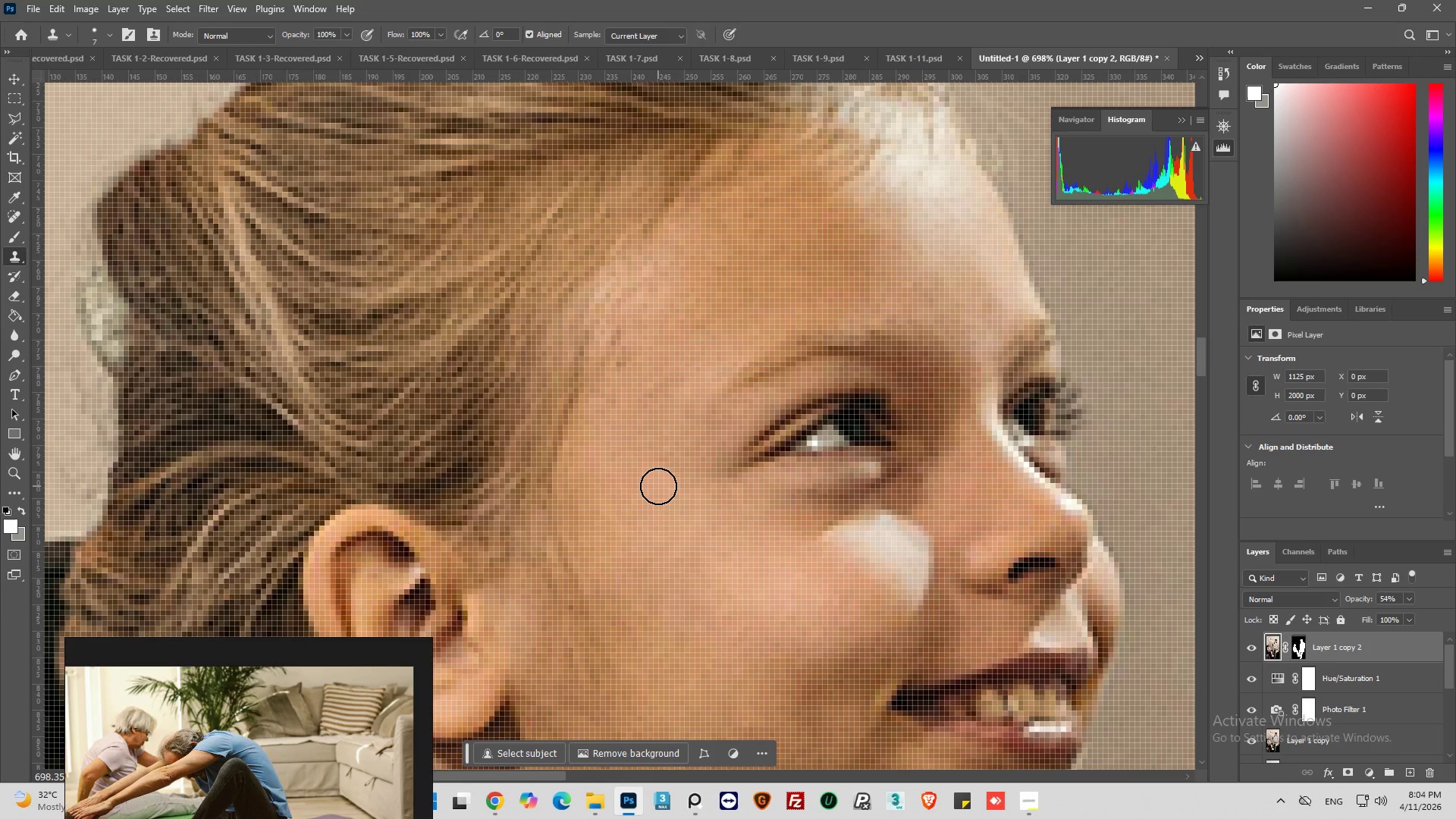 
triple_click([658, 486])
 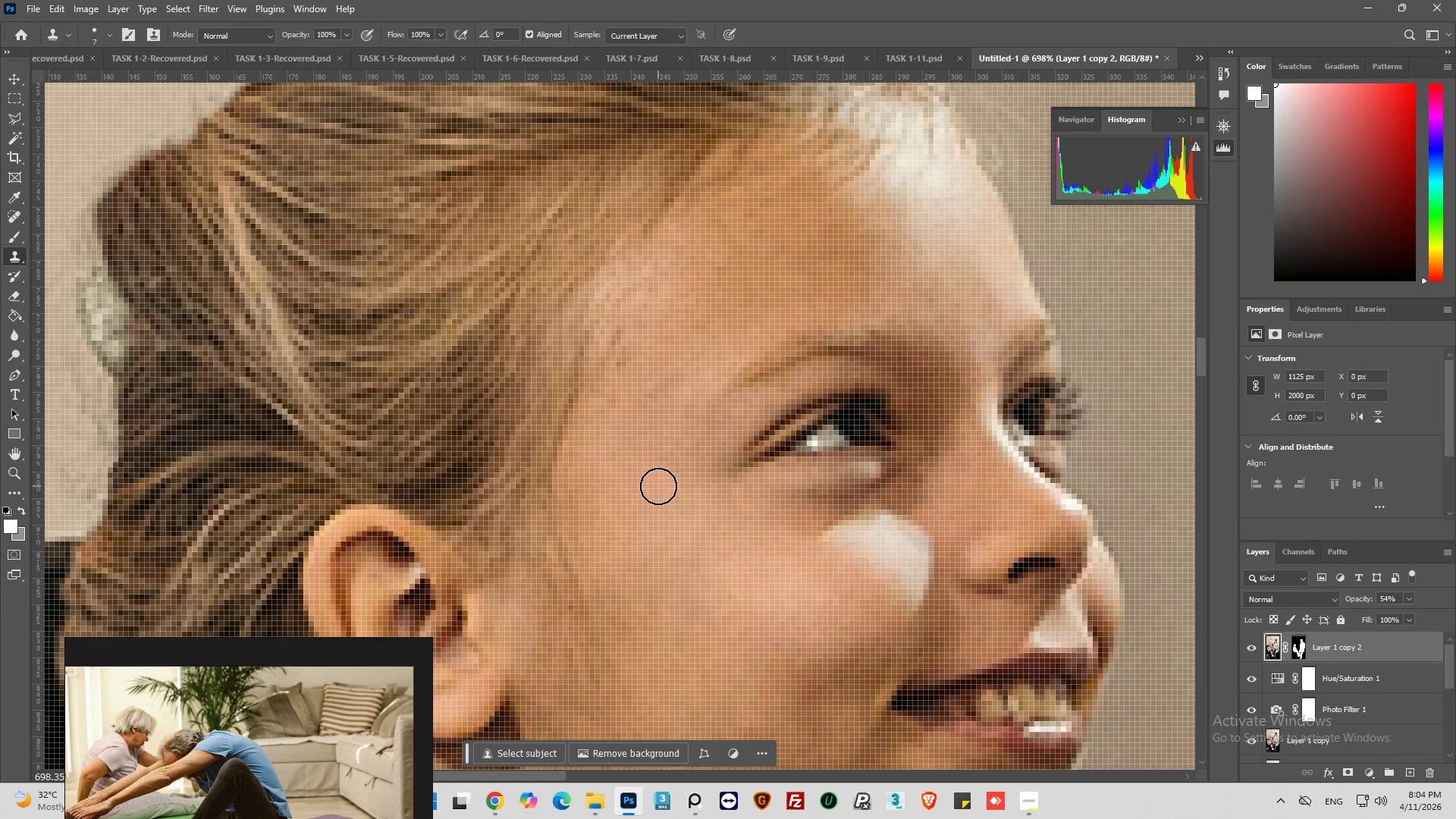 
triple_click([658, 486])
 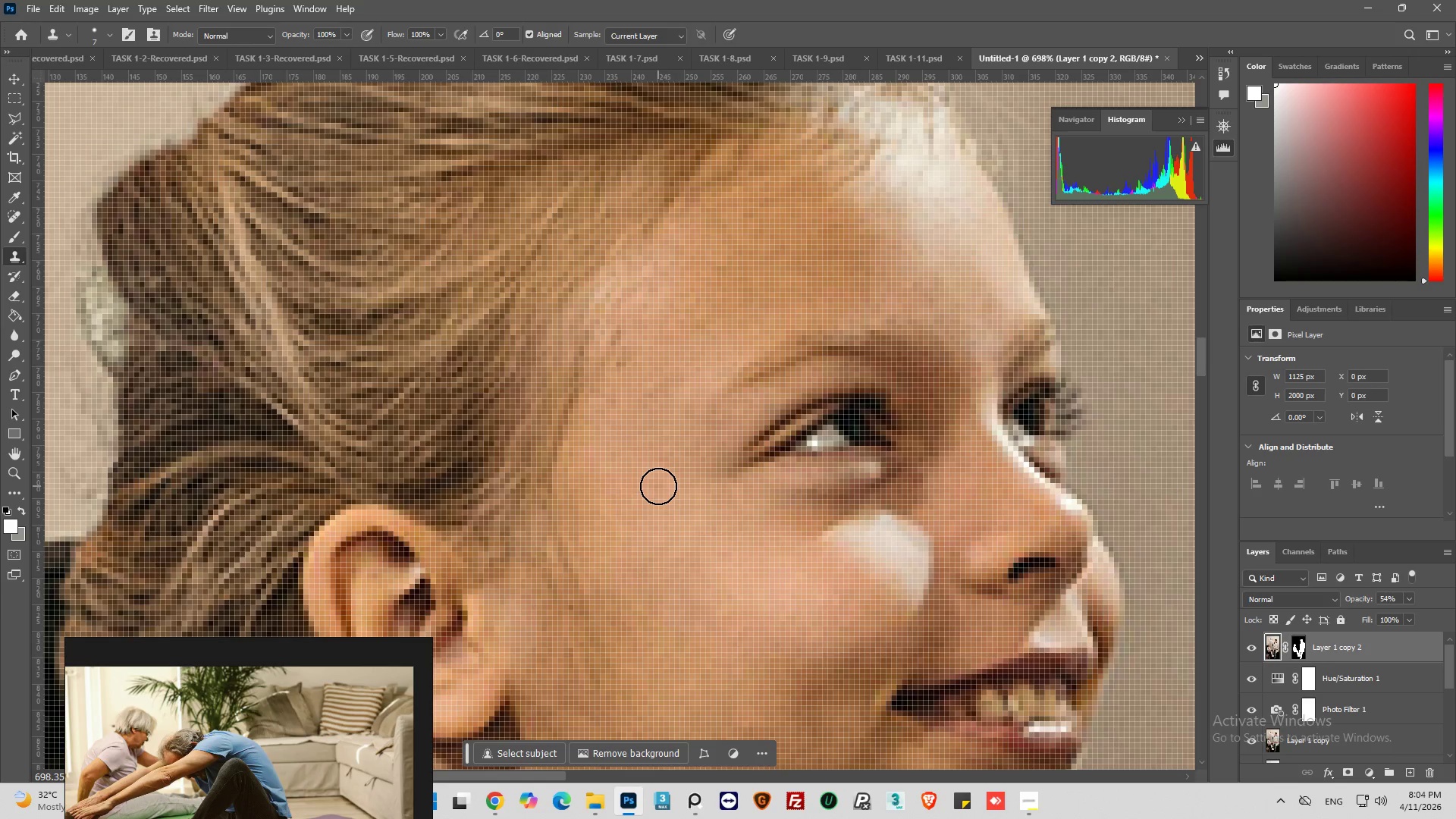 
triple_click([658, 486])
 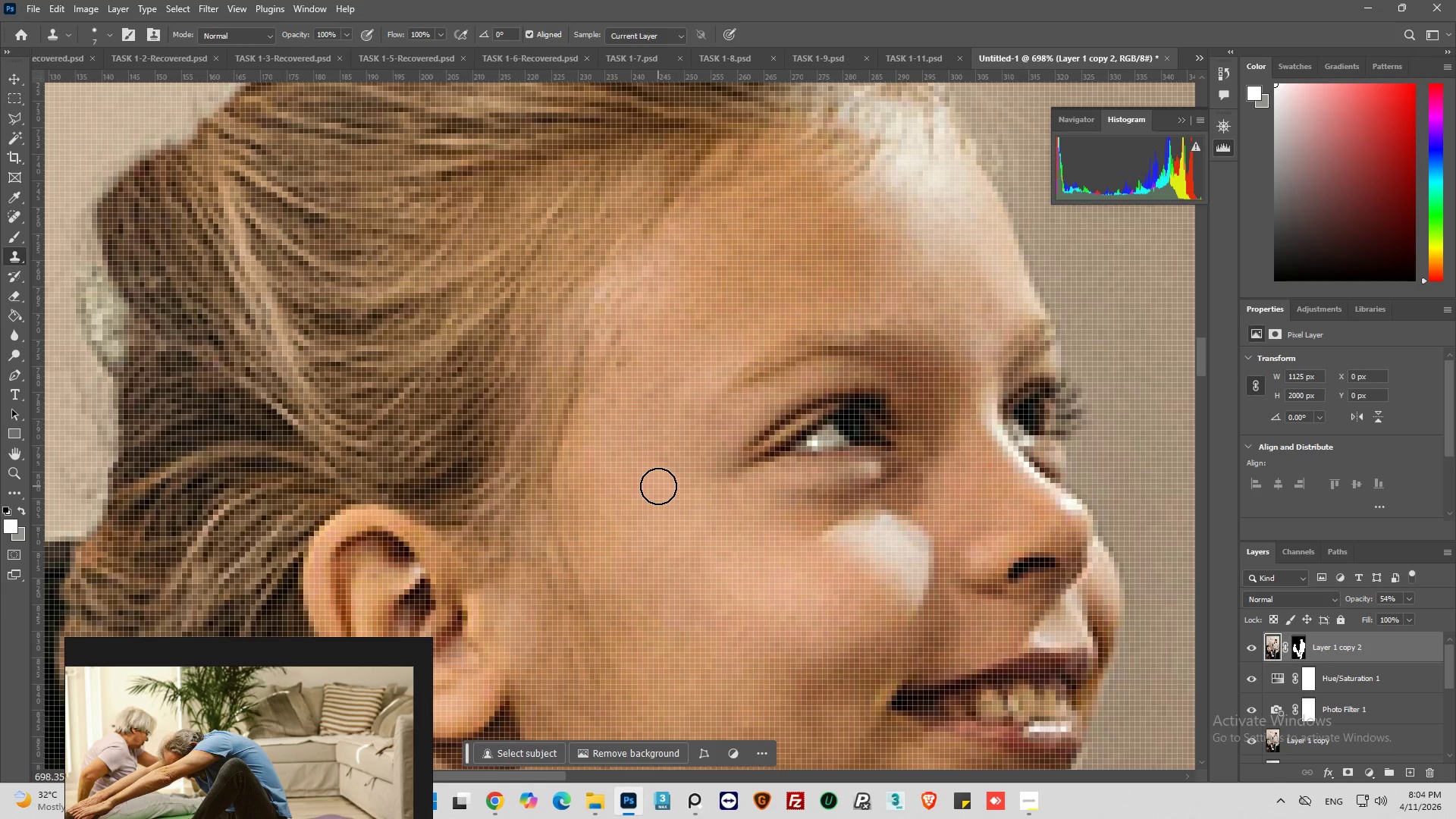 
triple_click([658, 486])
 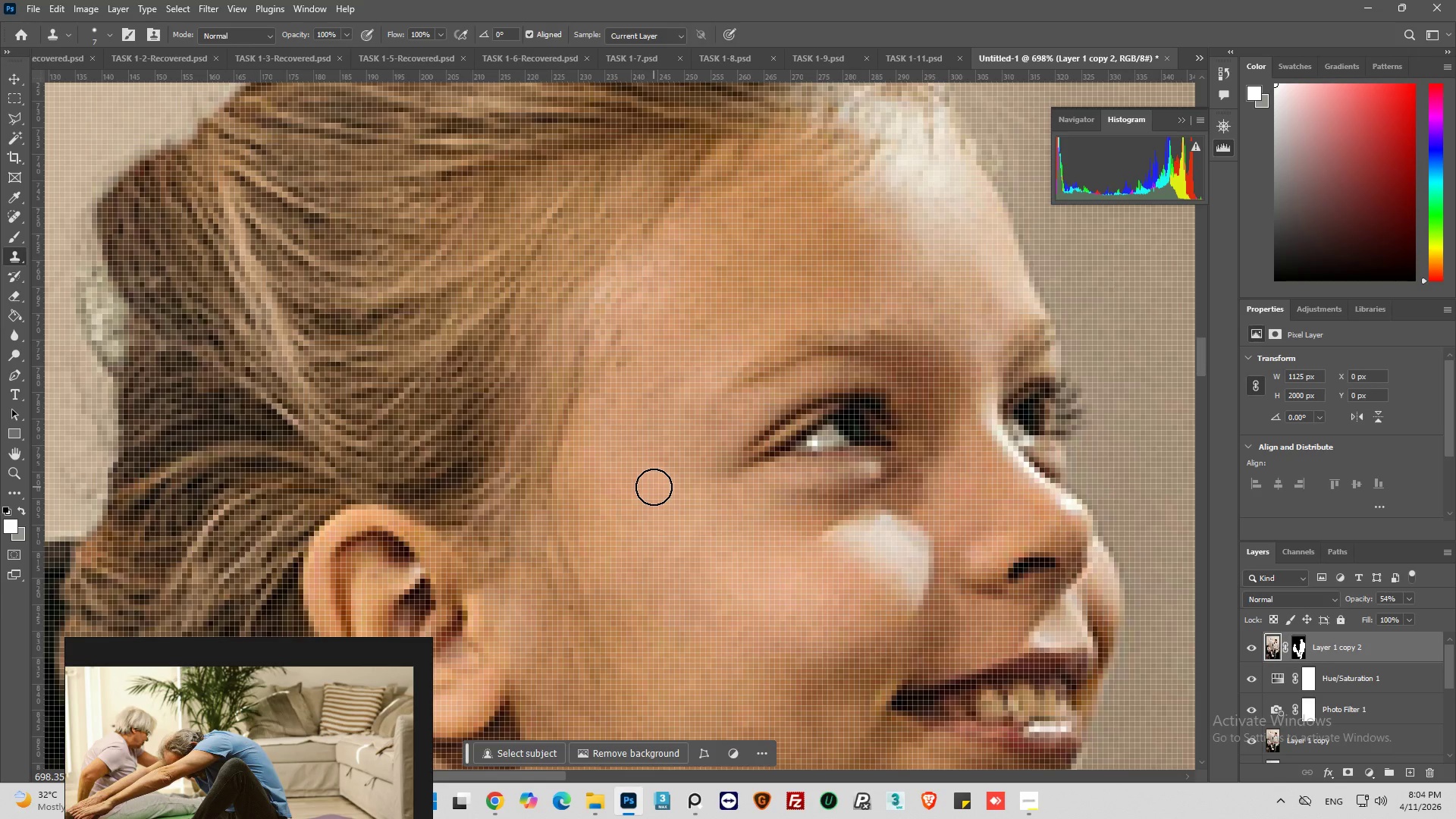 
key(Alt+AltLeft)
 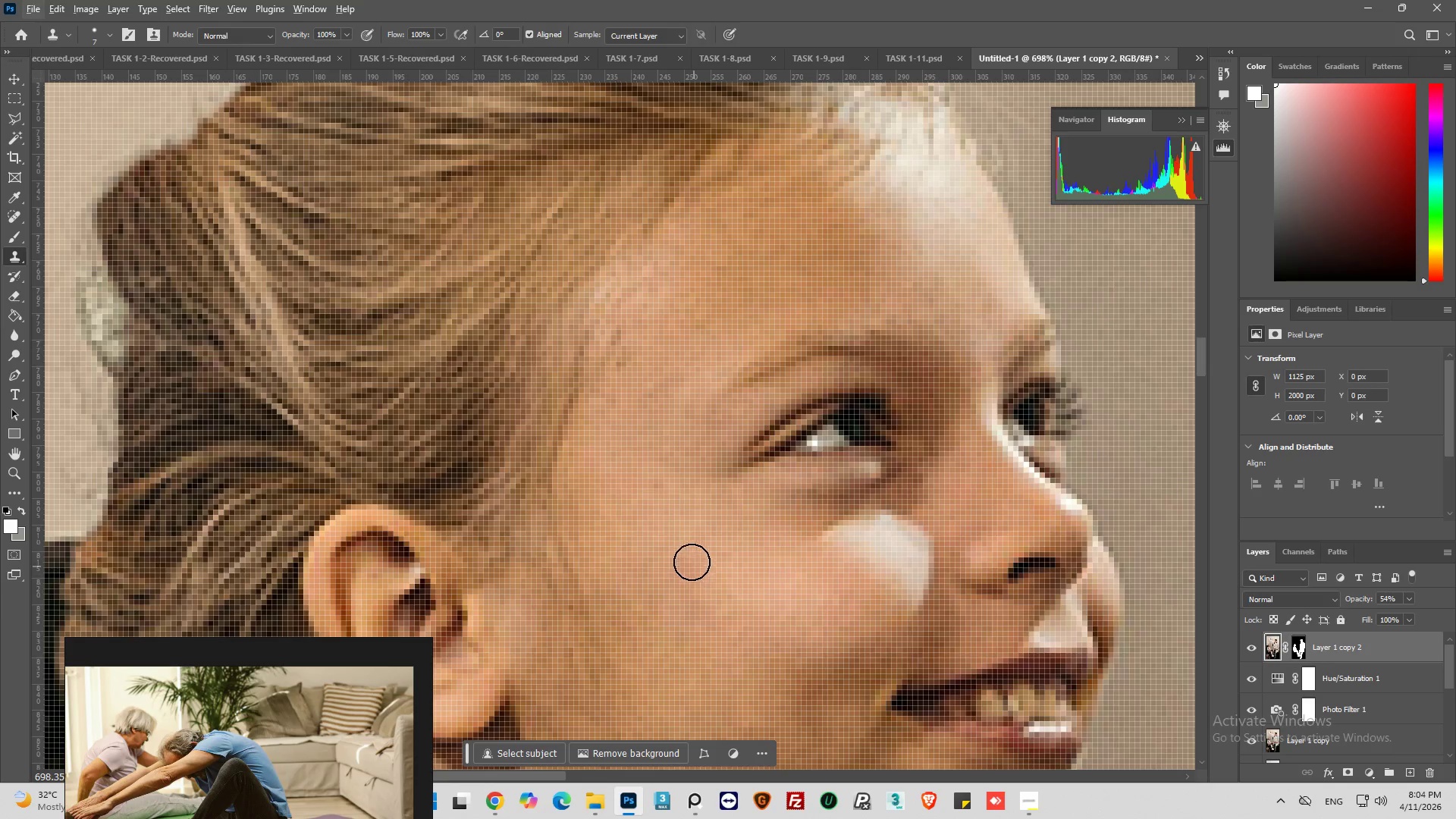 
hold_key(key=AltLeft, duration=0.47)
left_click([677, 541])
 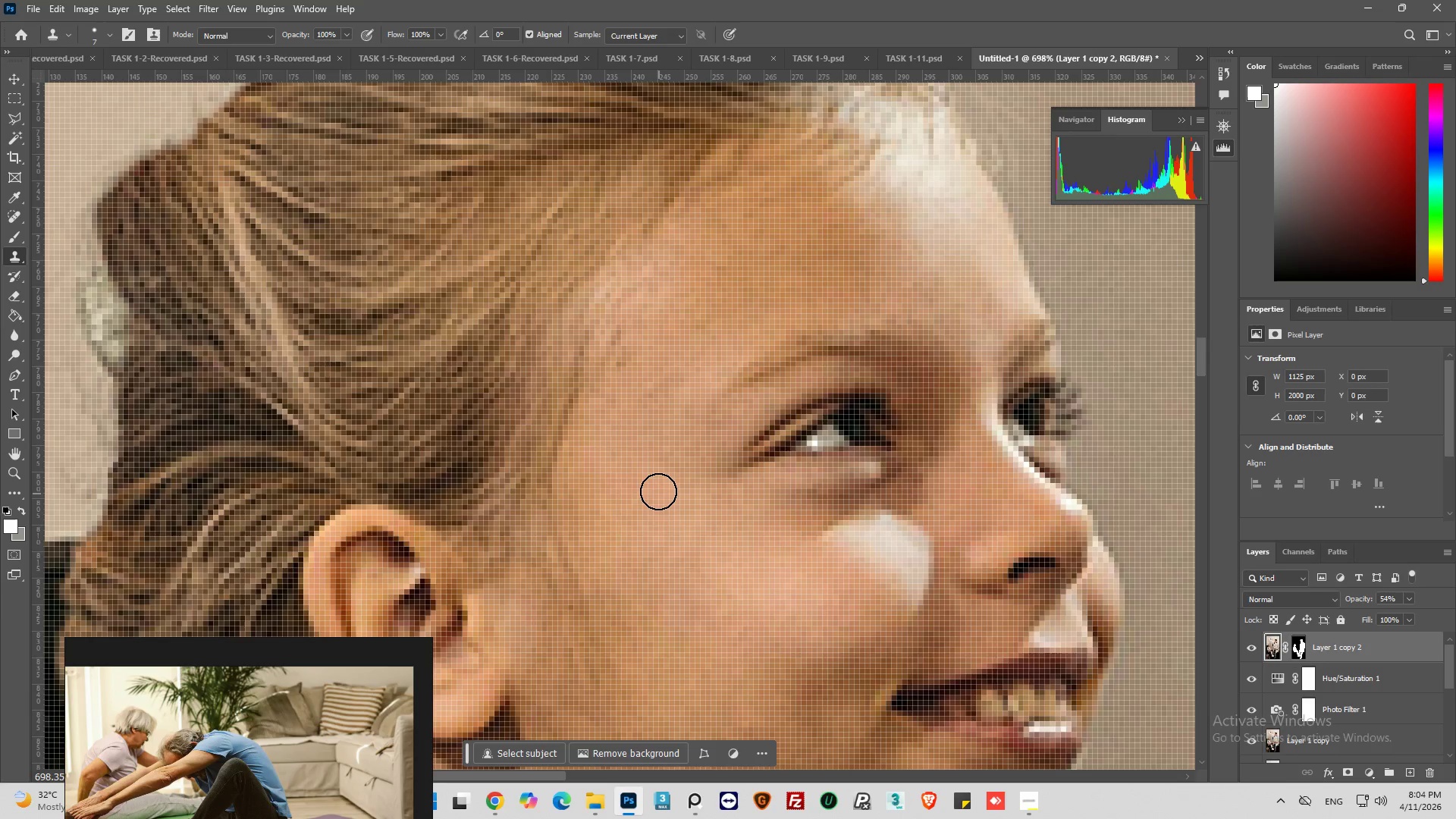 
left_click([657, 490])
 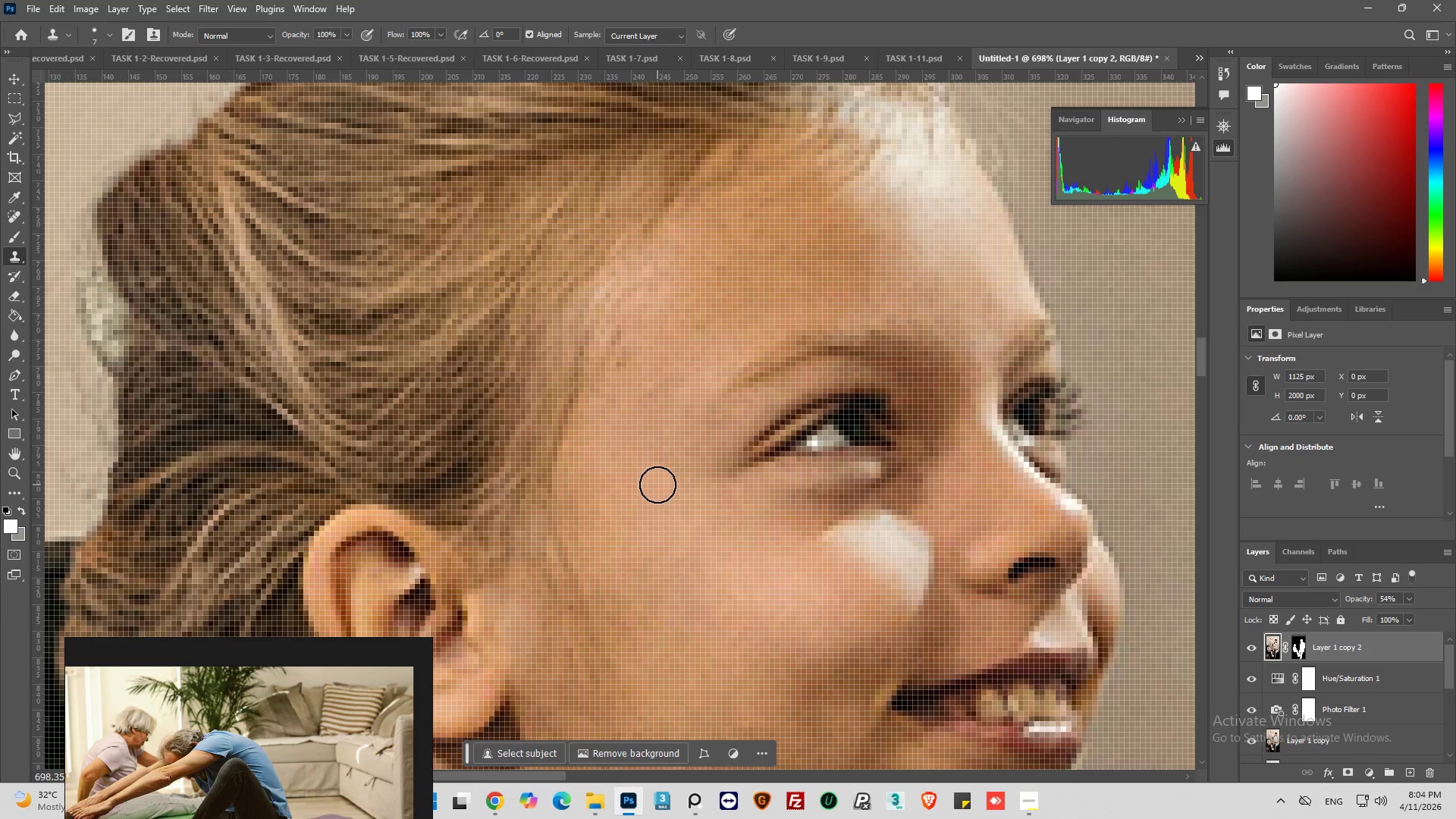 
left_click([657, 485])
 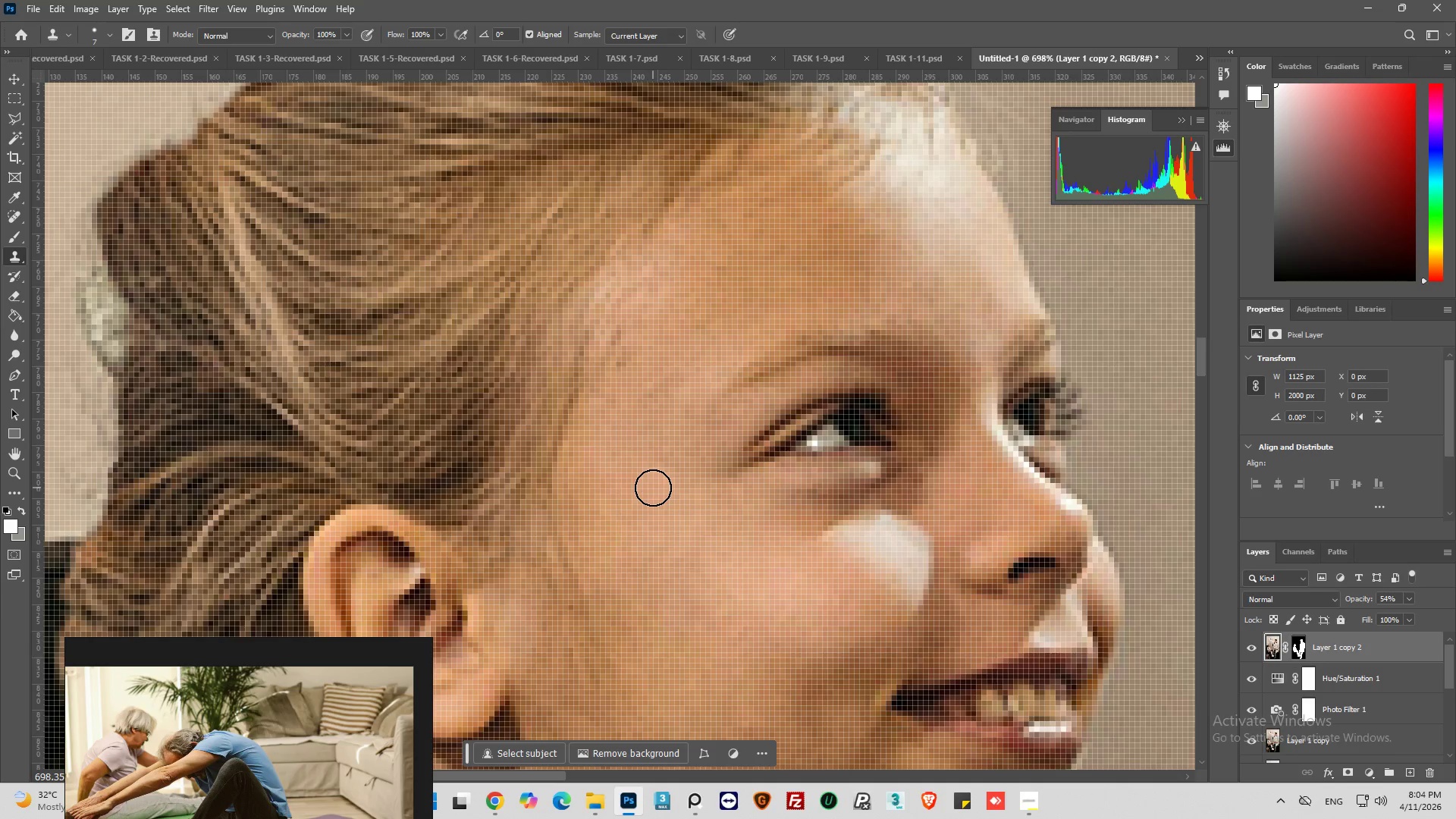 
key(Alt+AltLeft)
 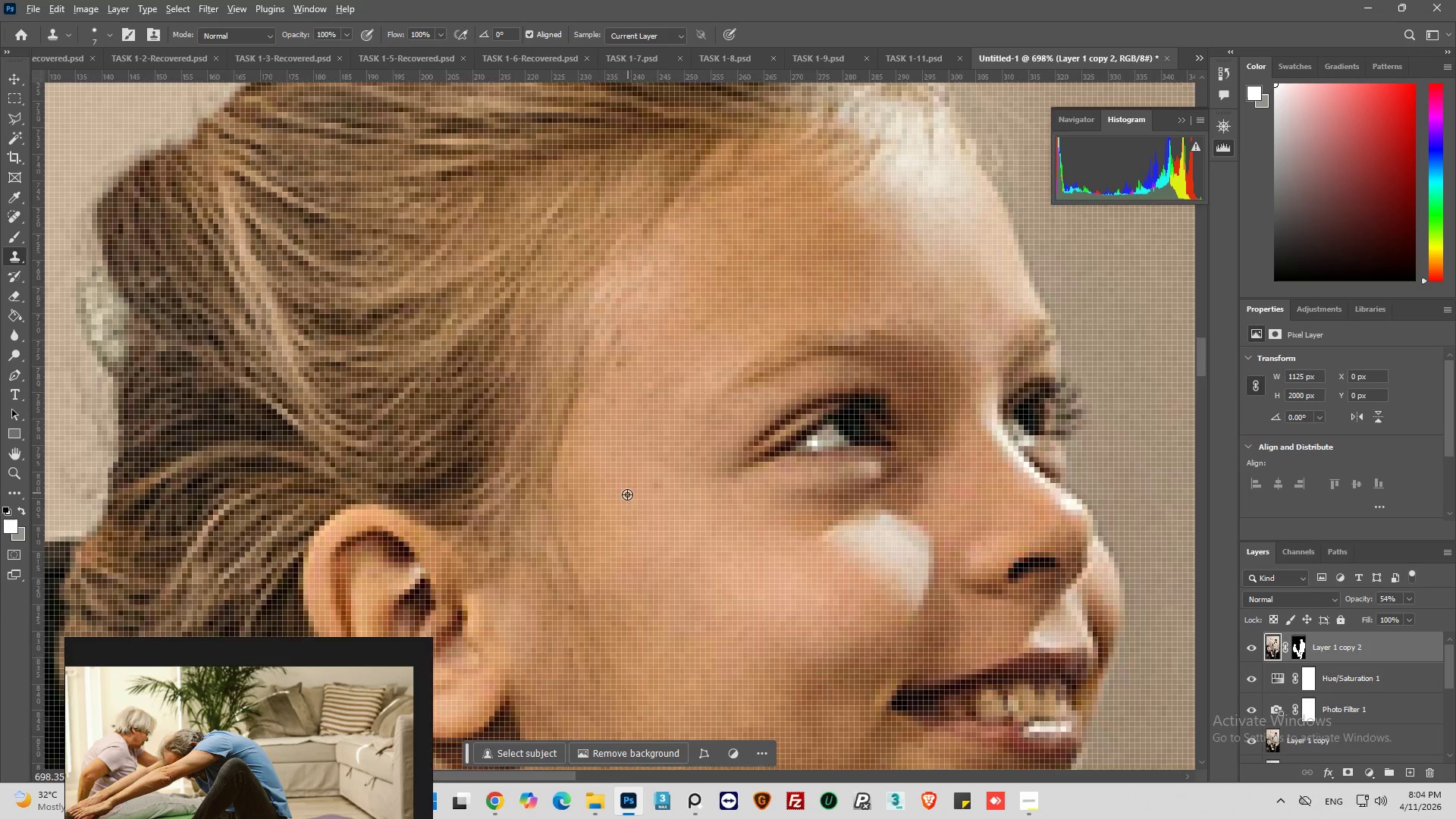 
scroll: coordinate [626, 494], scroll_direction: down, amount: 10.0
 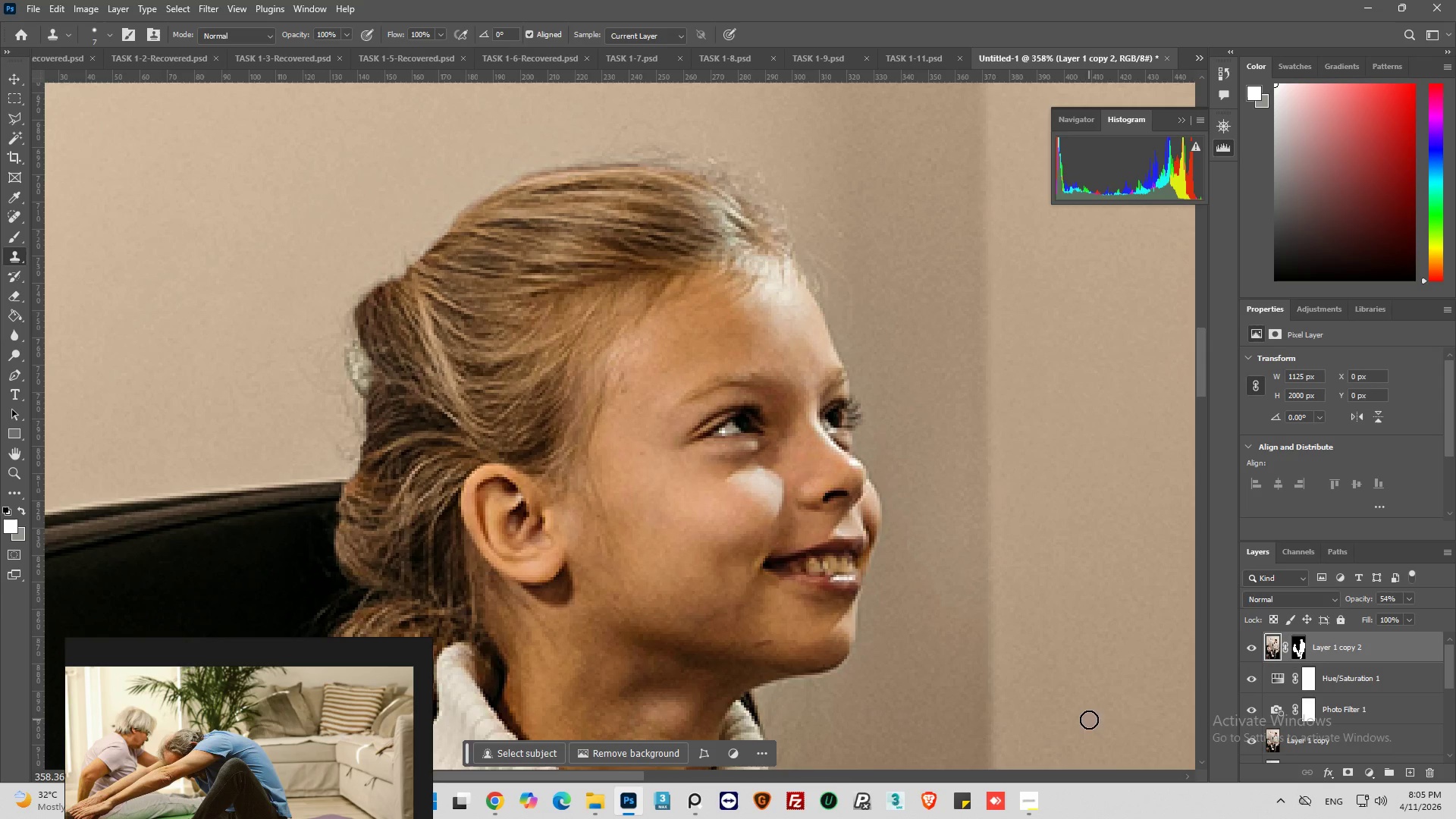 
left_click([1254, 646])
 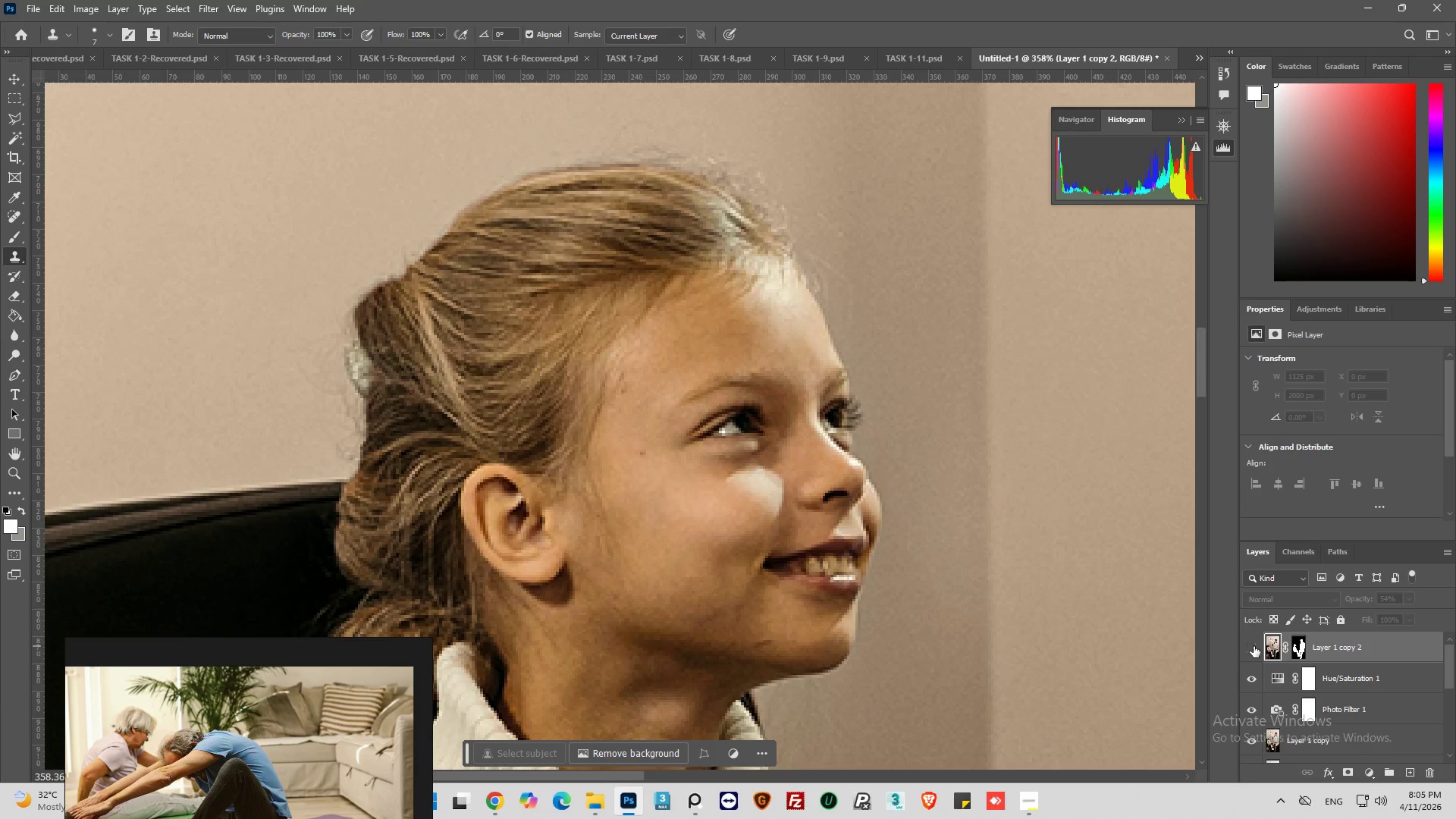 
left_click([1254, 646])
 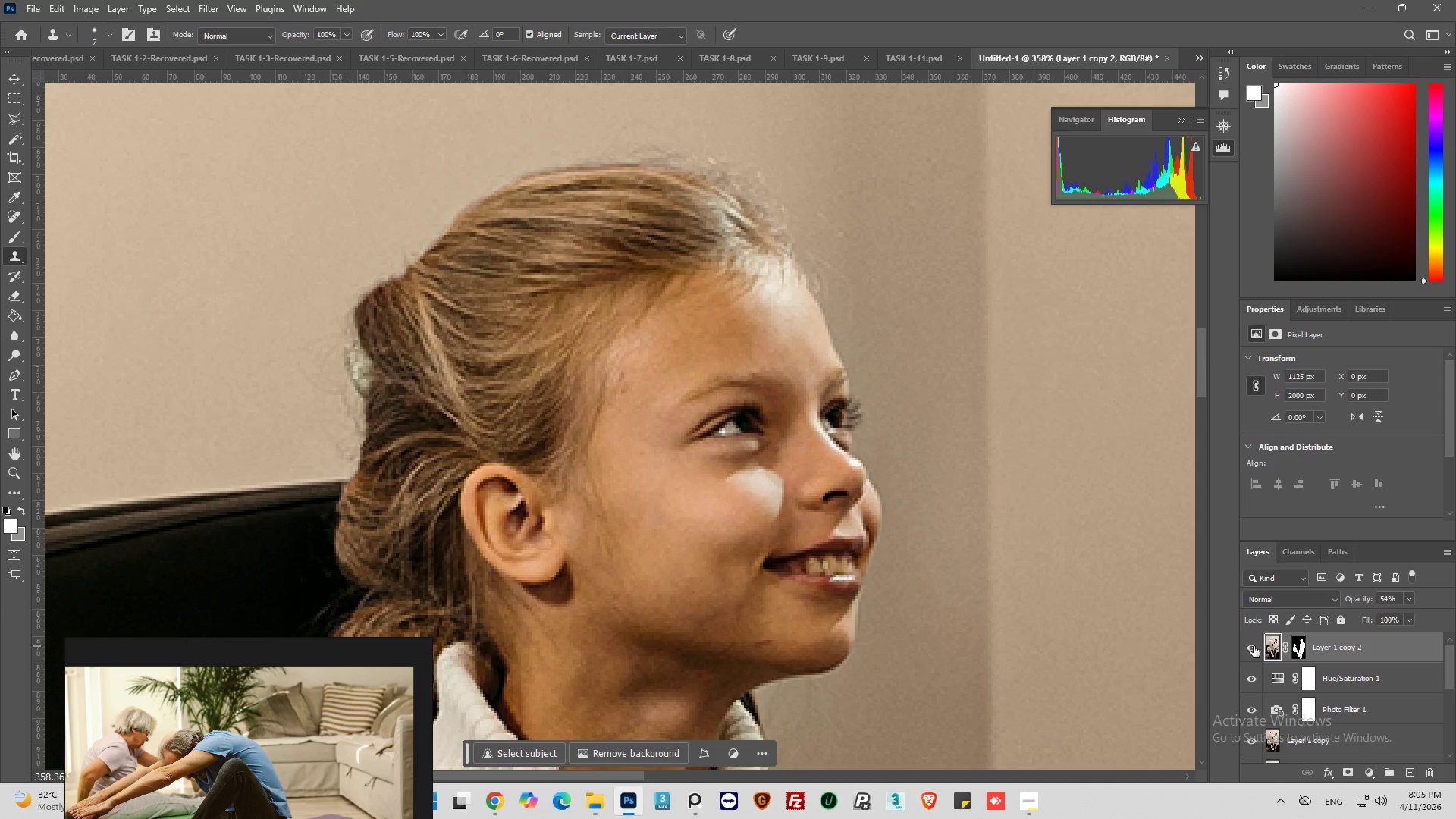 
left_click([1254, 646])
 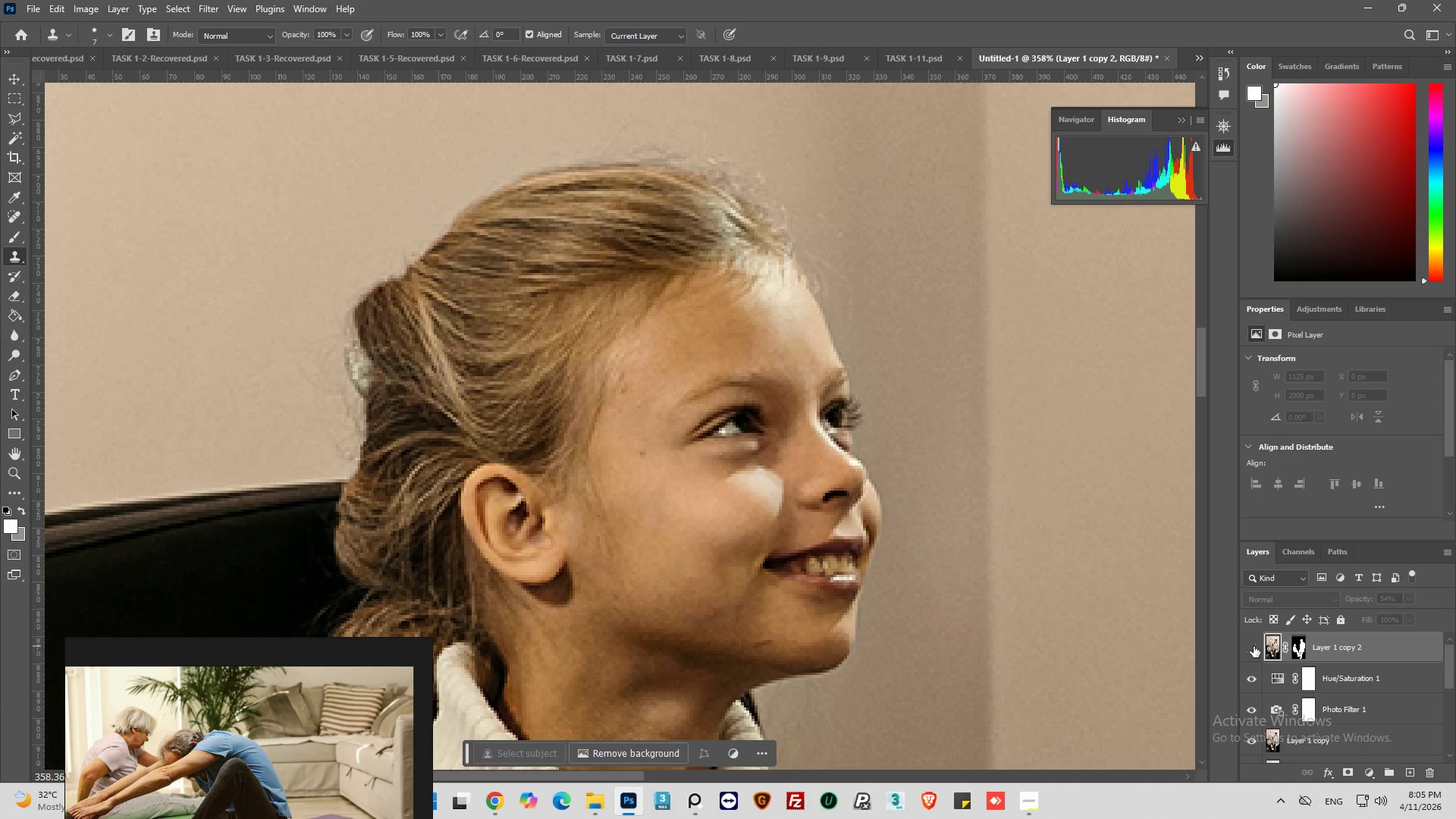 
left_click([1254, 646])
 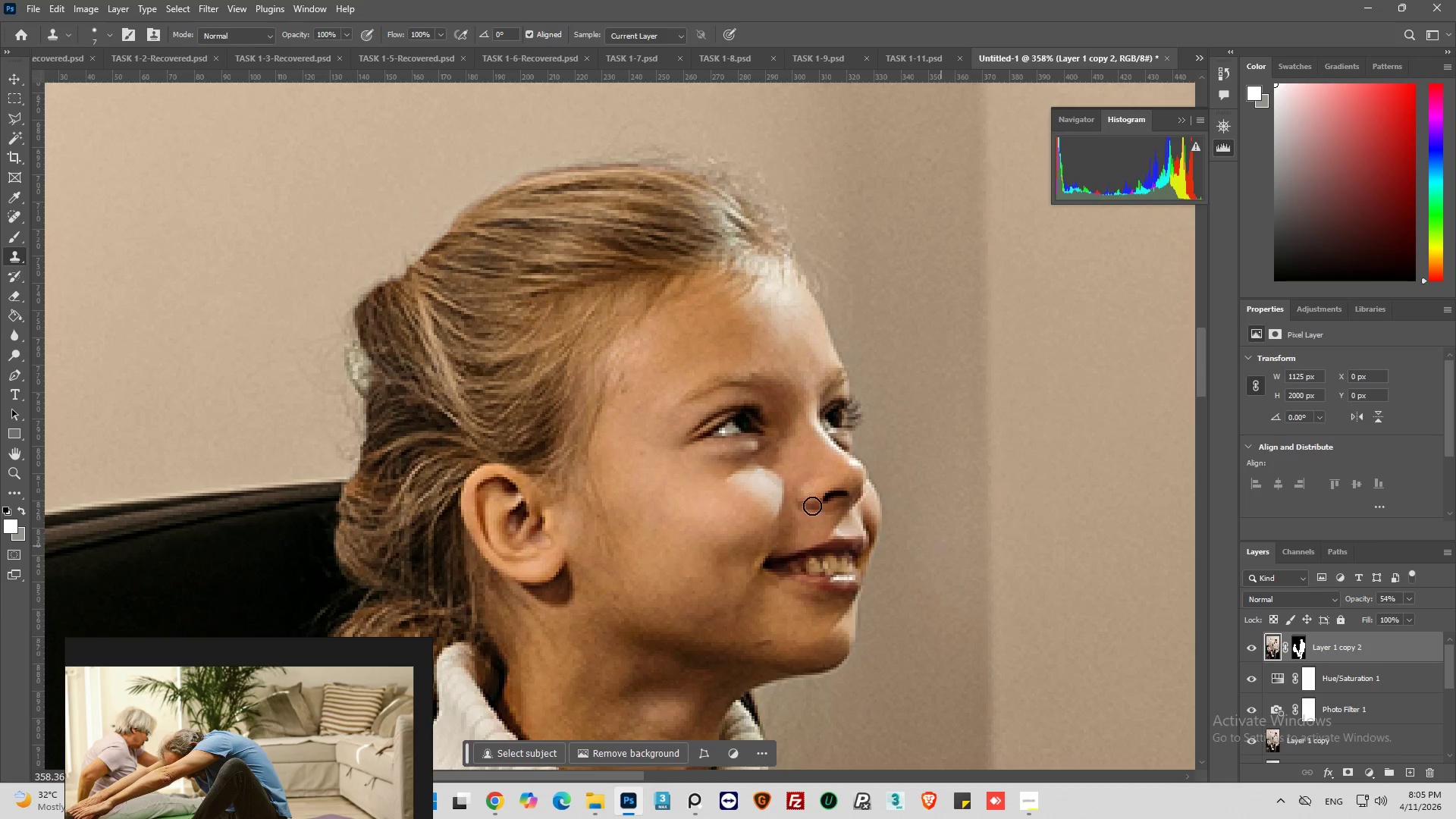 
hold_key(key=AltLeft, duration=1.22)
hold_key(key=AltLeft, duration=0.45)
scroll: coordinate [617, 389], scroll_direction: down, amount: 16.0
 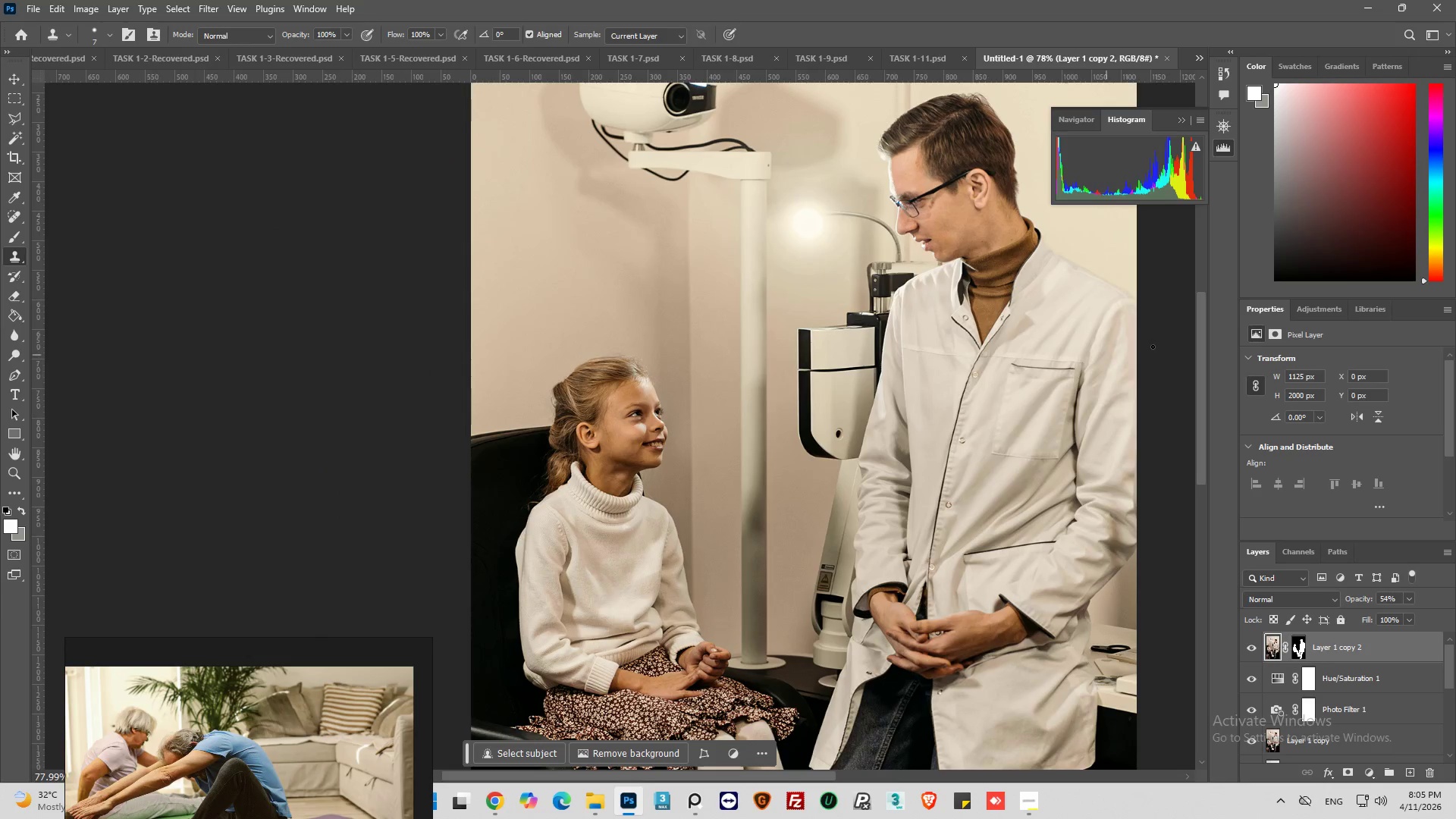 
hold_key(key=AltLeft, duration=0.92)
 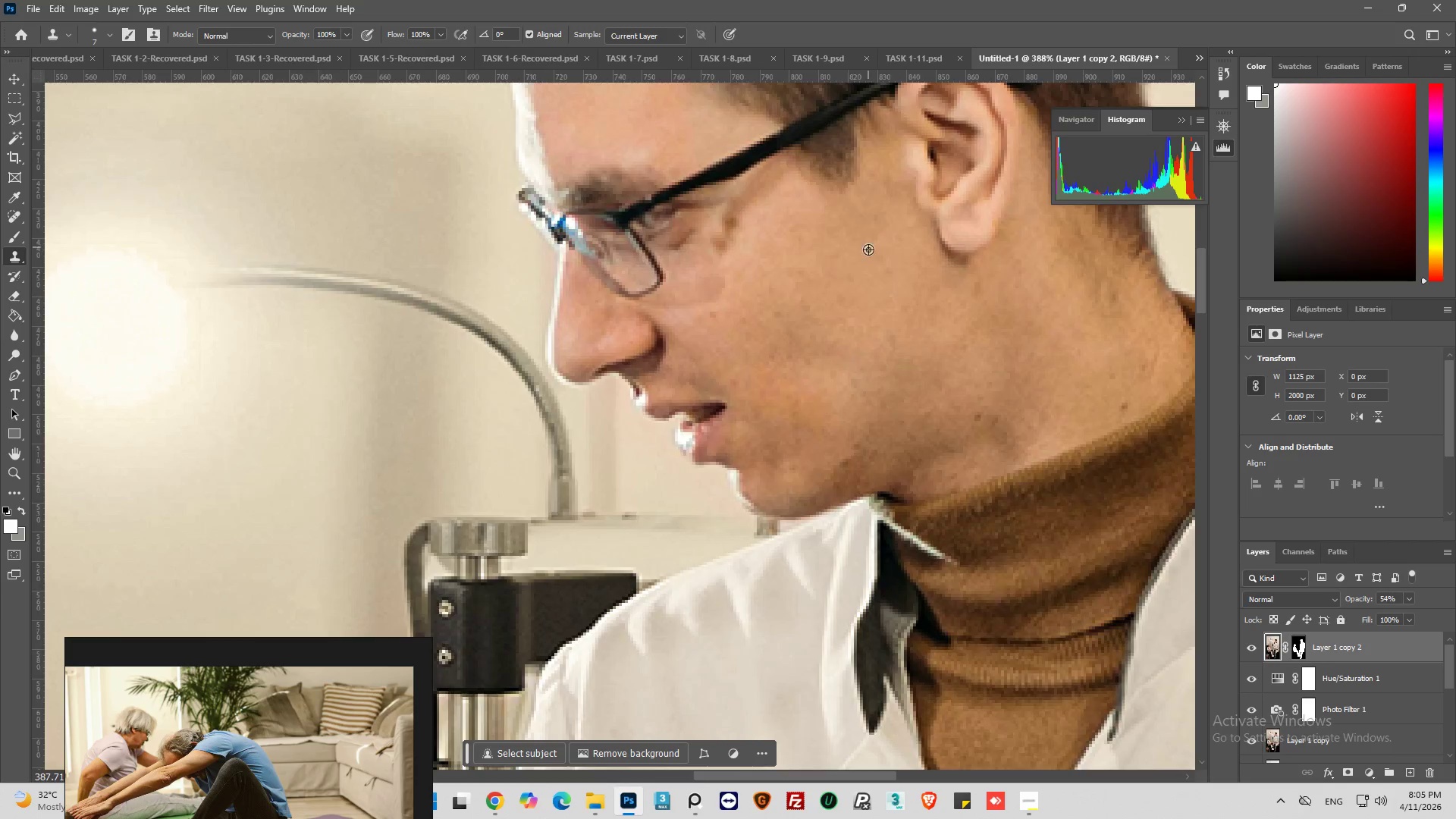 
hold_key(key=AltLeft, duration=0.58)
 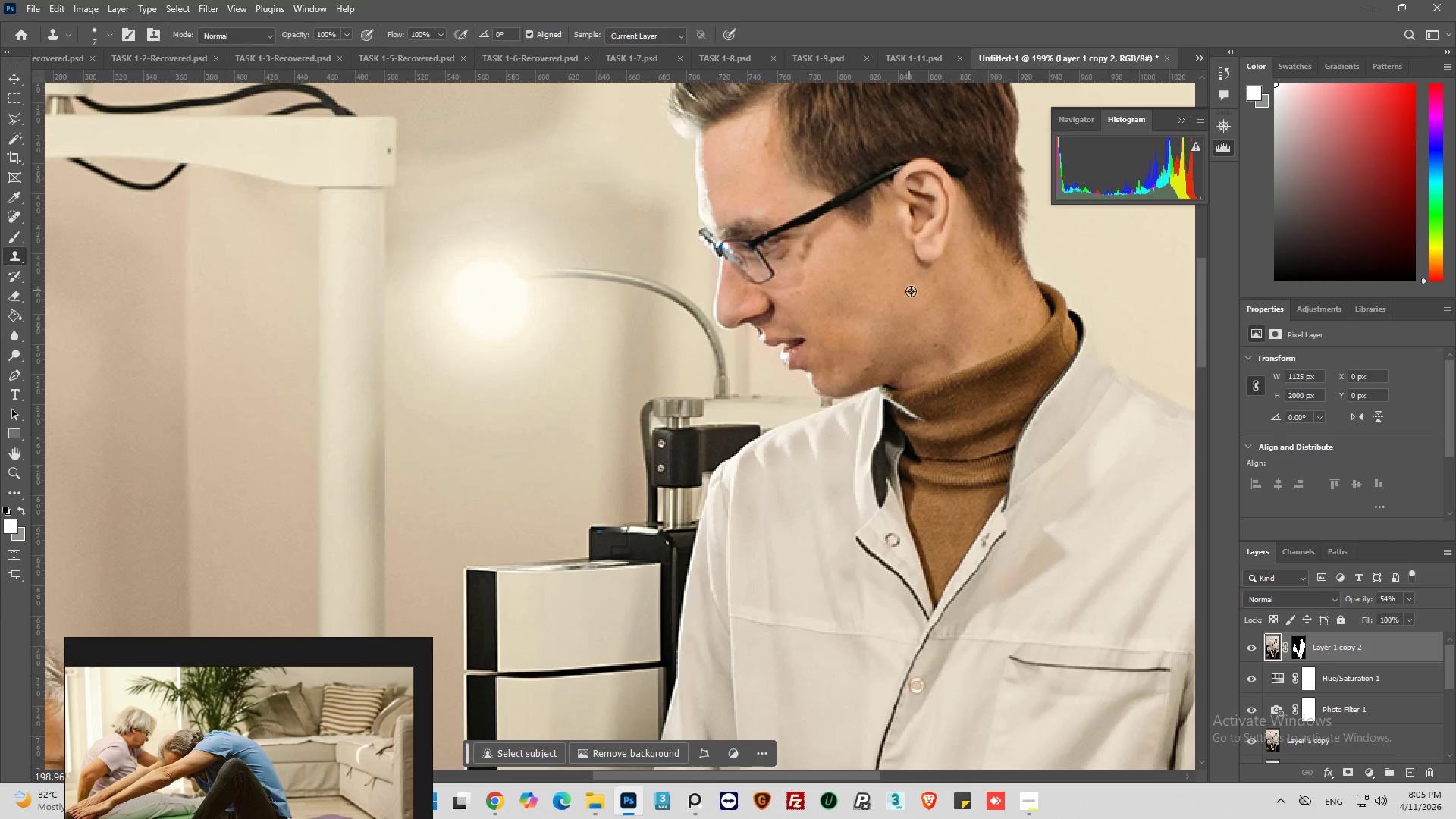 
hold_key(key=AltLeft, duration=0.42)
 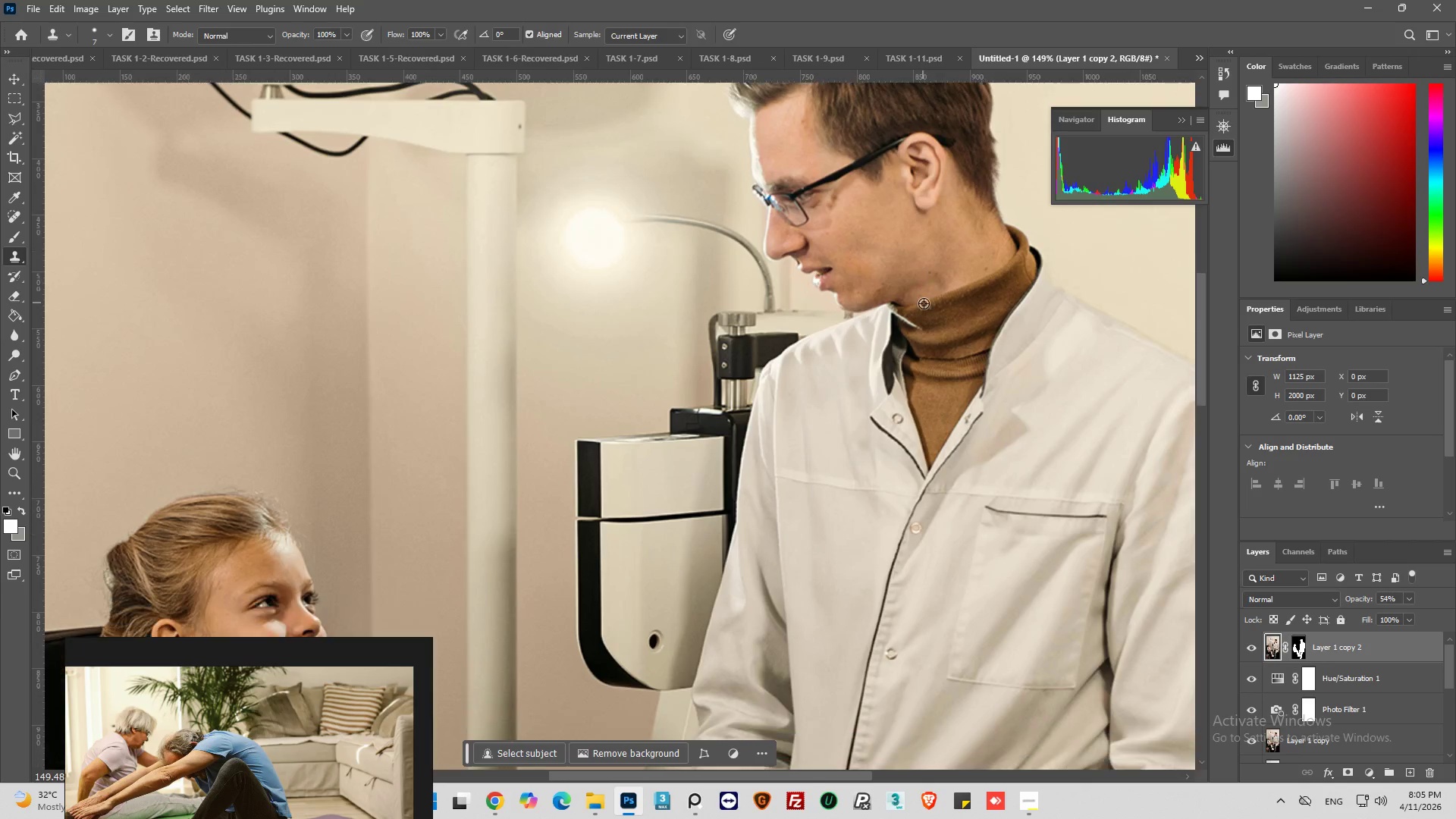 
hold_key(key=AltLeft, duration=0.41)
 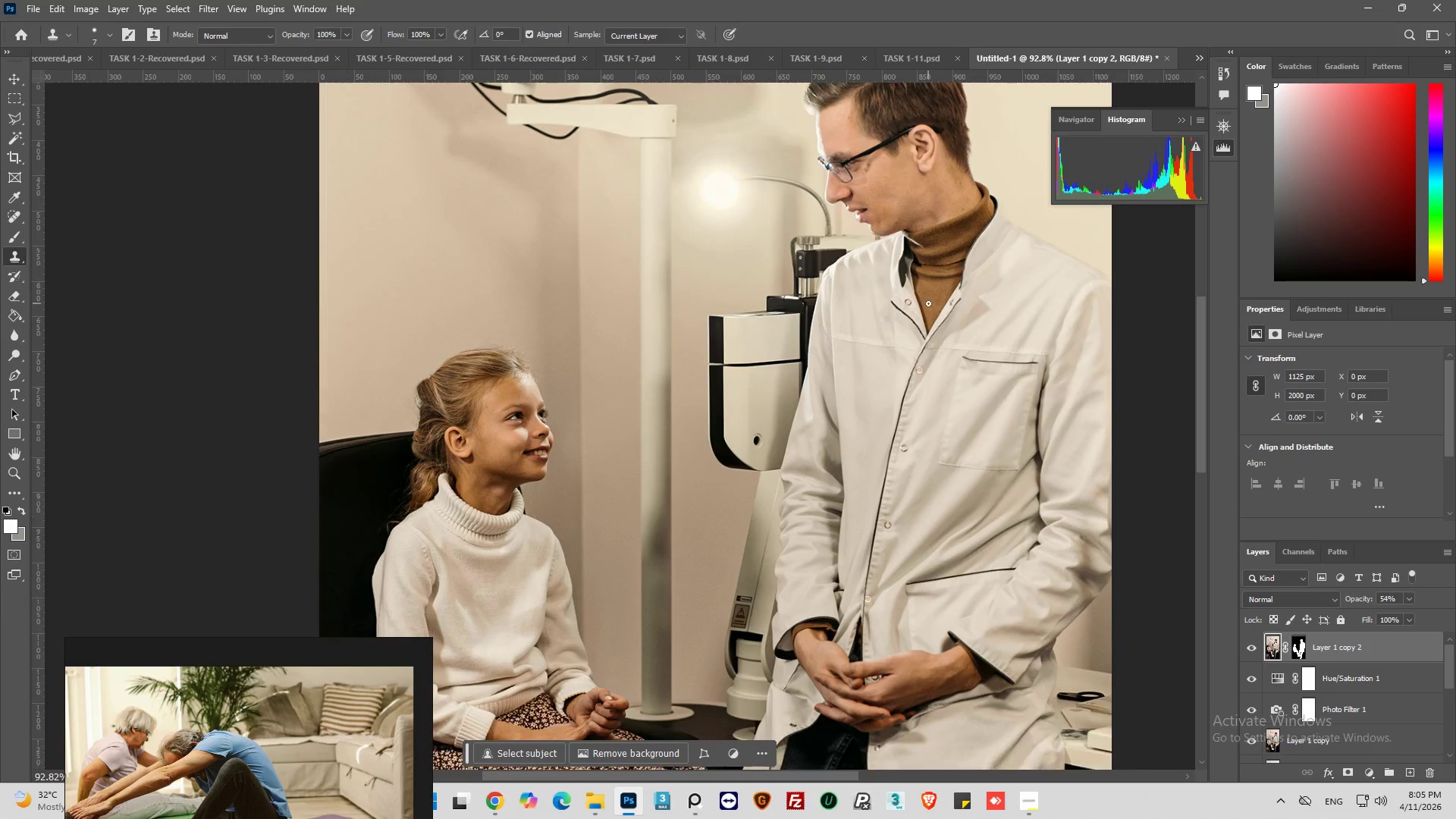 
key(Alt+AltLeft)
 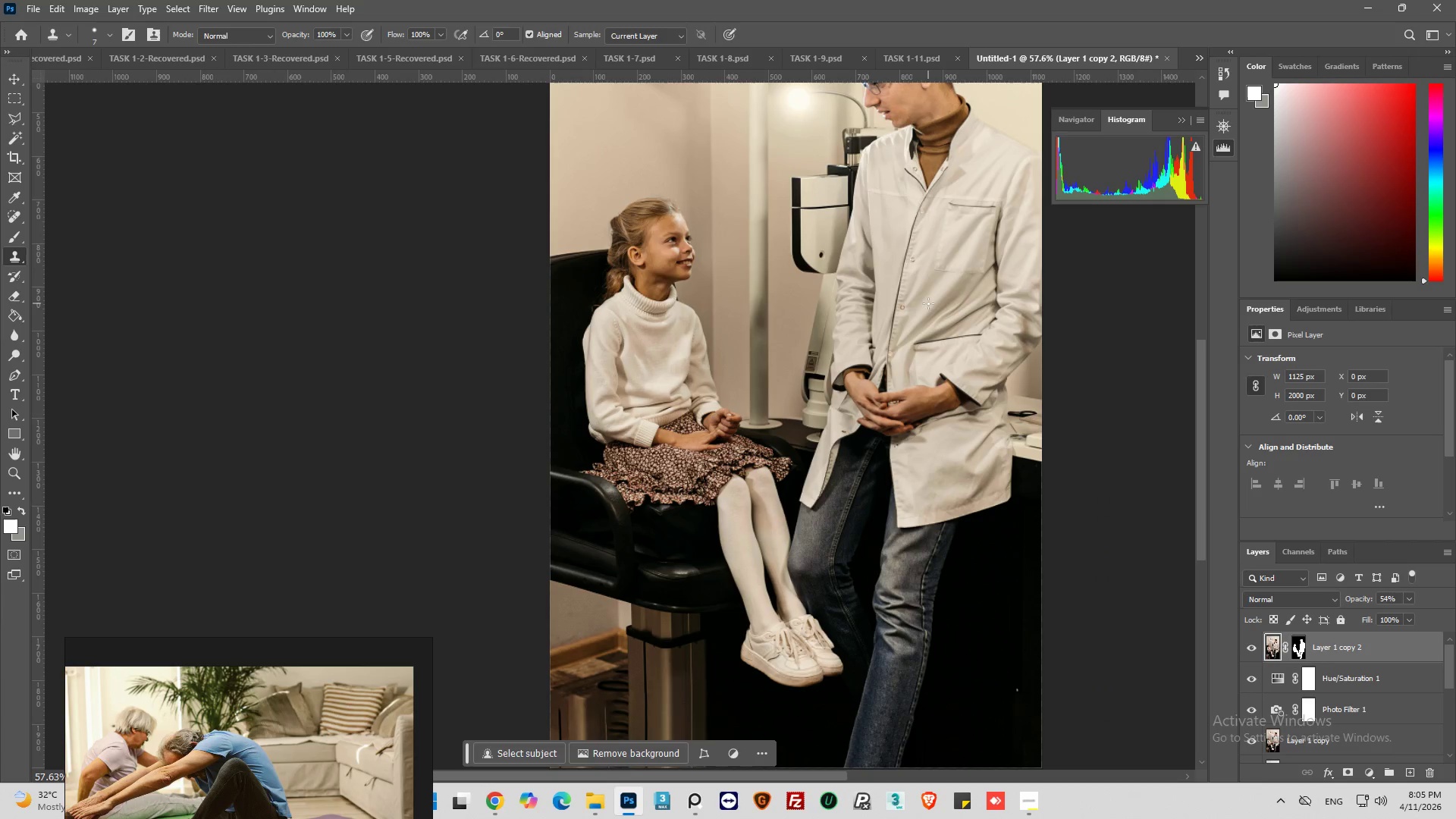 
scroll: coordinate [928, 303], scroll_direction: down, amount: 24.0
 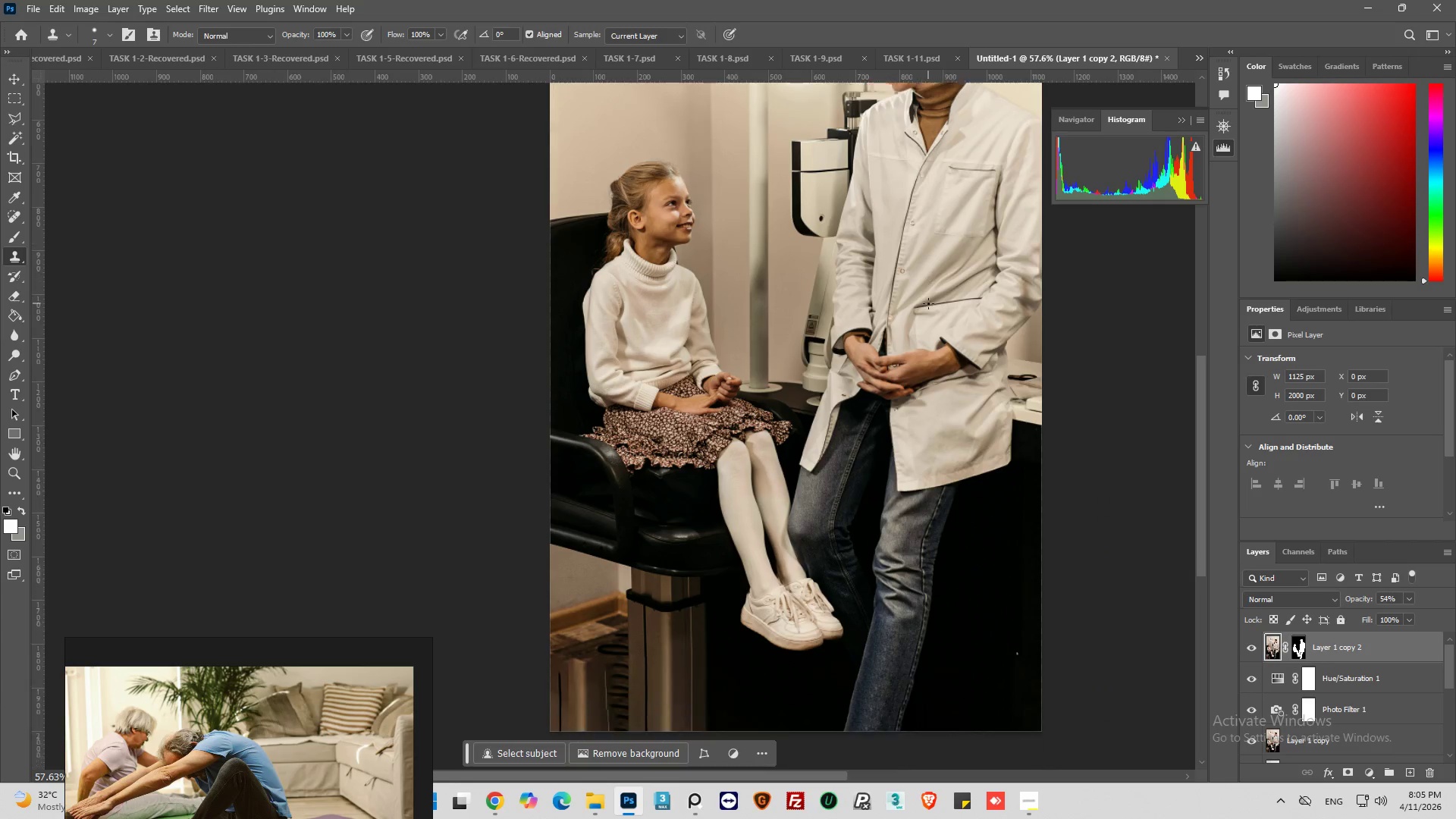 
scroll: coordinate [915, 316], scroll_direction: up, amount: 21.0
 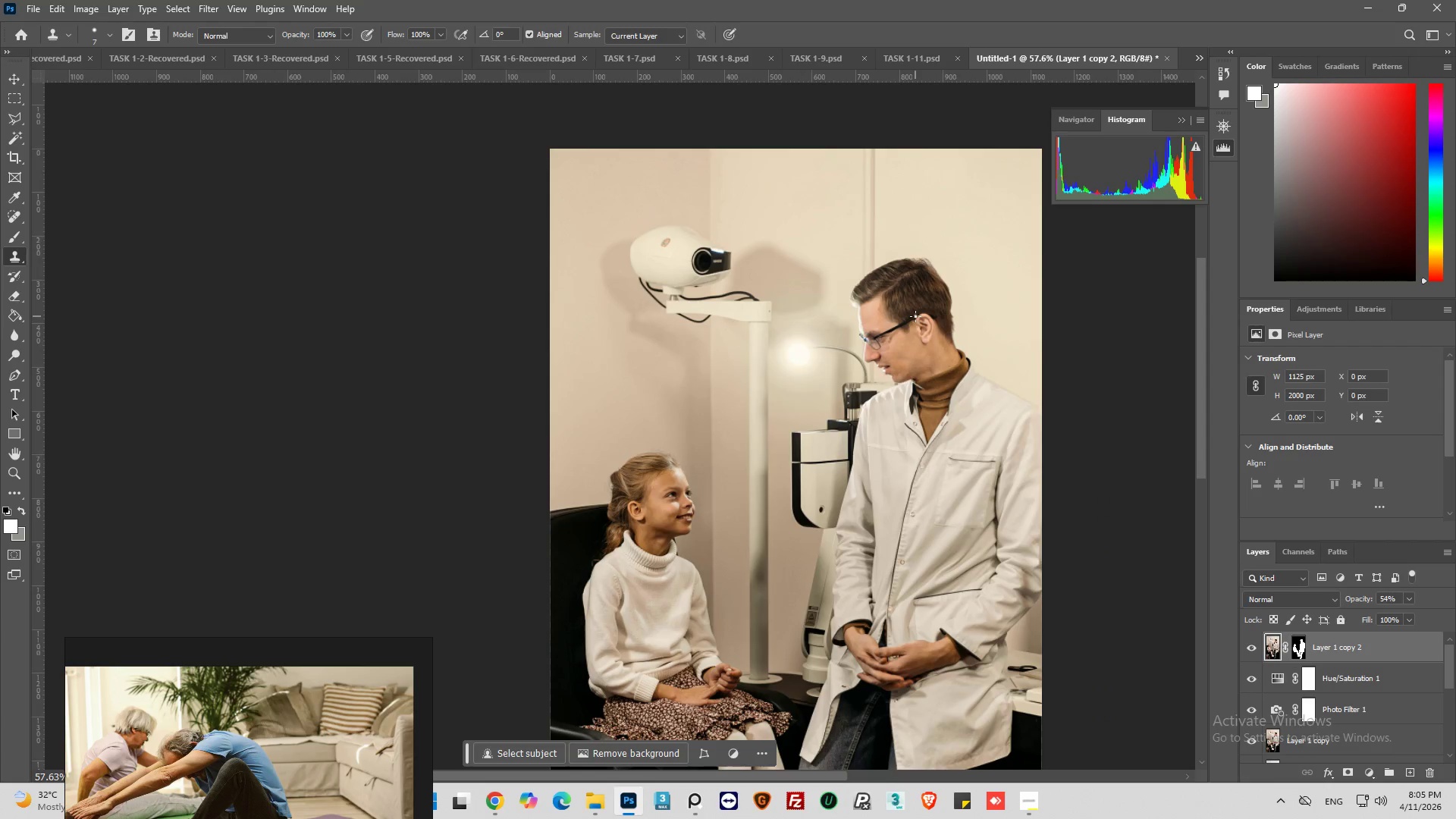 
scroll: coordinate [915, 316], scroll_direction: down, amount: 5.0
 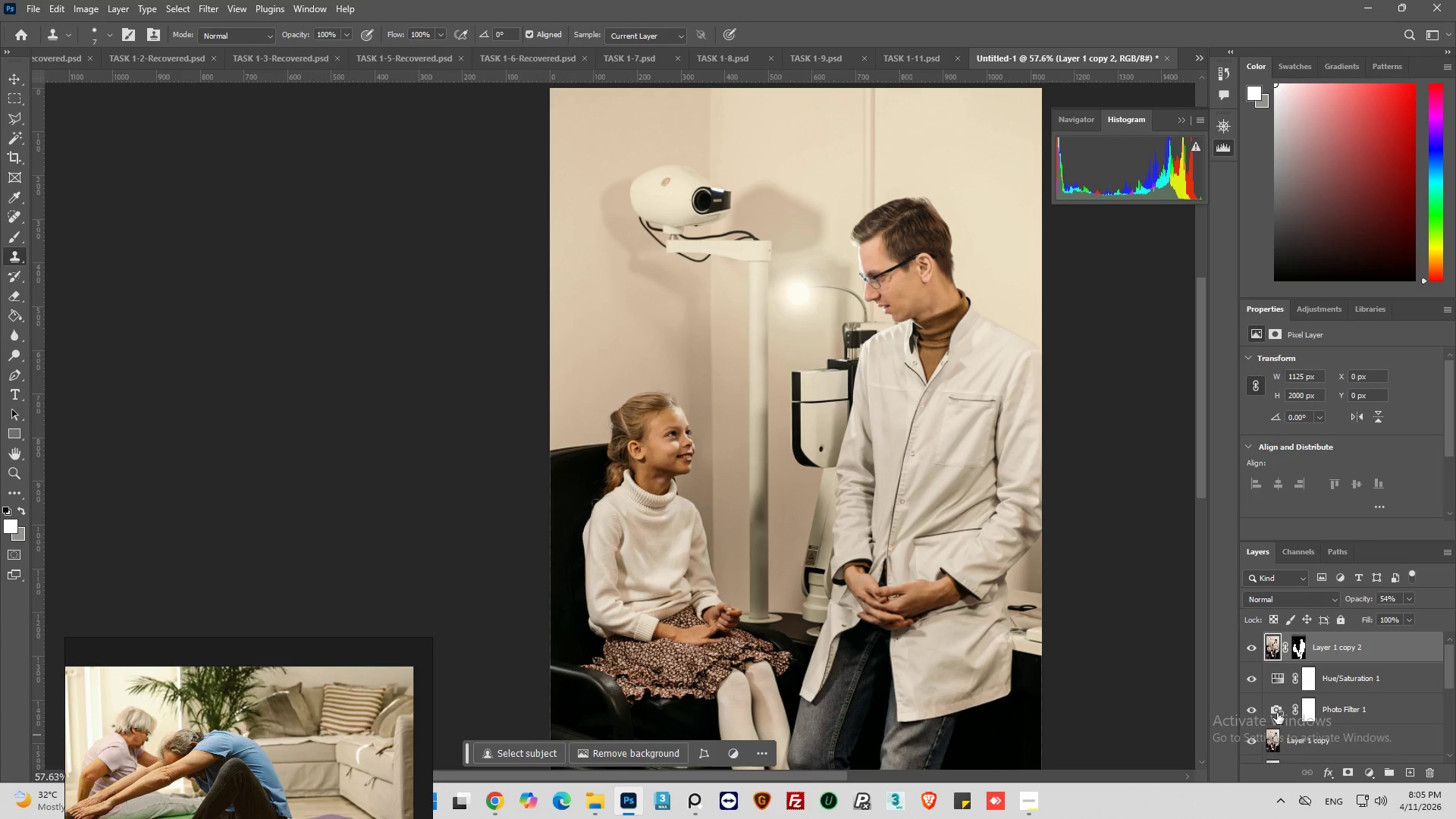 
left_click([1278, 685])
 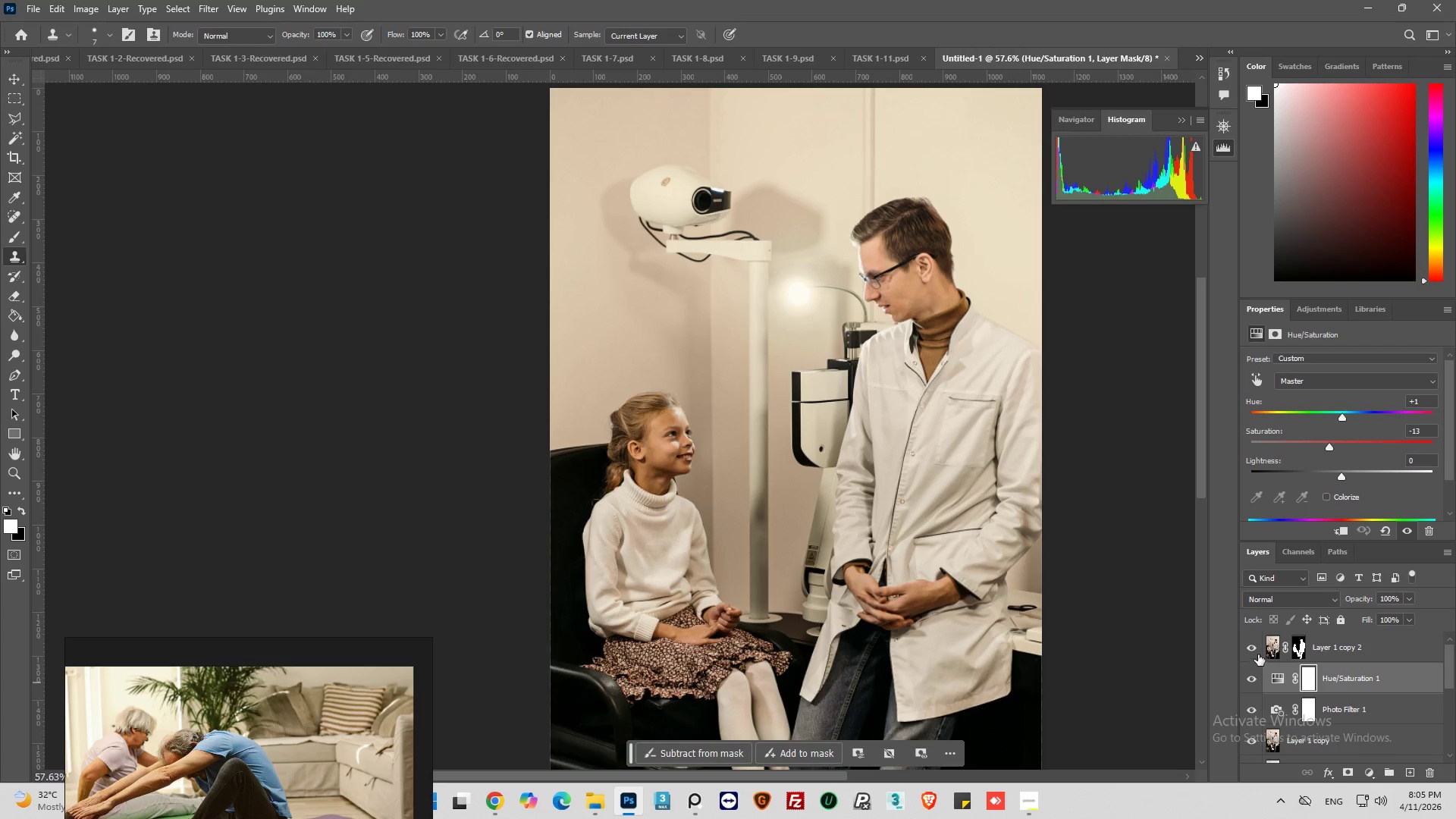 
left_click([1247, 648])
 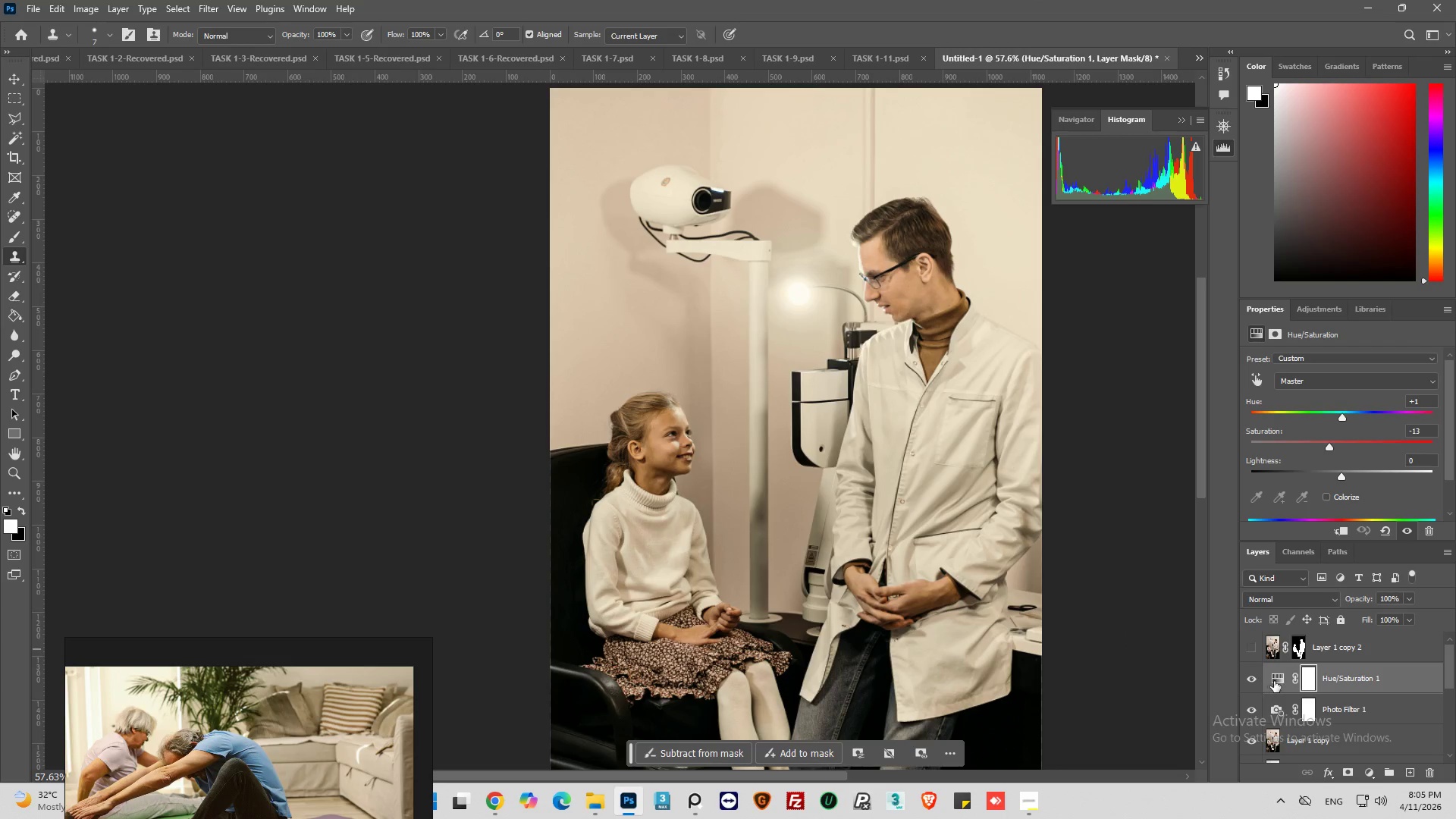 
left_click([1276, 680])
 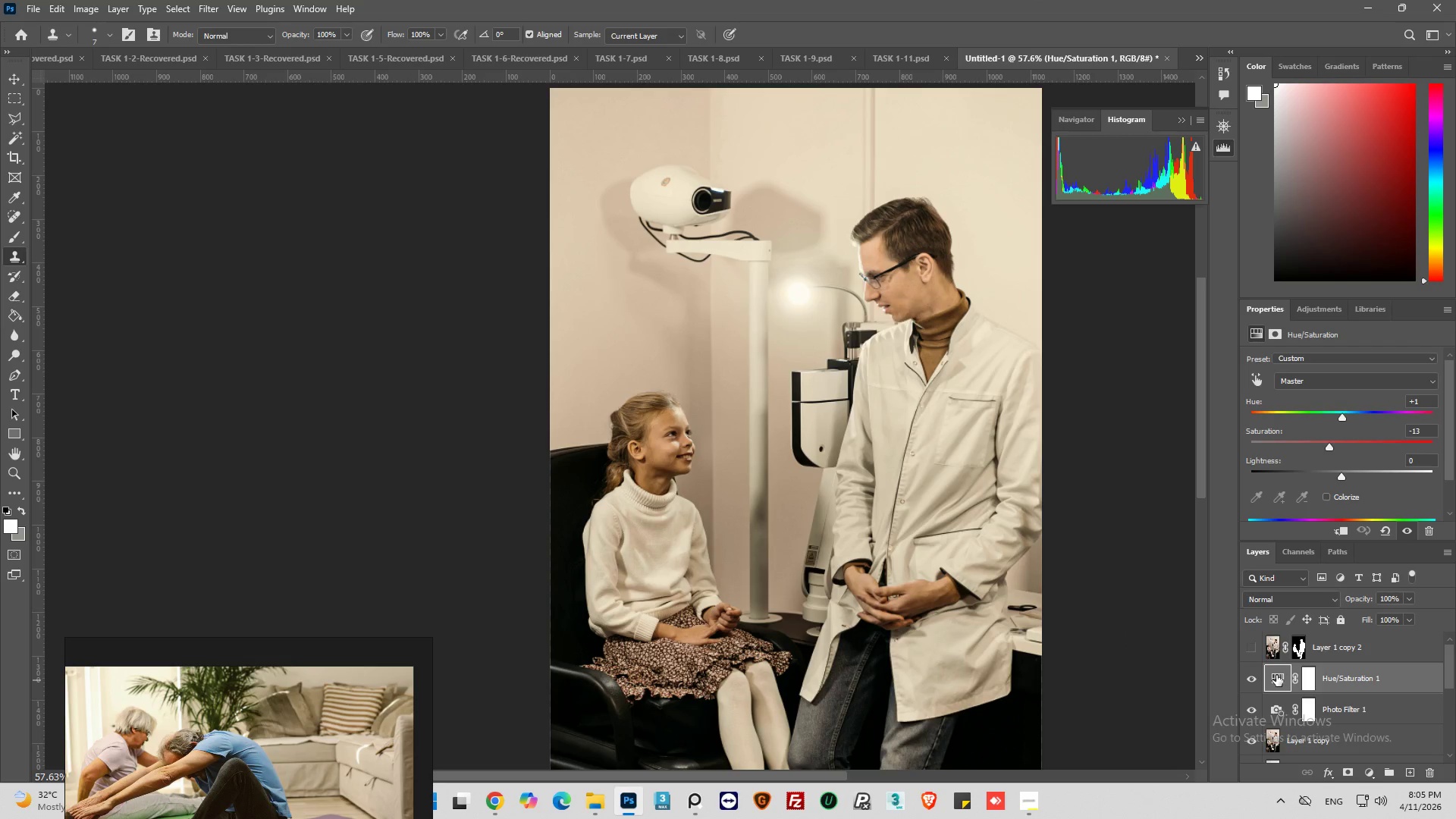 
key(Alt+Control+Shift+E)
 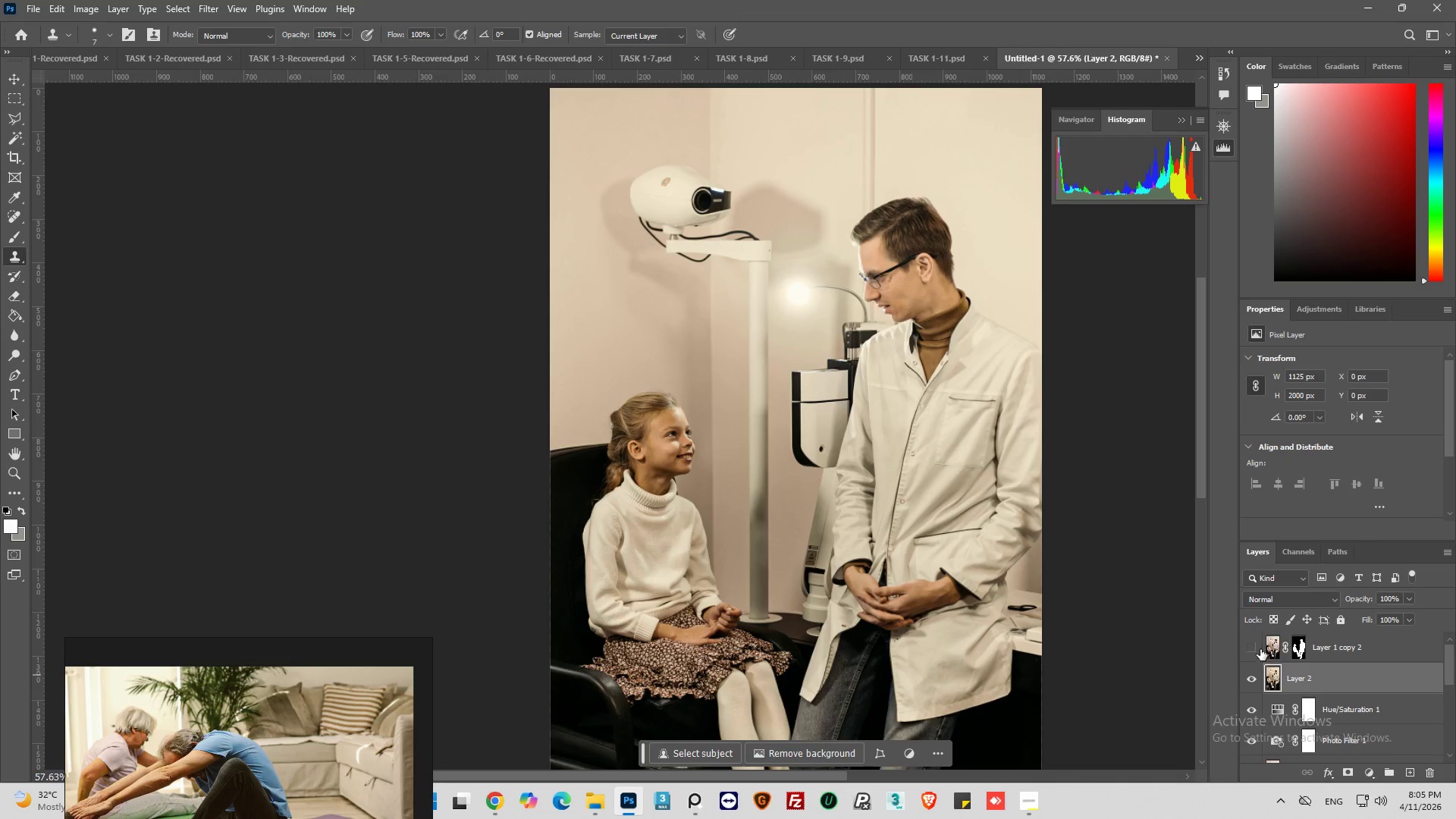 
left_click([1254, 648])
 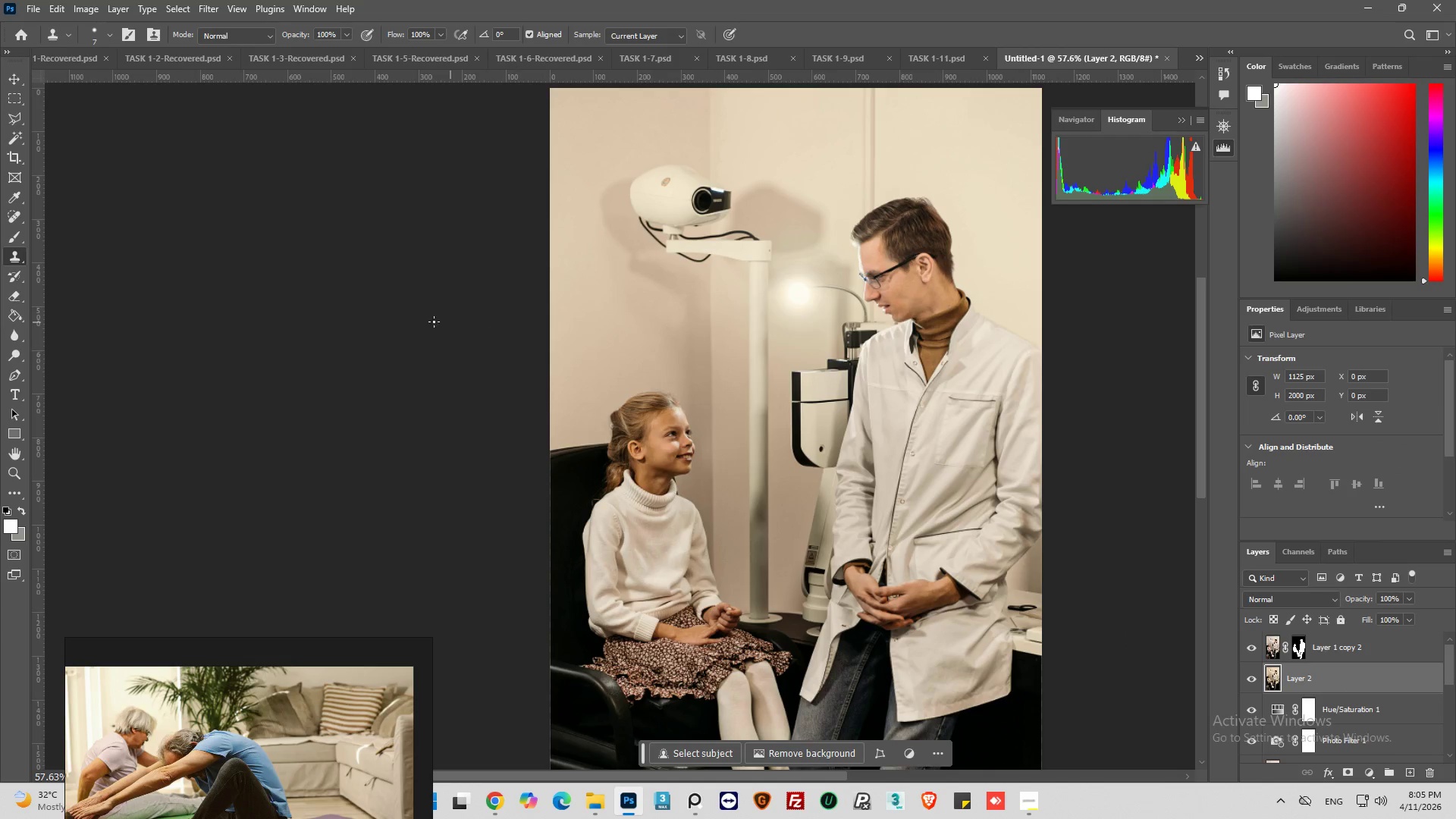 
key(Control+J)
 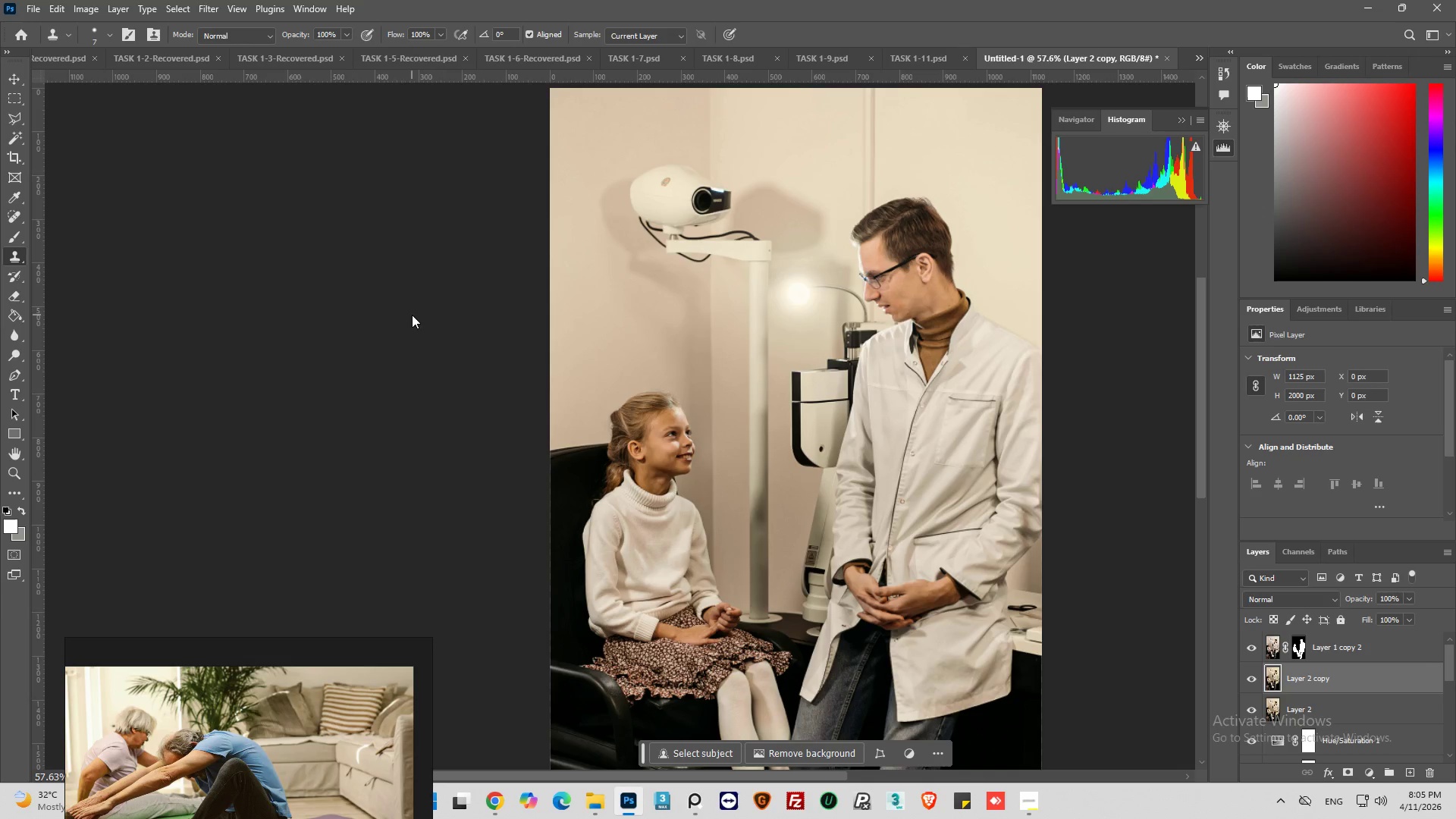 
hold_key(key=AltLeft, duration=0.73)
hold_key(key=AltLeft, duration=15.19)
scroll: coordinate [967, 284], scroll_direction: up, amount: 7.0
 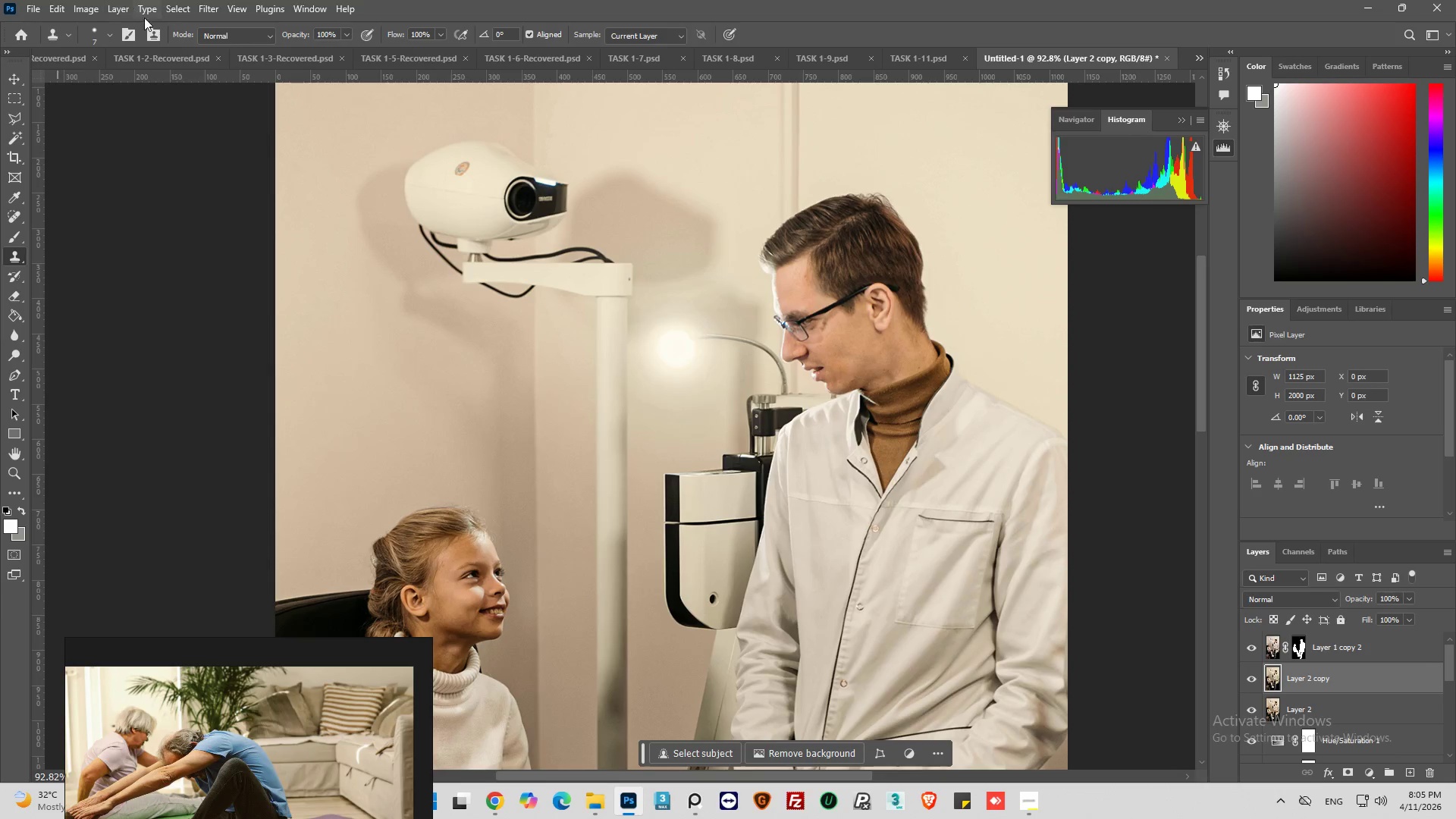 
left_click([211, 14])
 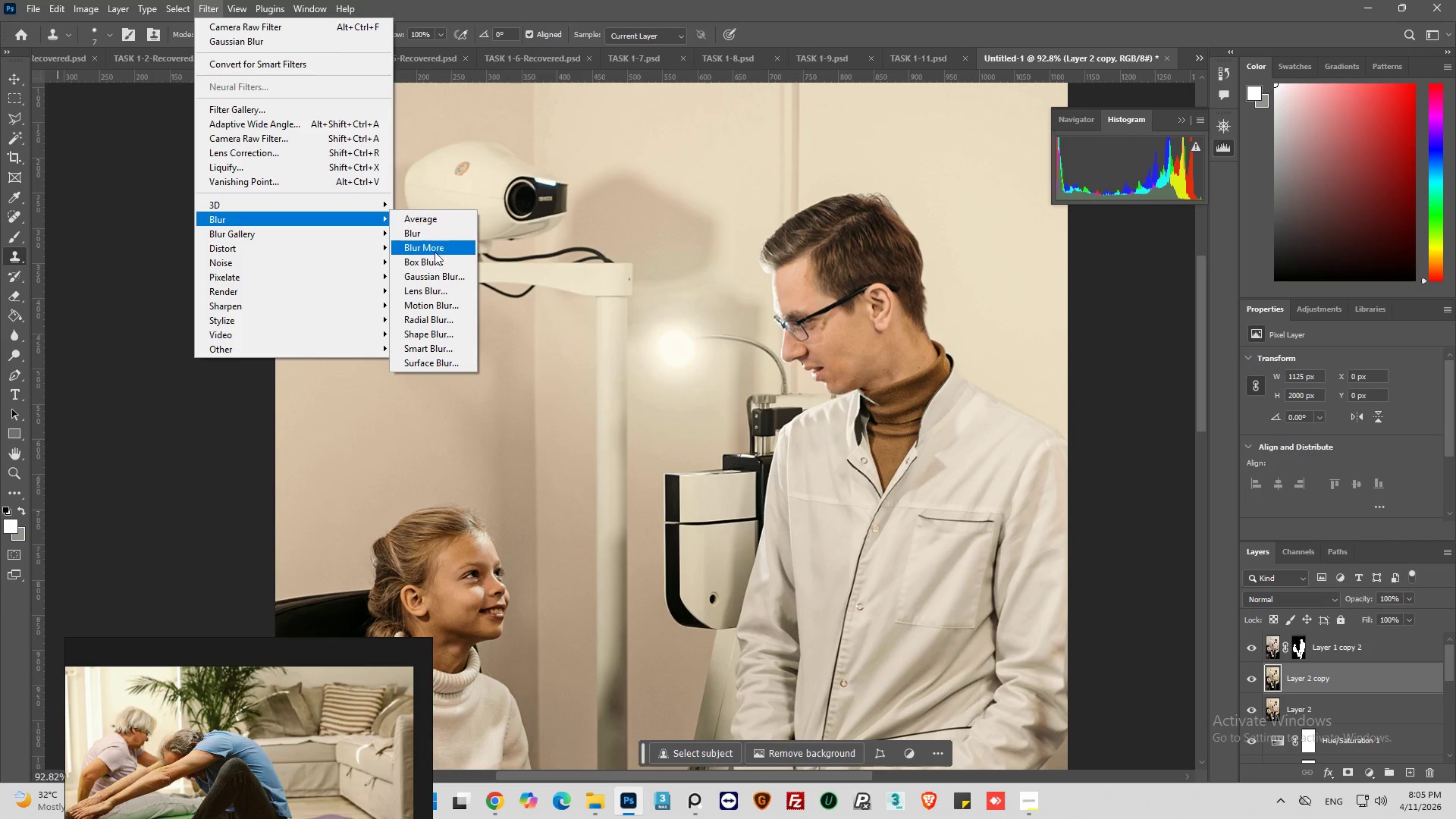 
left_click([453, 271])
 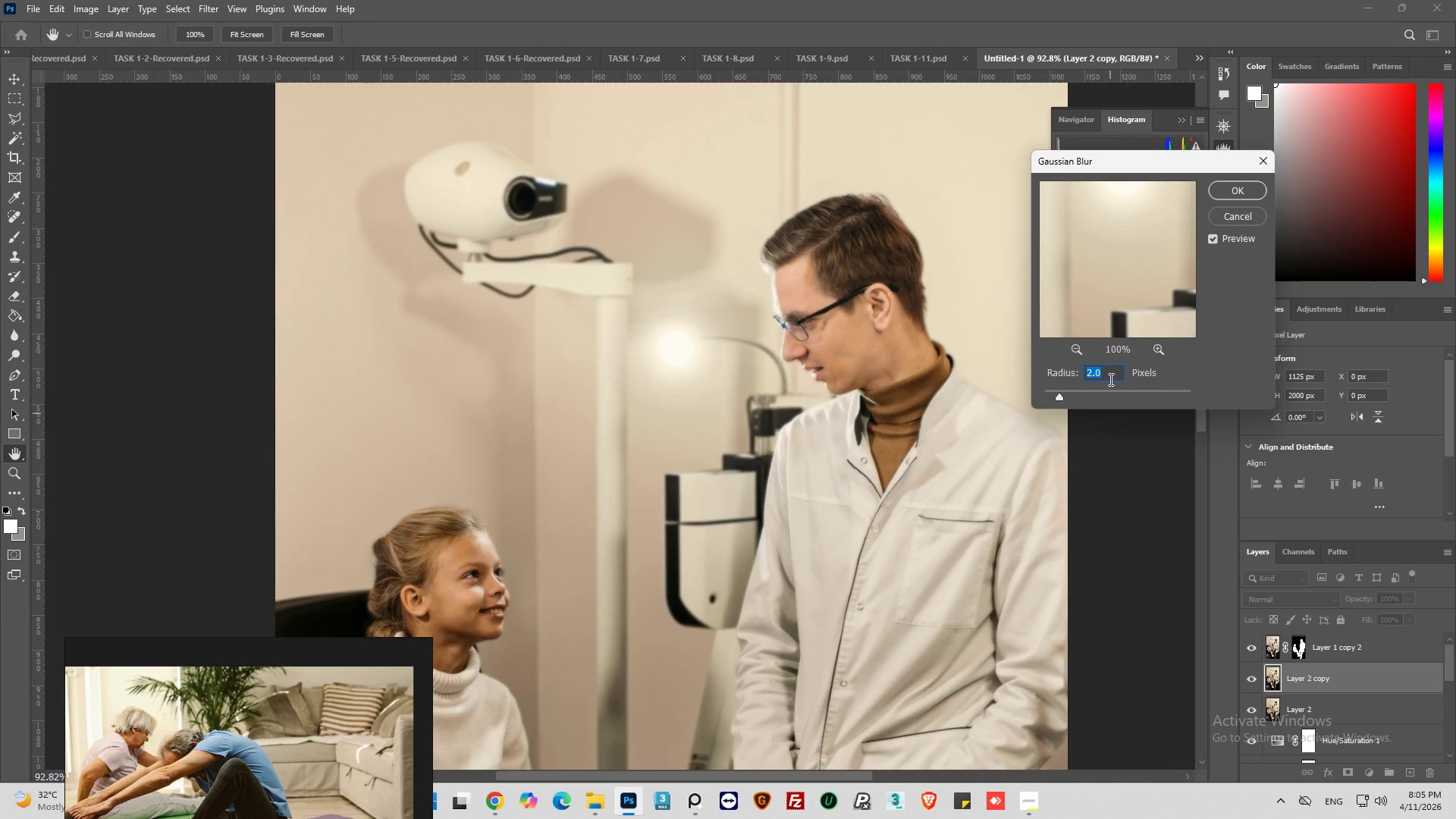 
key(1)
 